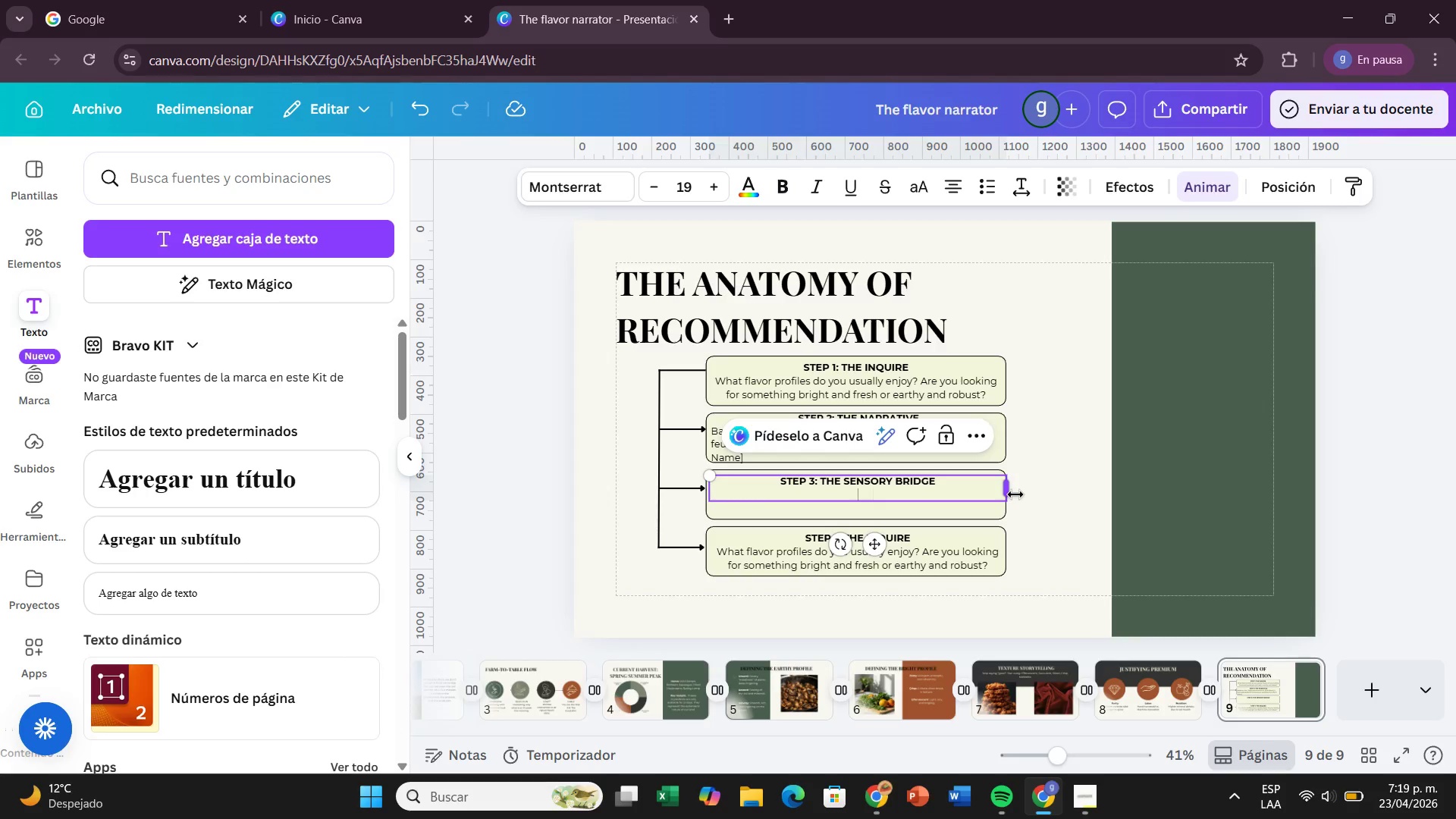 
wait(8.28)
 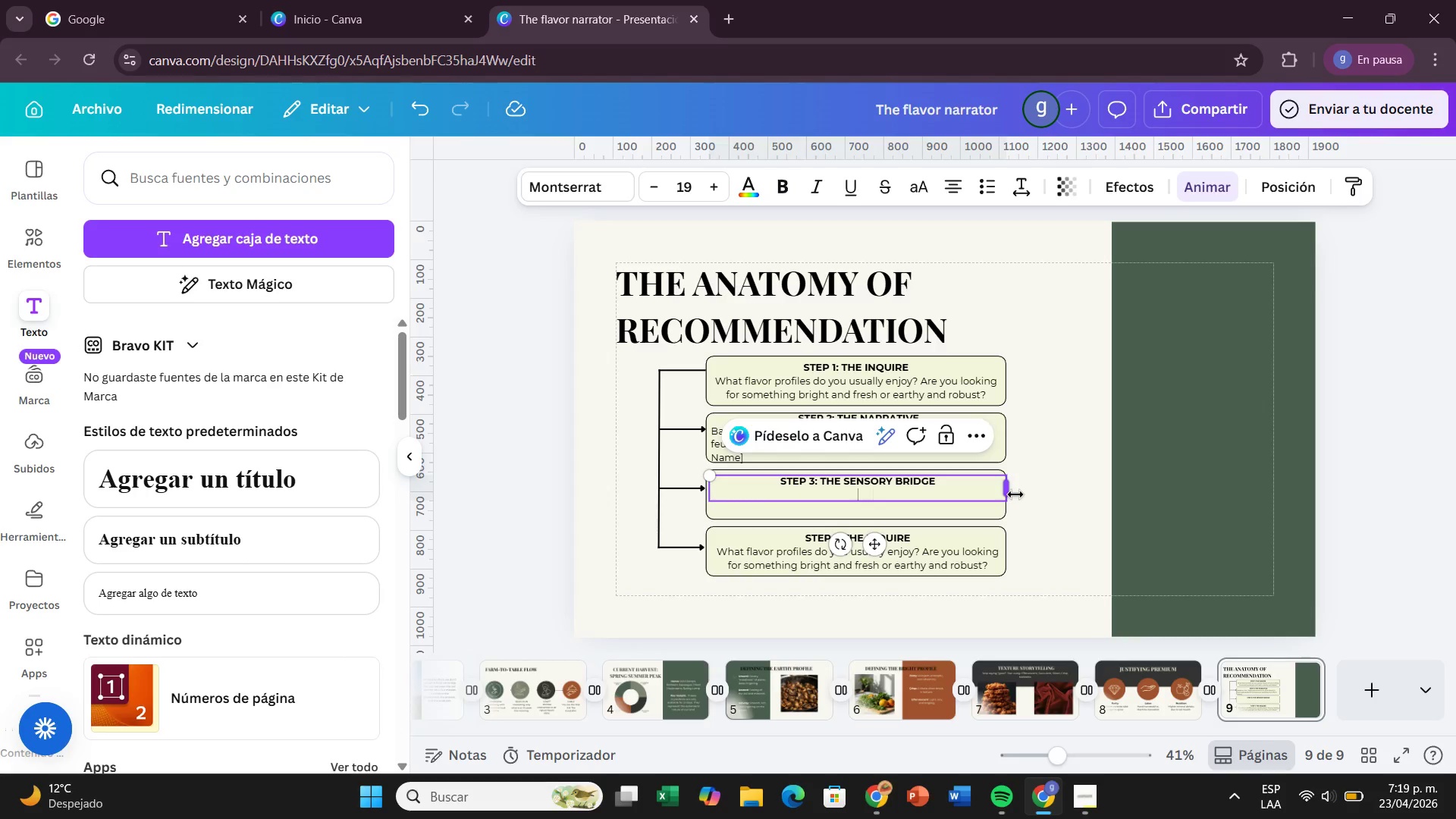 
type(@)
key(Backspace)
type(You)
 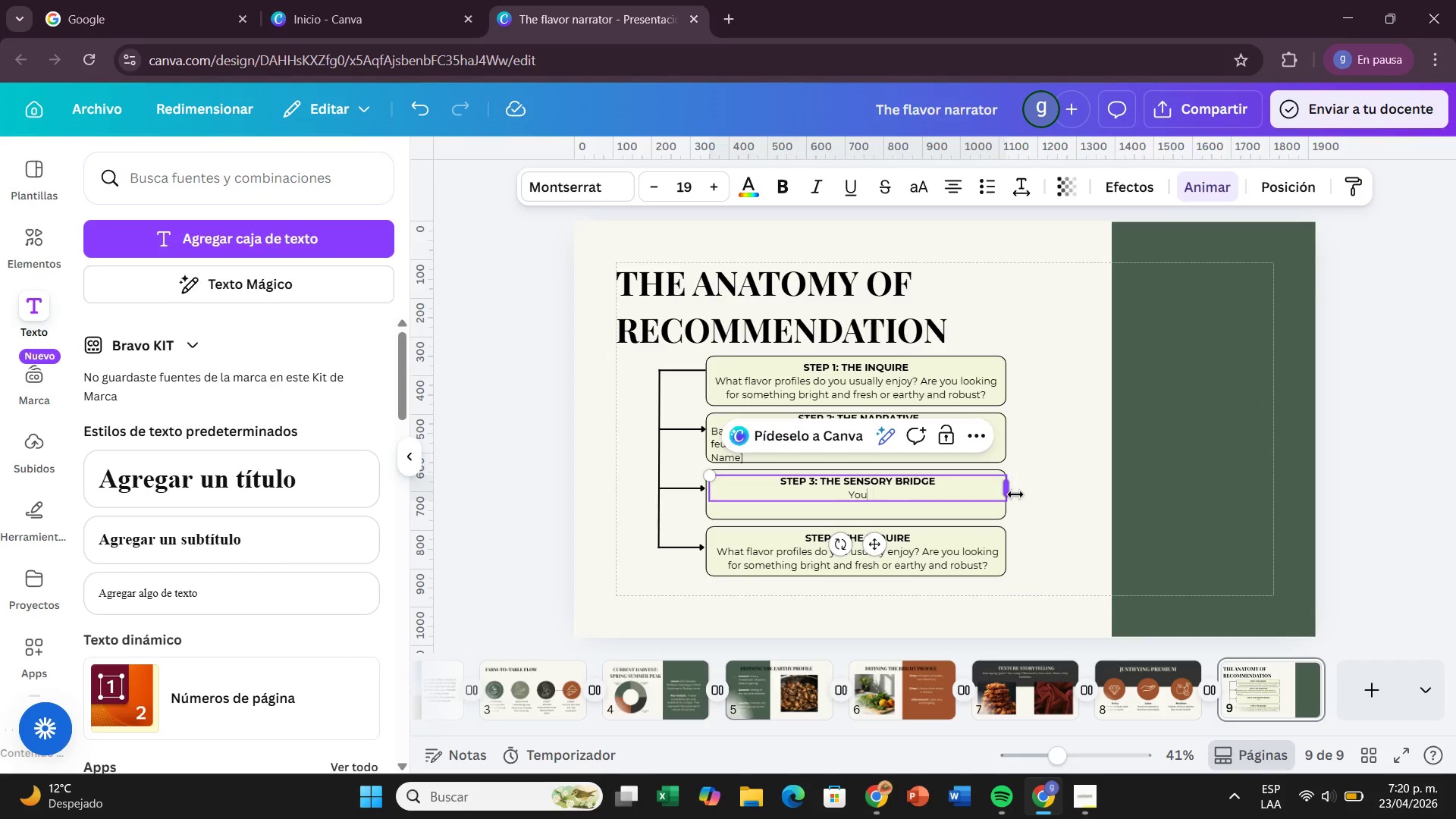 
type([ll notice )
 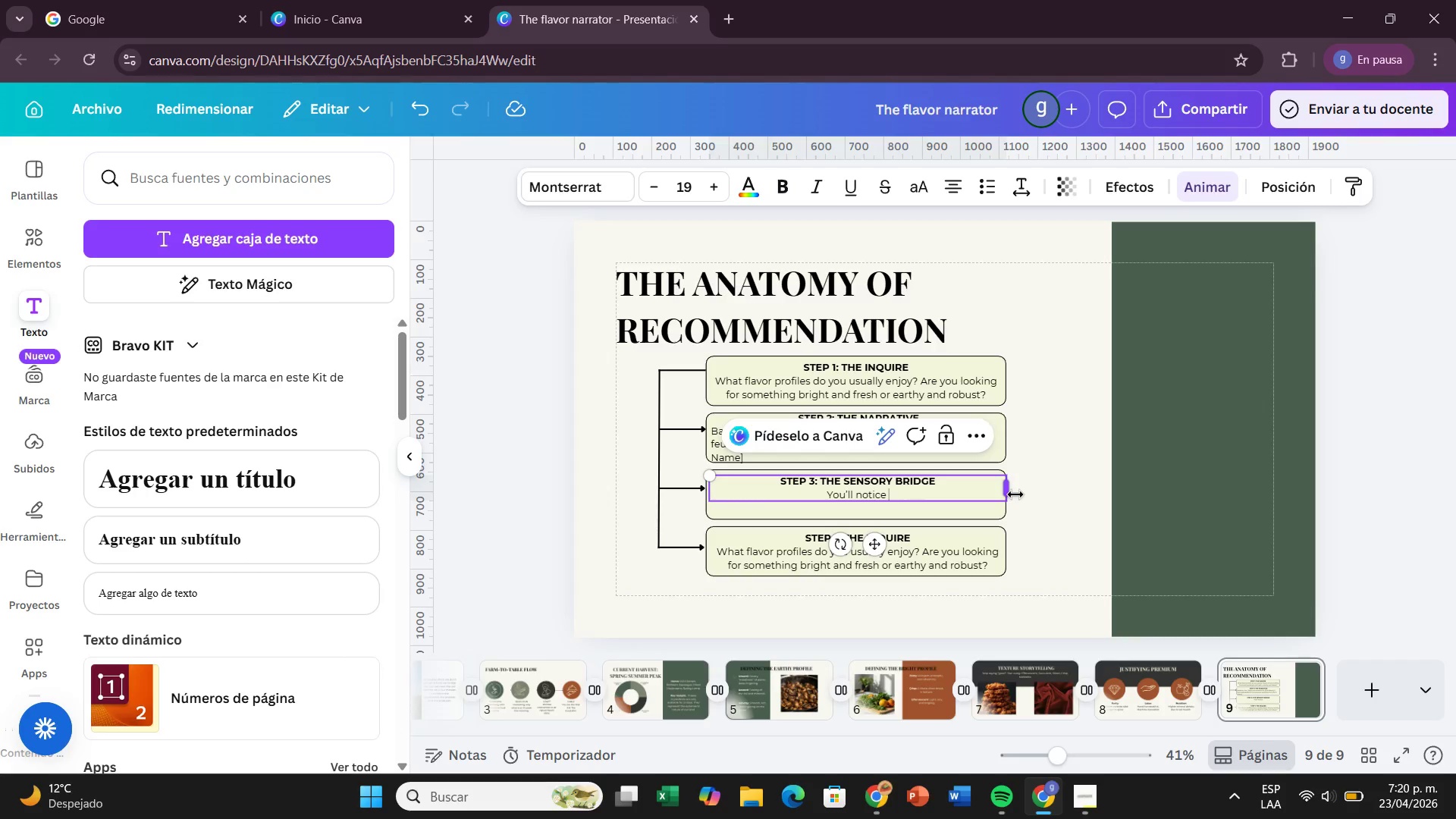 
key(A)
 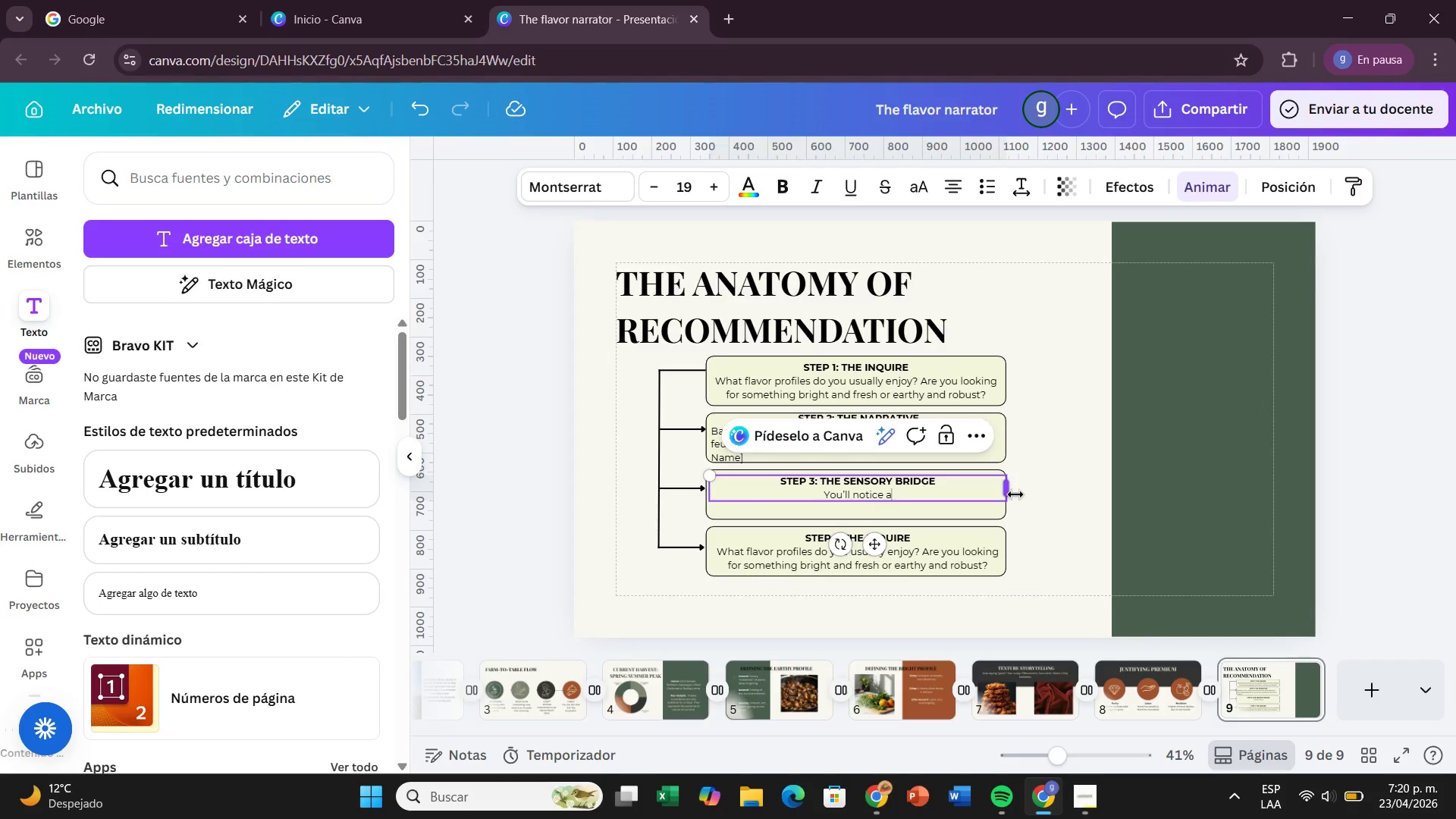 
key(Space)
 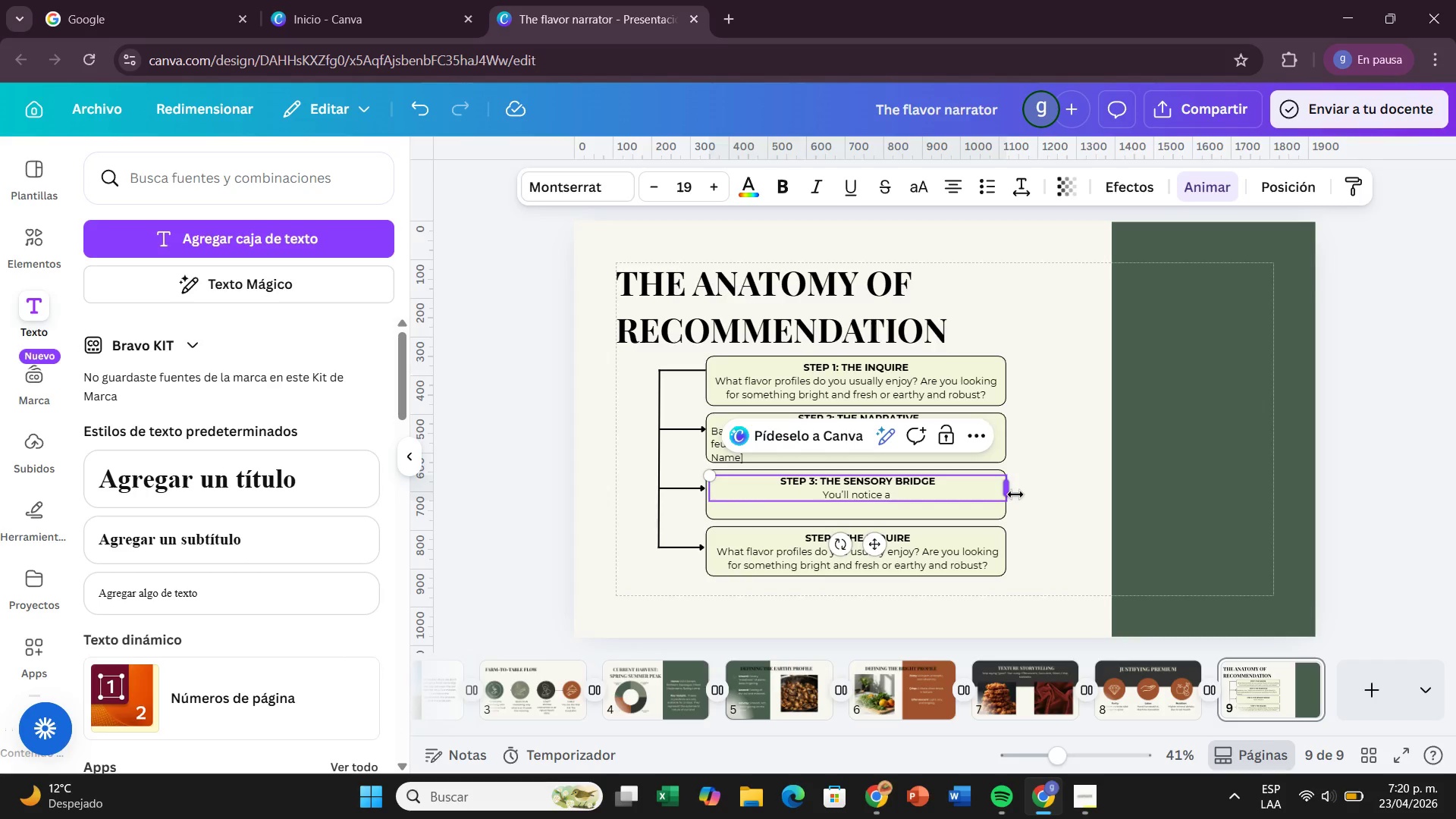 
wait(5.58)
 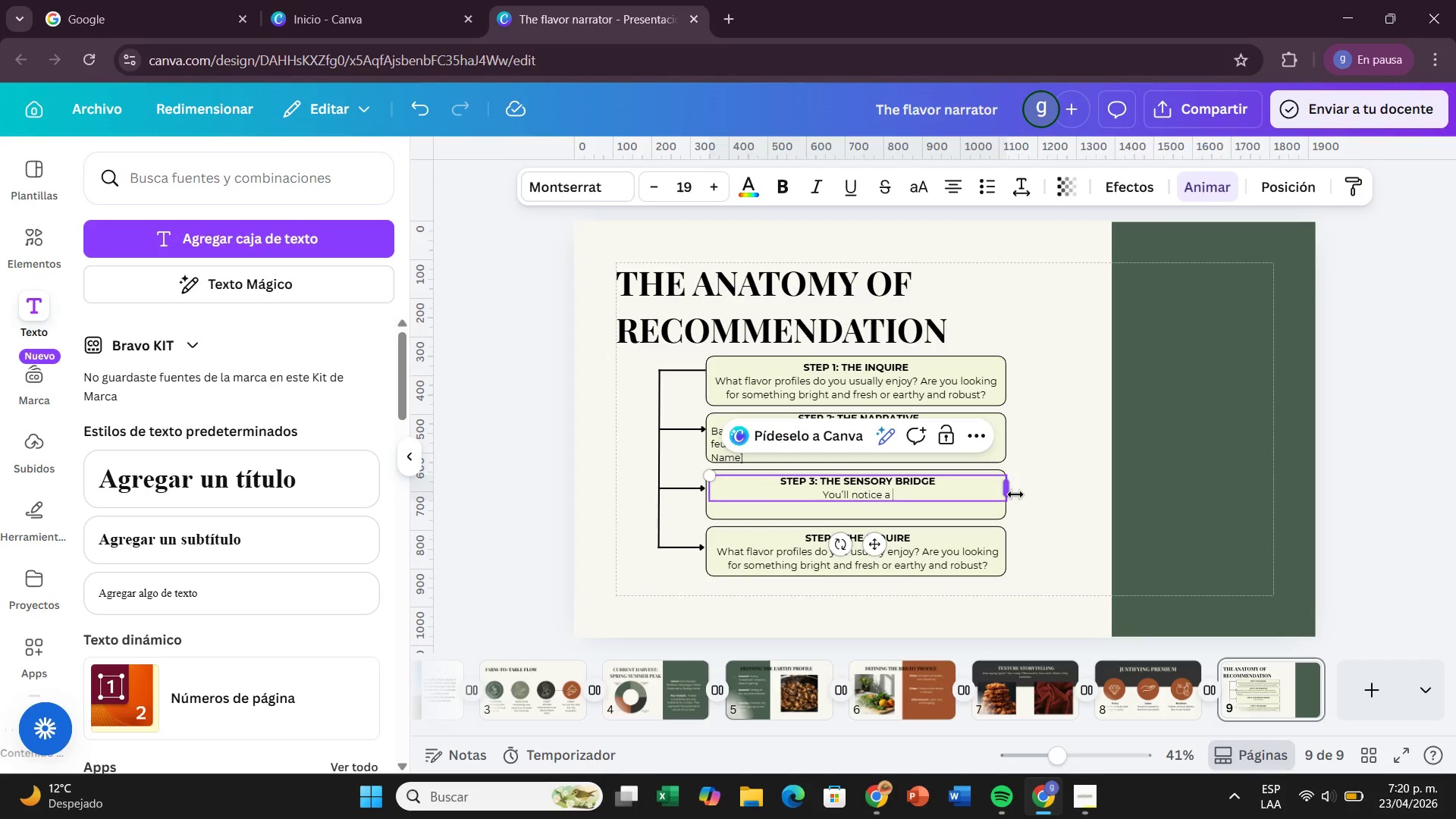 
type("Texture? Texture followed v)
key(Backspace)
type(by a )
 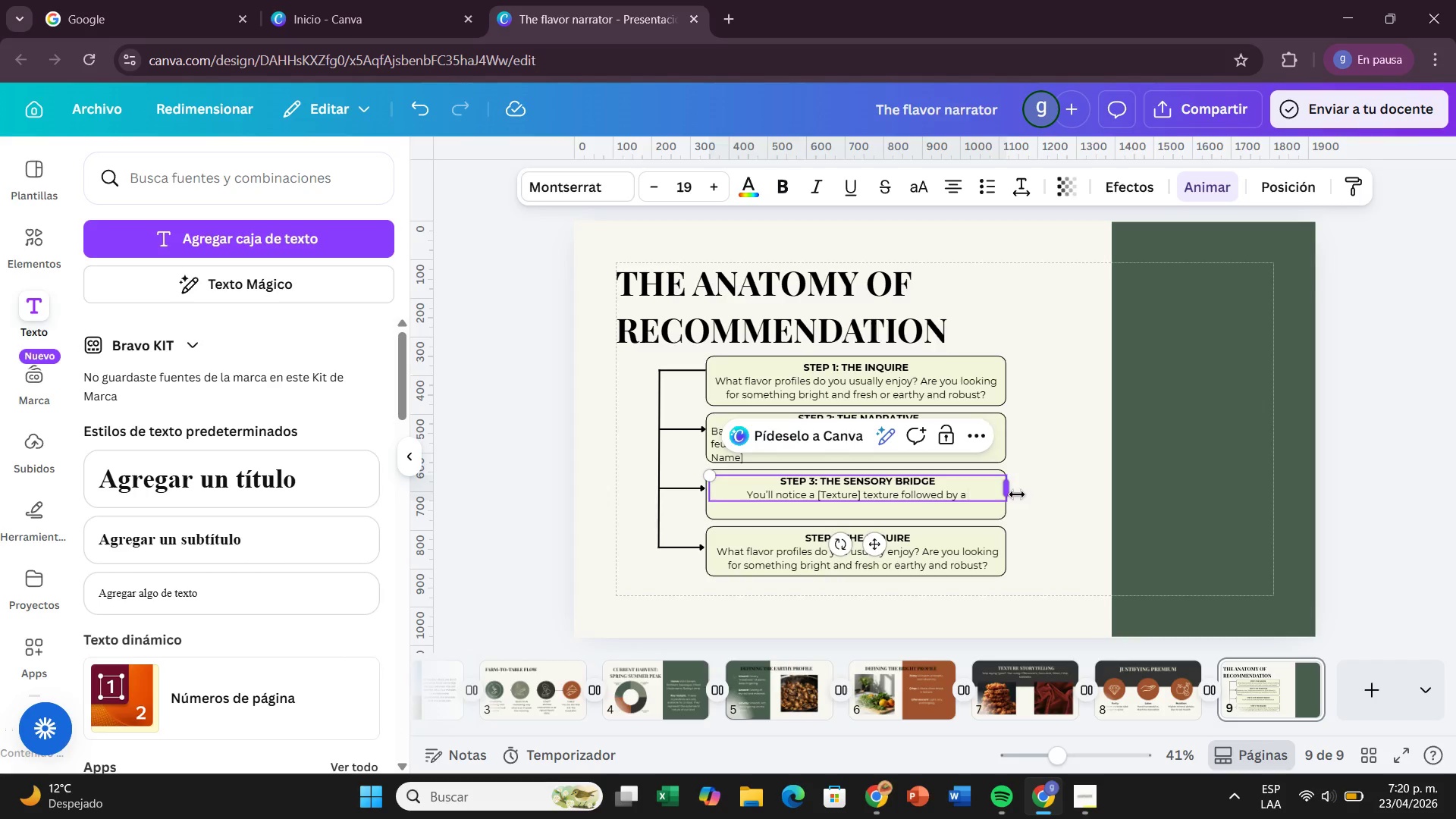 
type("Fk)
key(Backspace)
type(lavor? )
 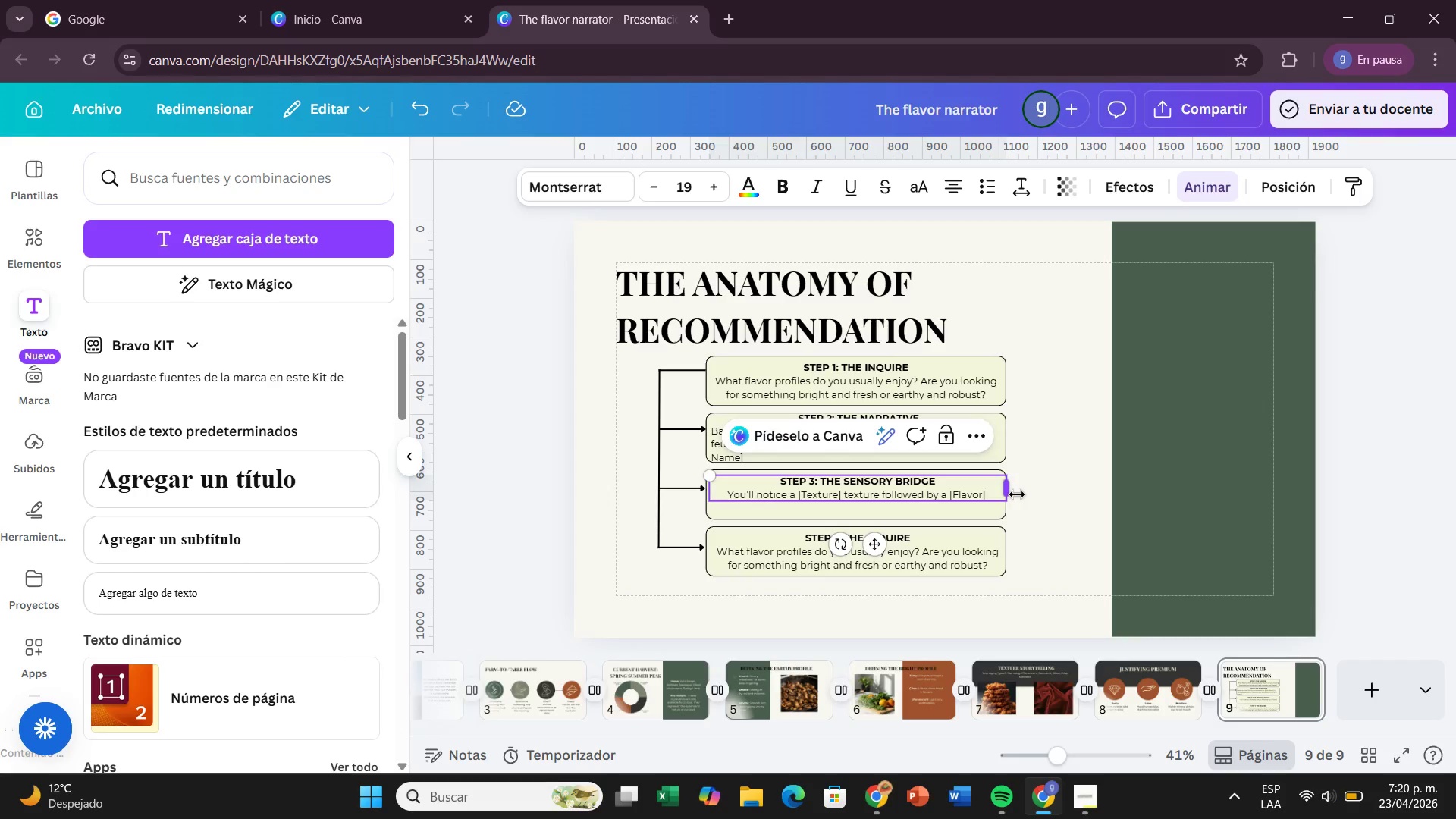 
type(finish.)
 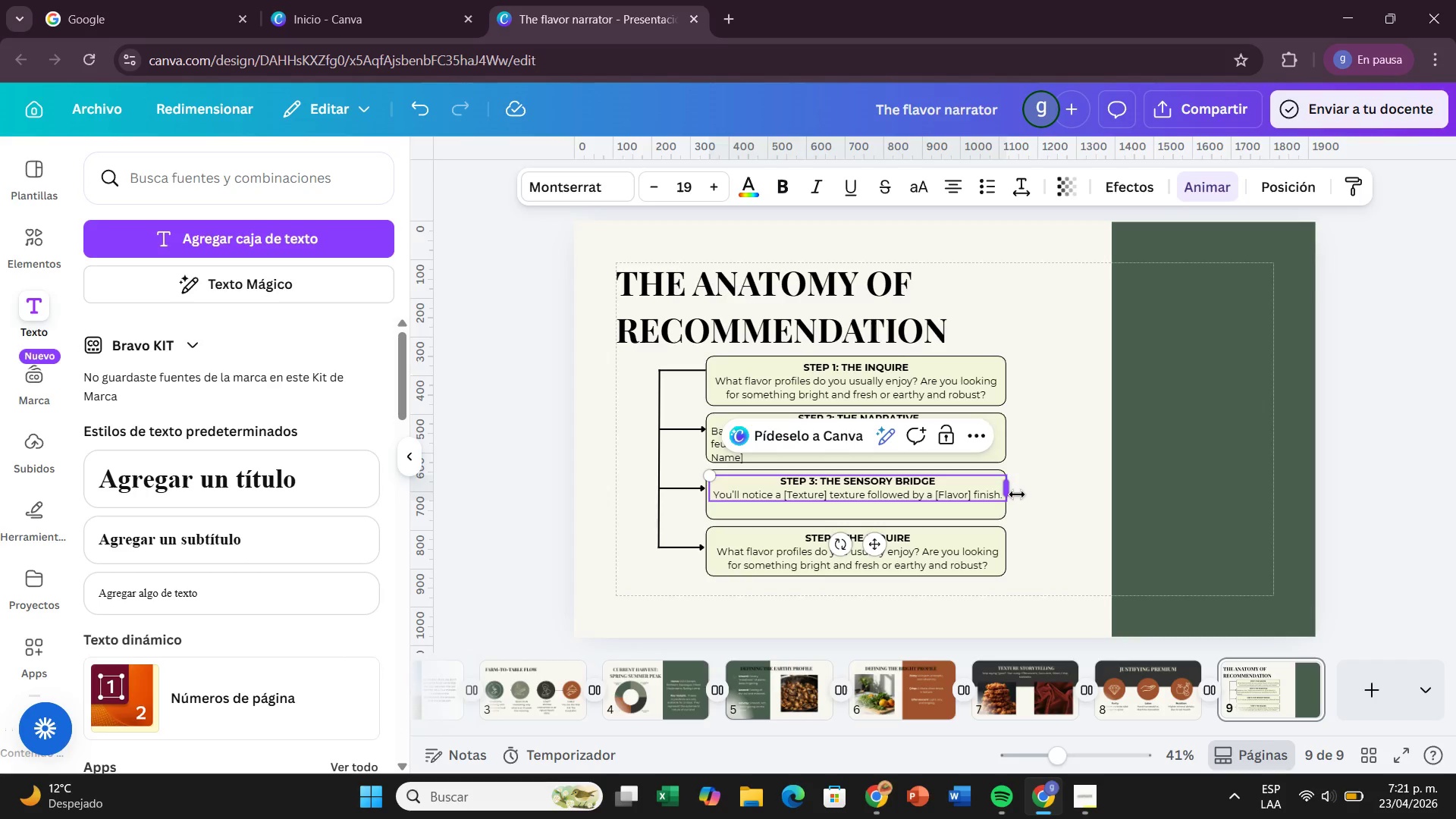 
wait(5.44)
 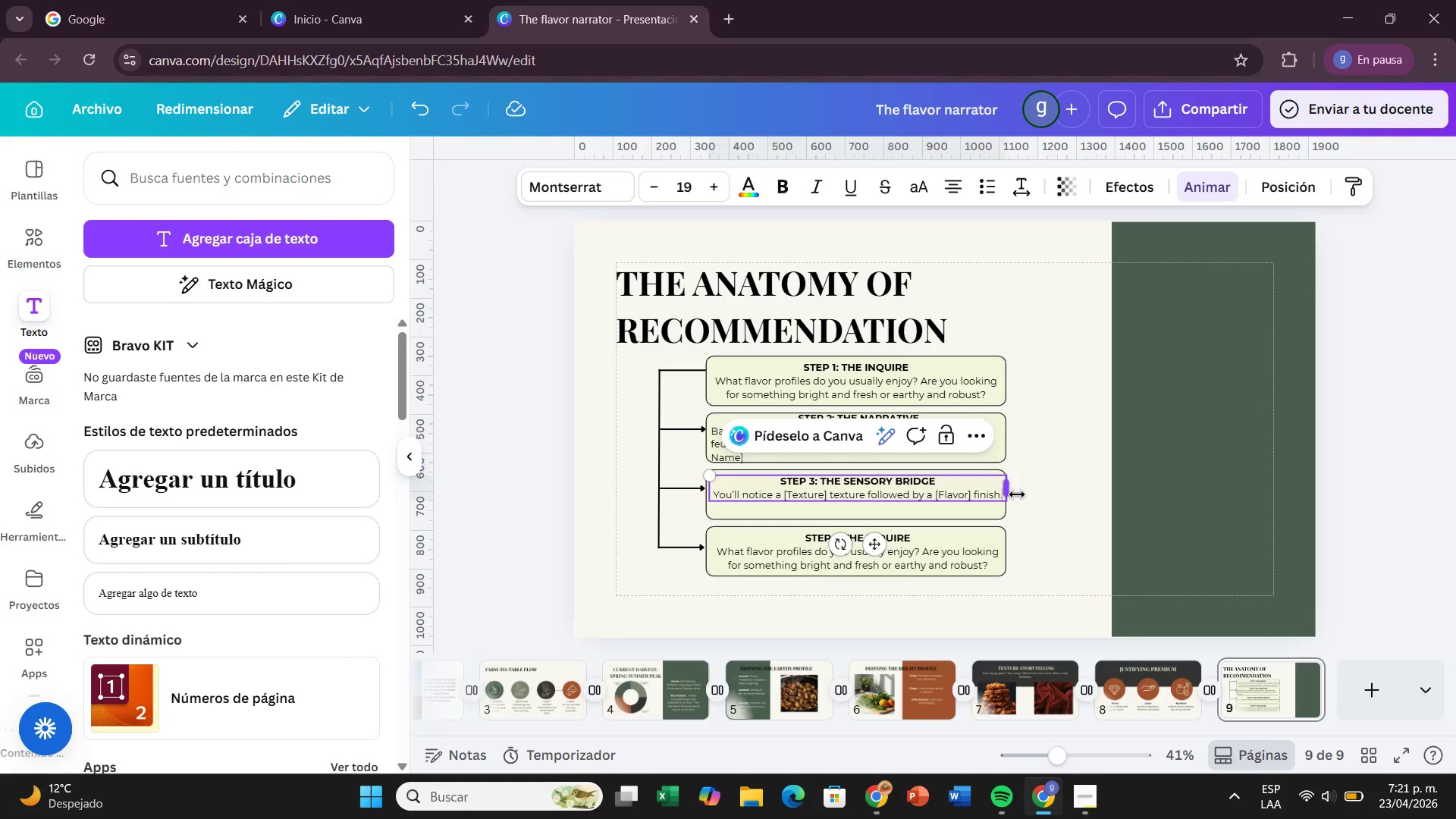 
left_click([1112, 485])
 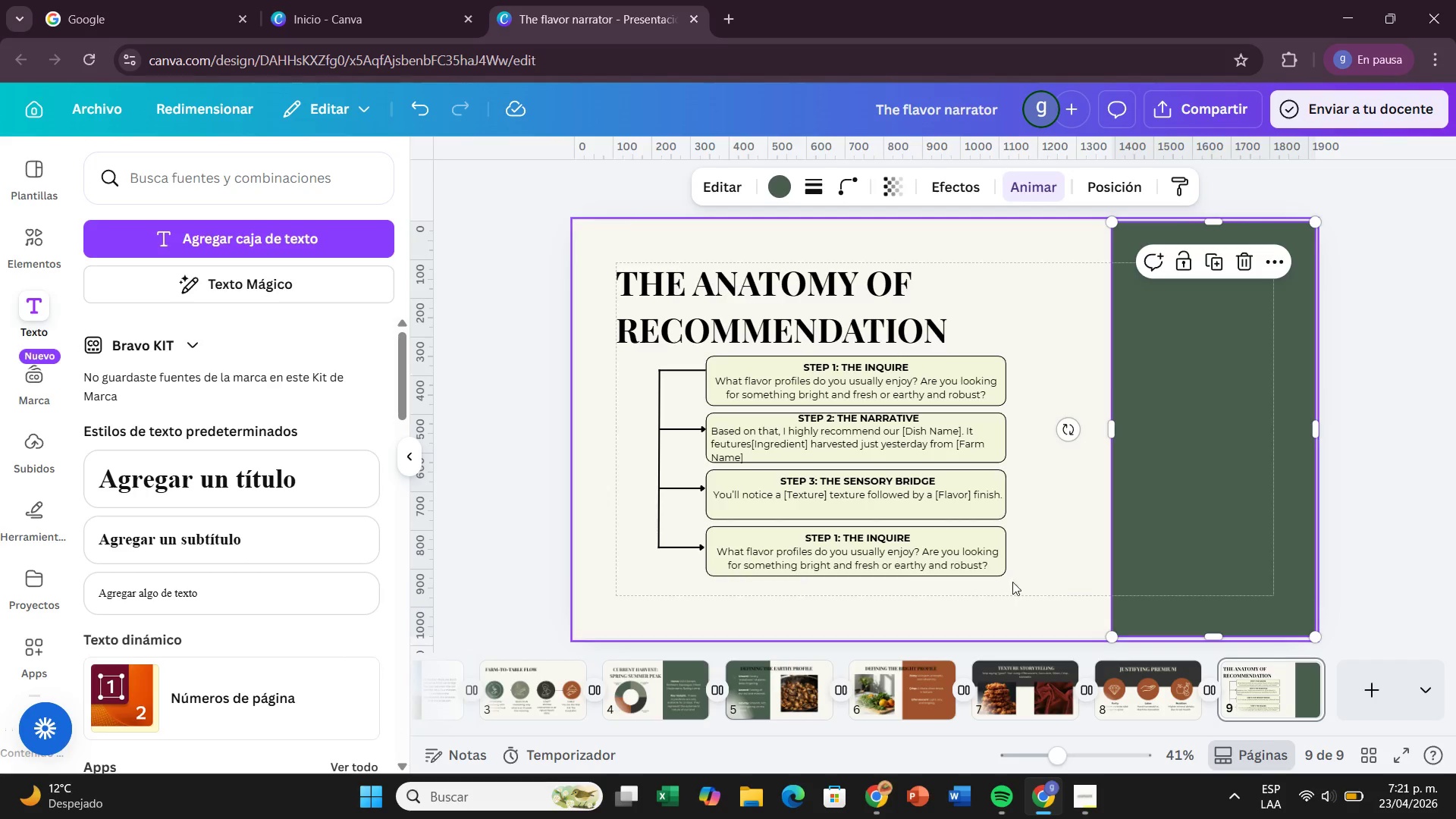 
left_click([991, 549])
 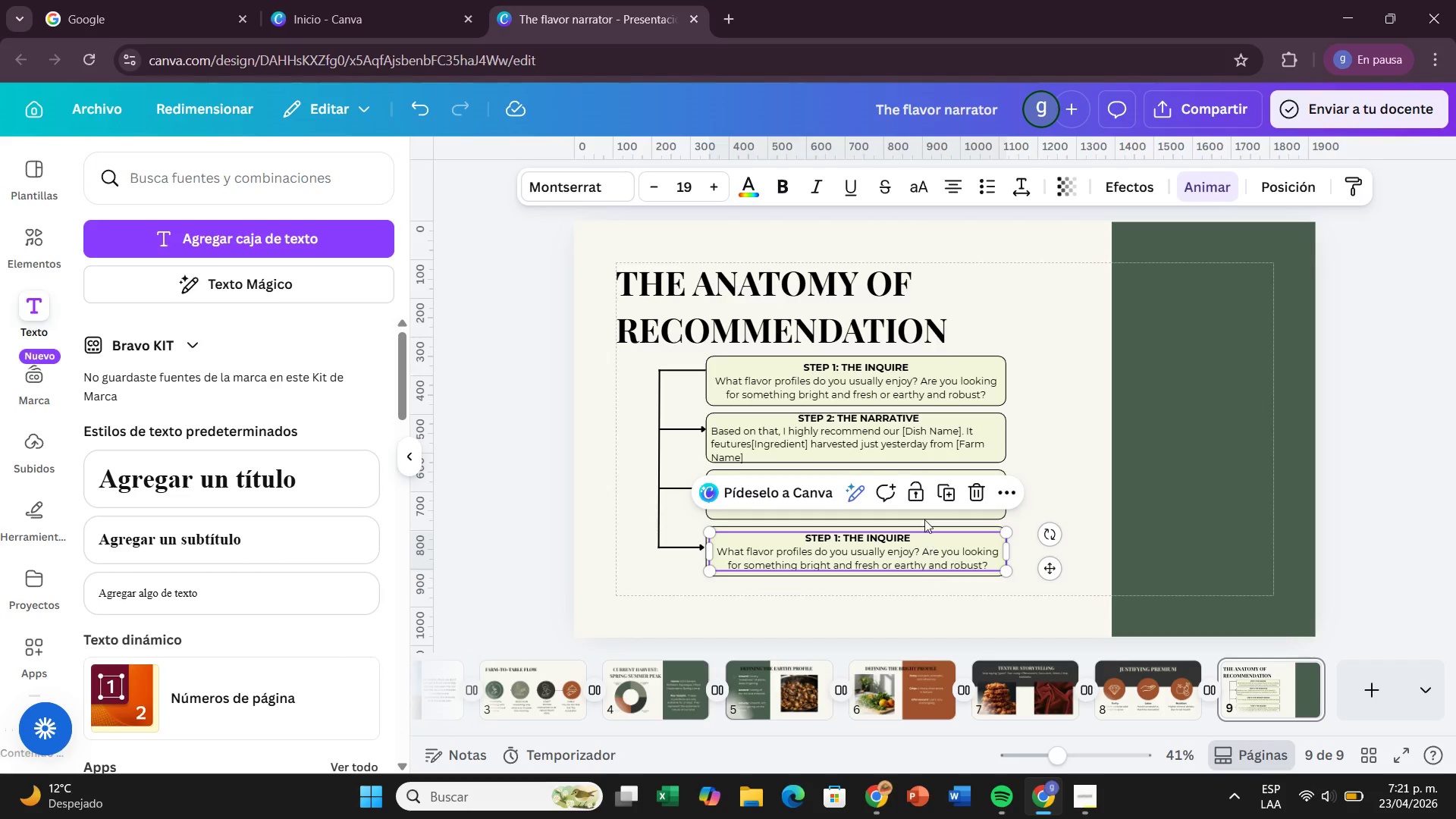 
left_click([921, 537])
 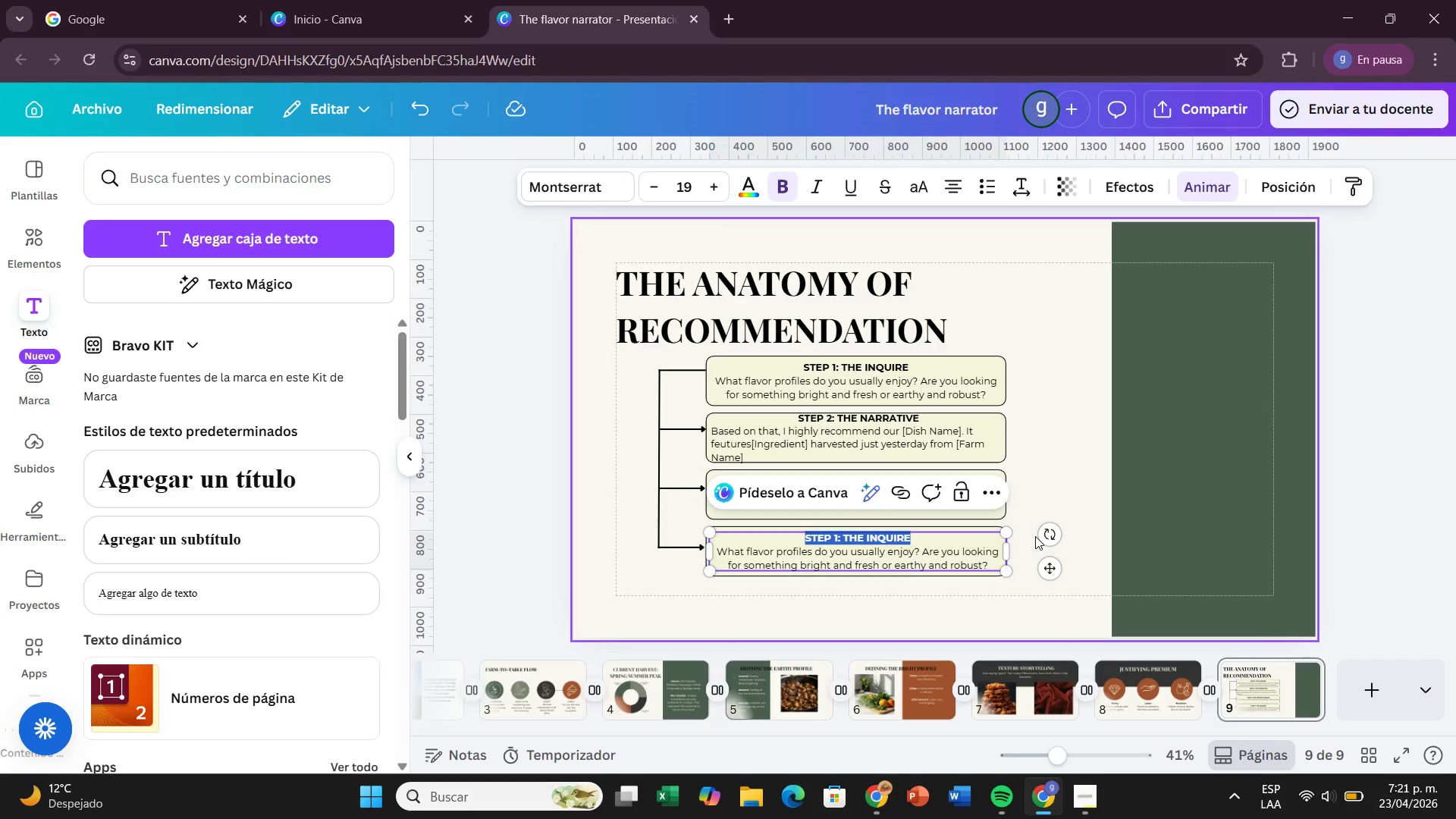 
key(Backspace)
 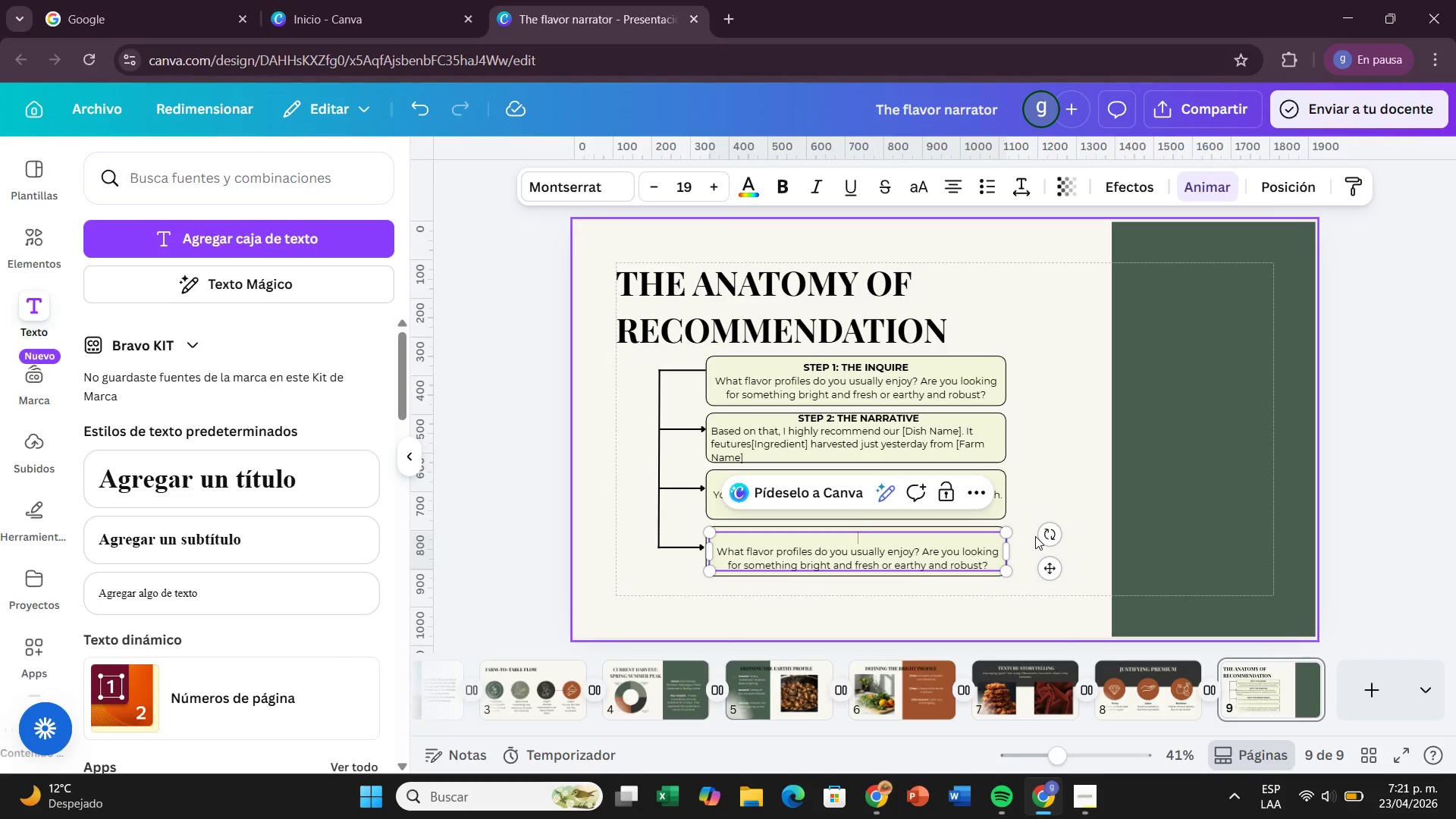 
key(S)
 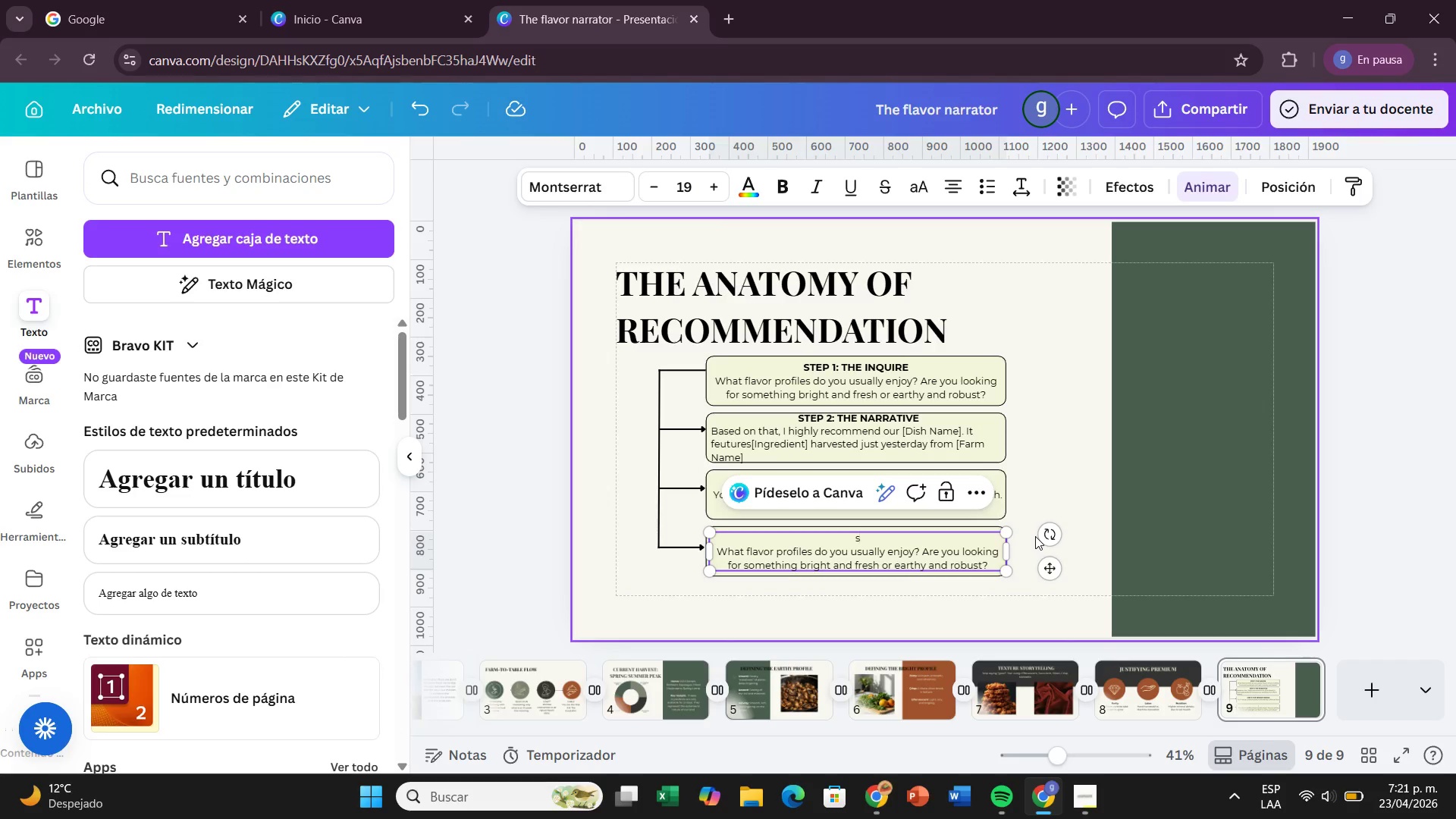 
key(Backspace)
 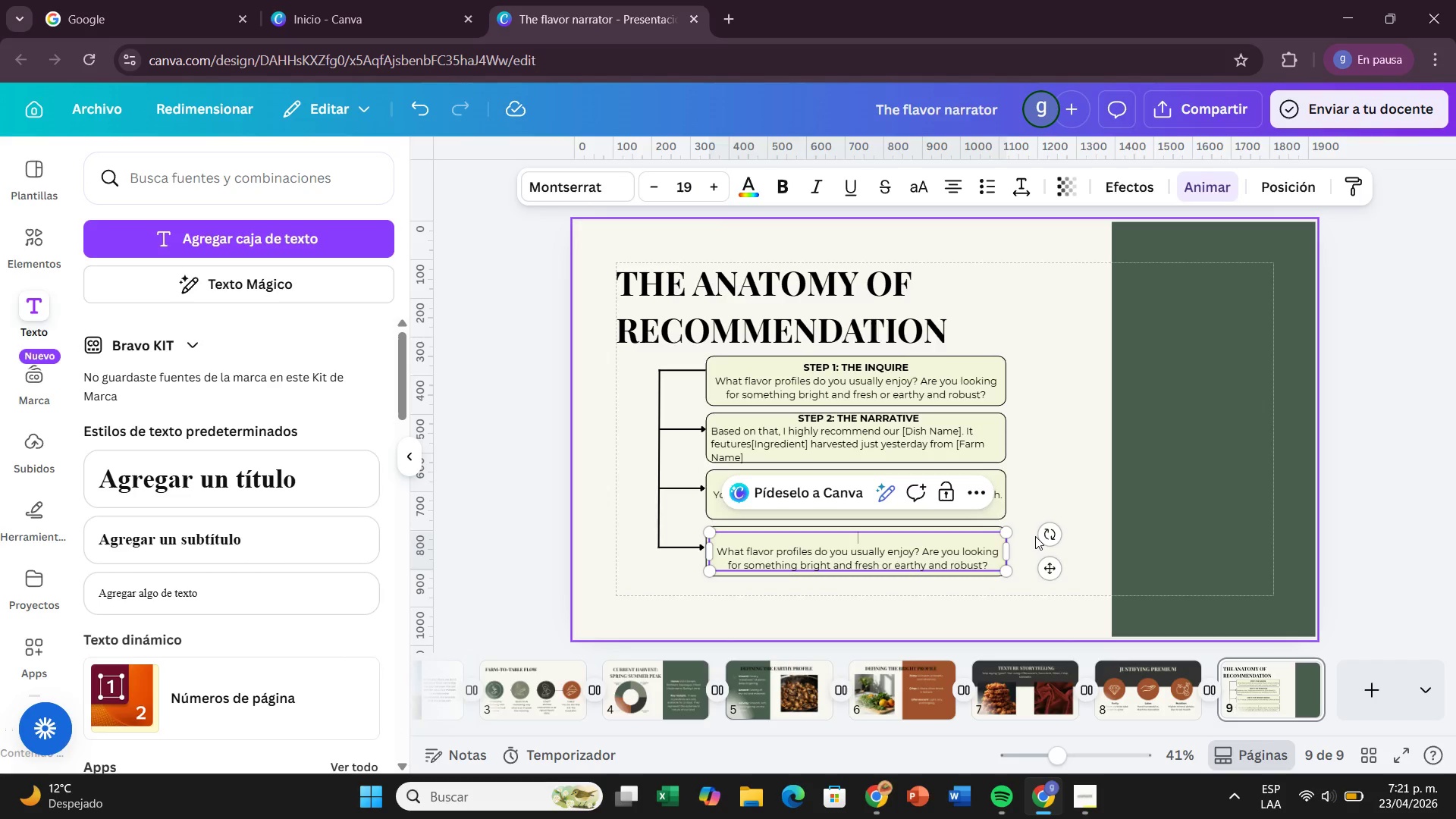 
key(CapsLock)
 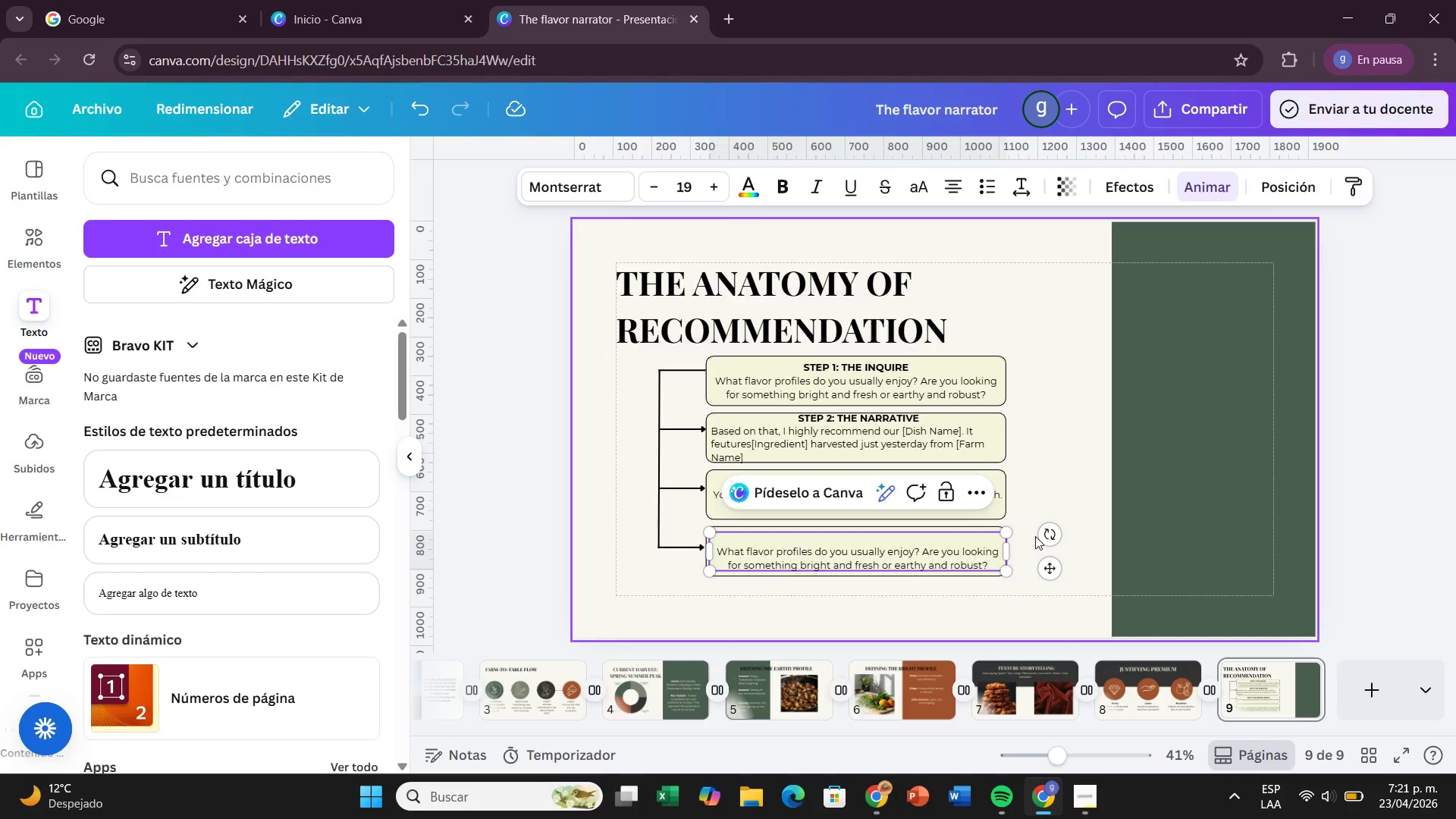 
key(Control+Z)
 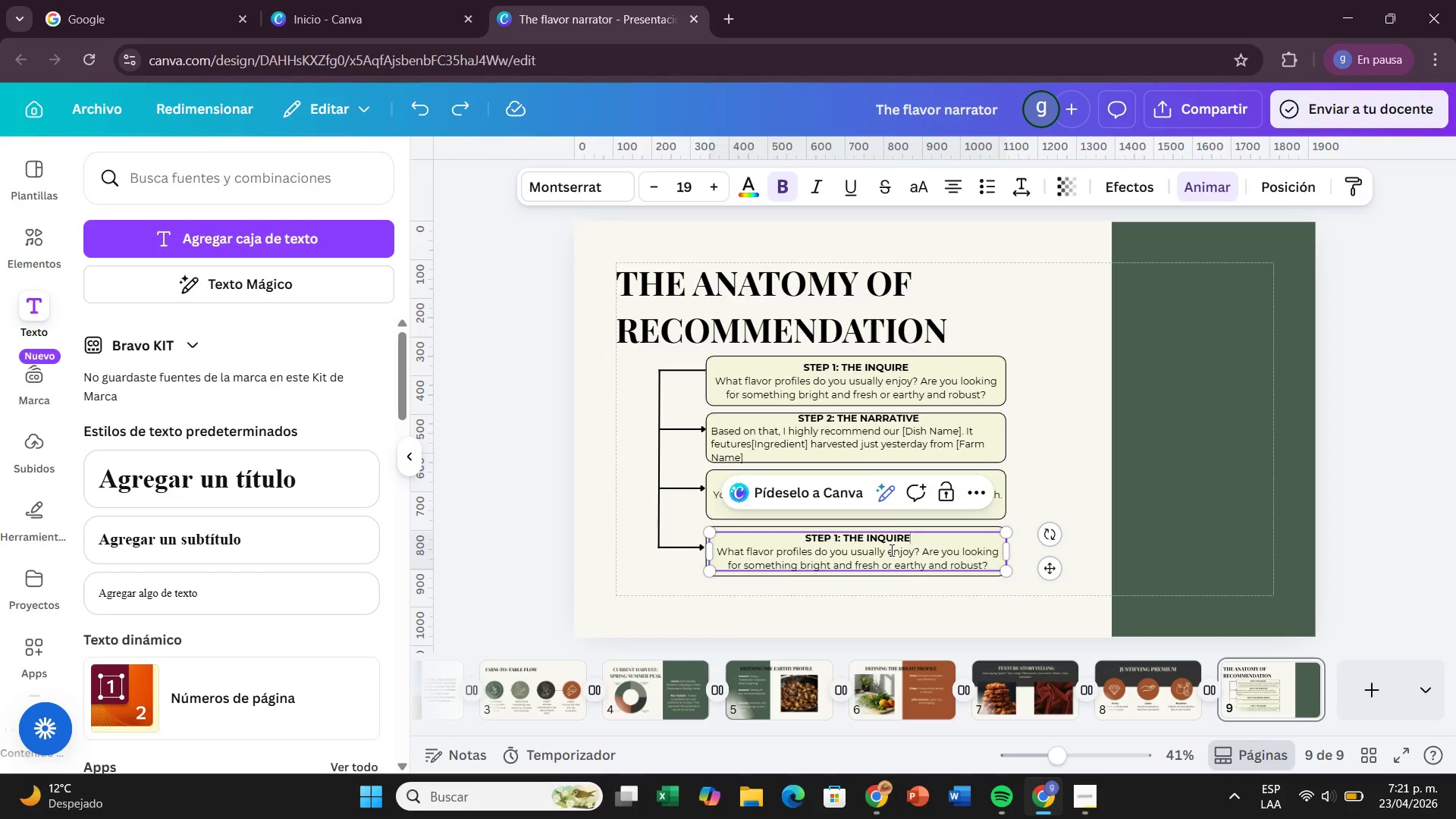 
left_click([904, 538])
 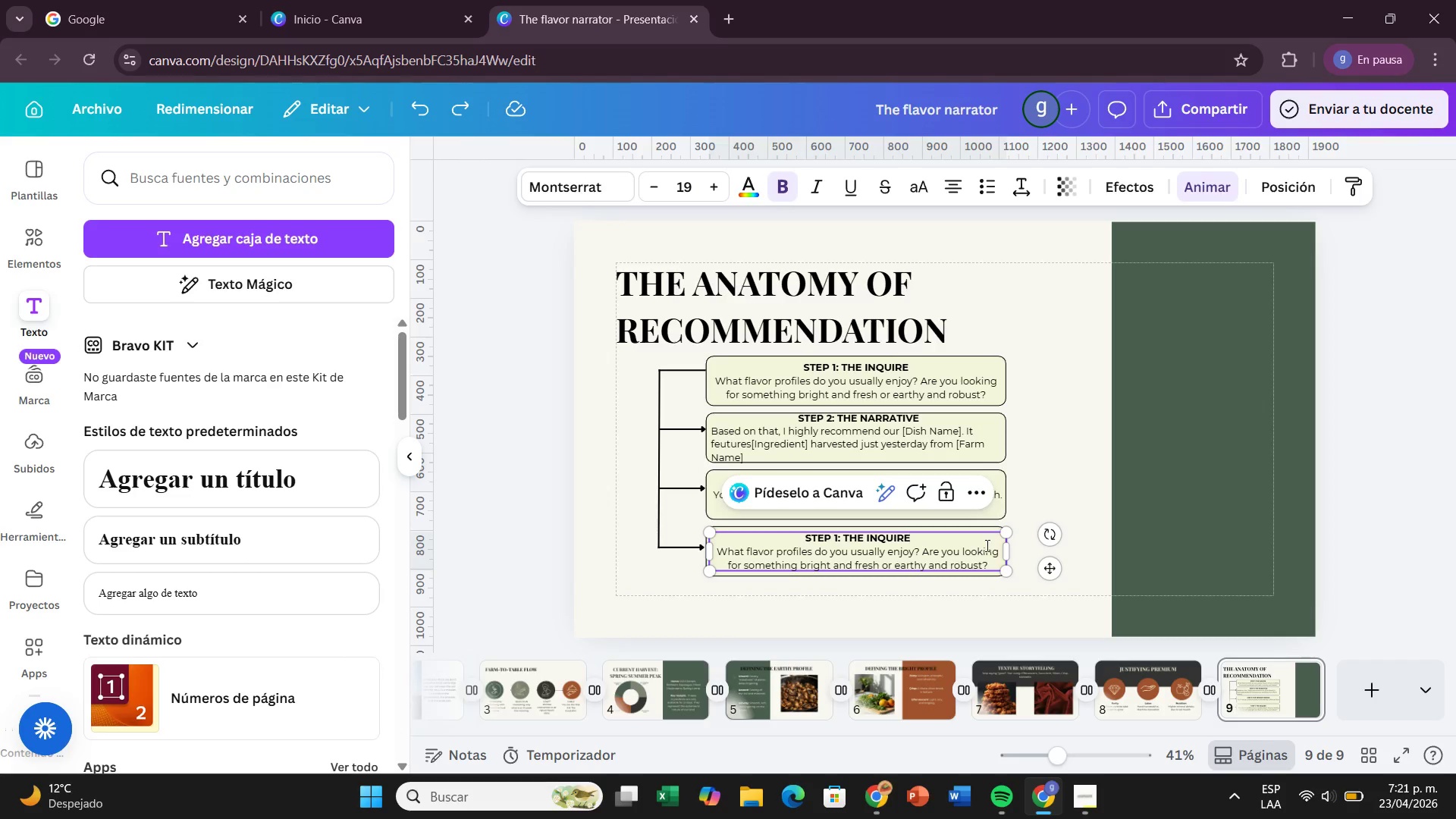 
key(Backspace)
 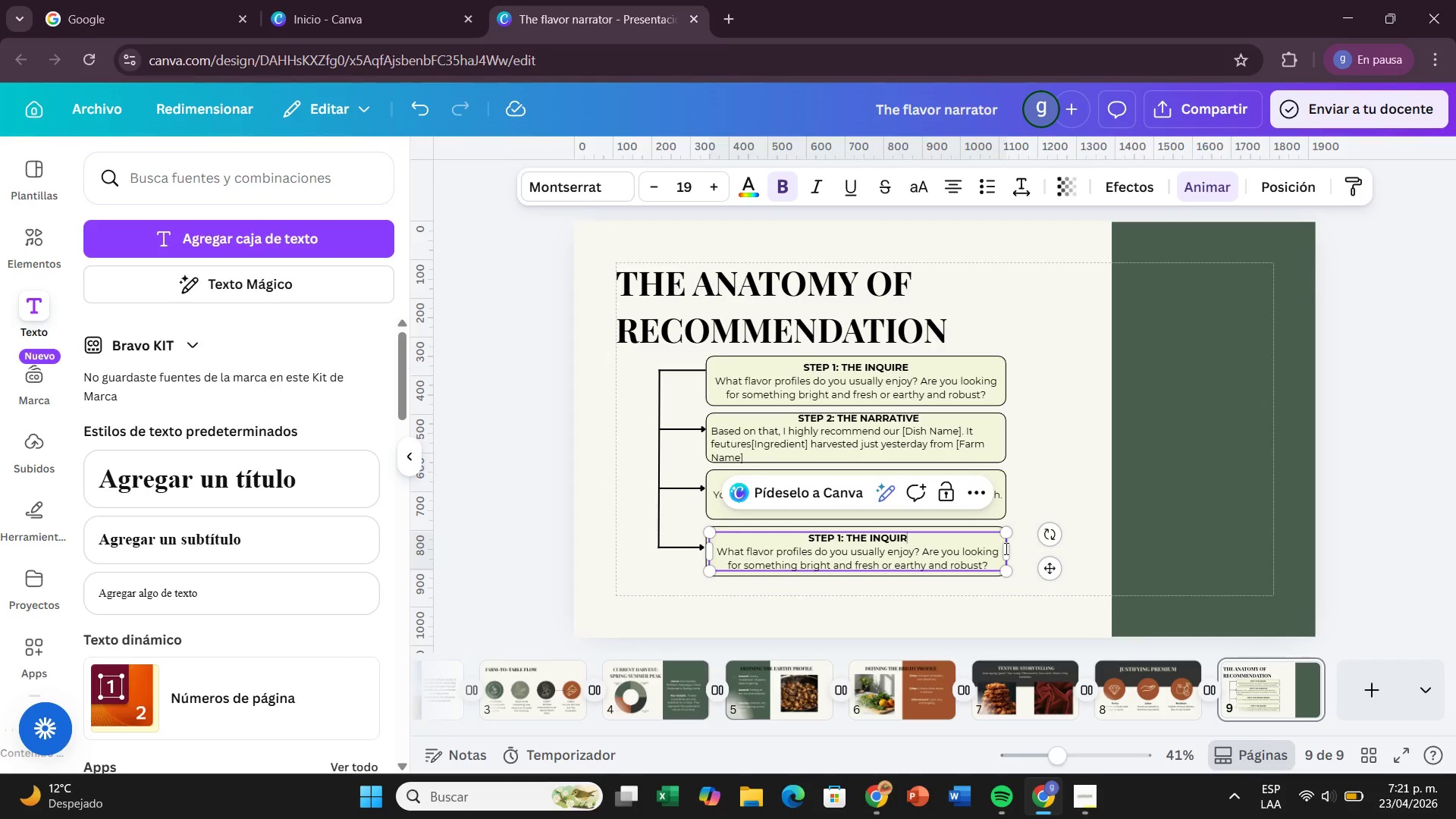 
key(Backspace)
 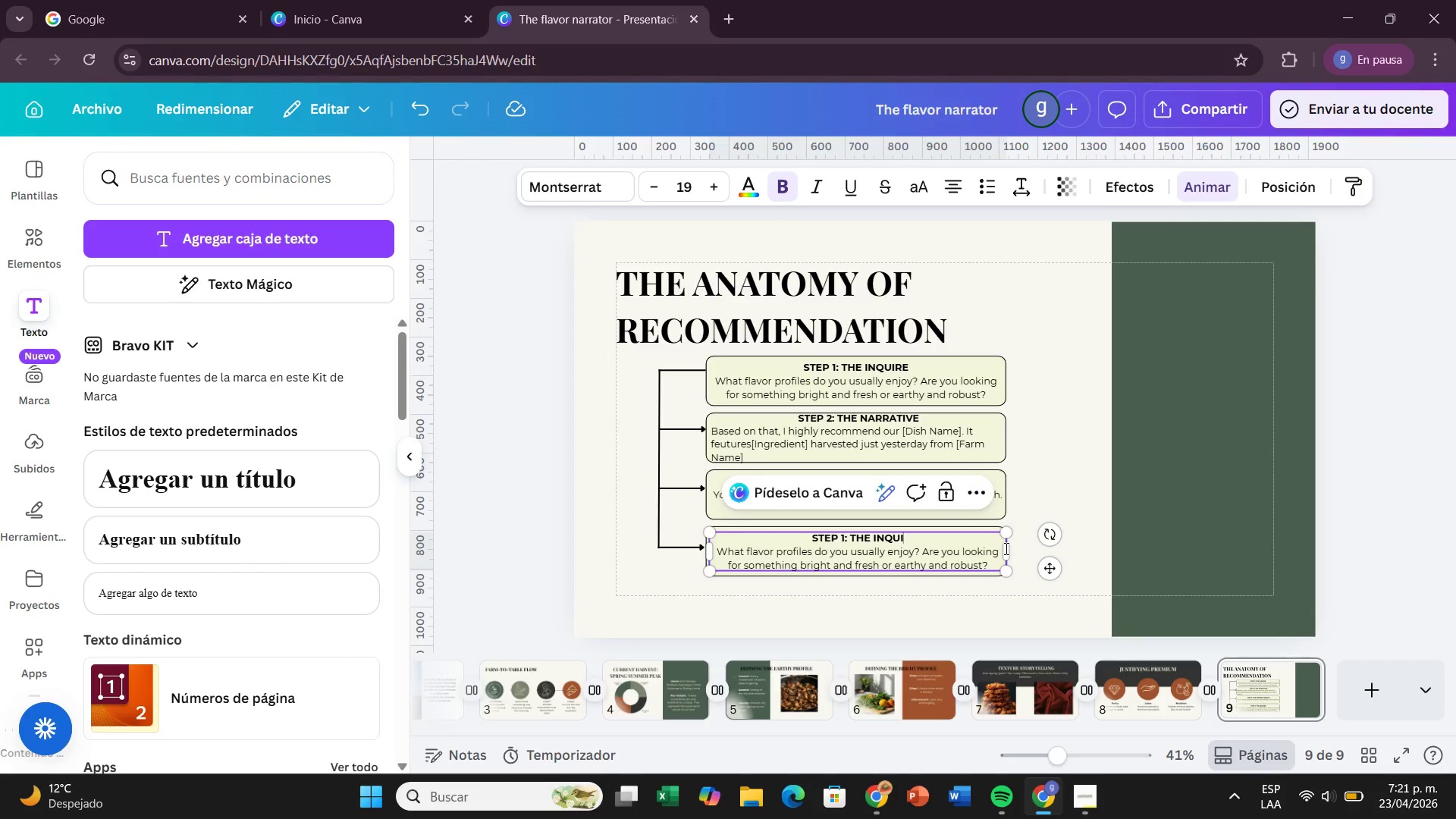 
key(Backspace)
 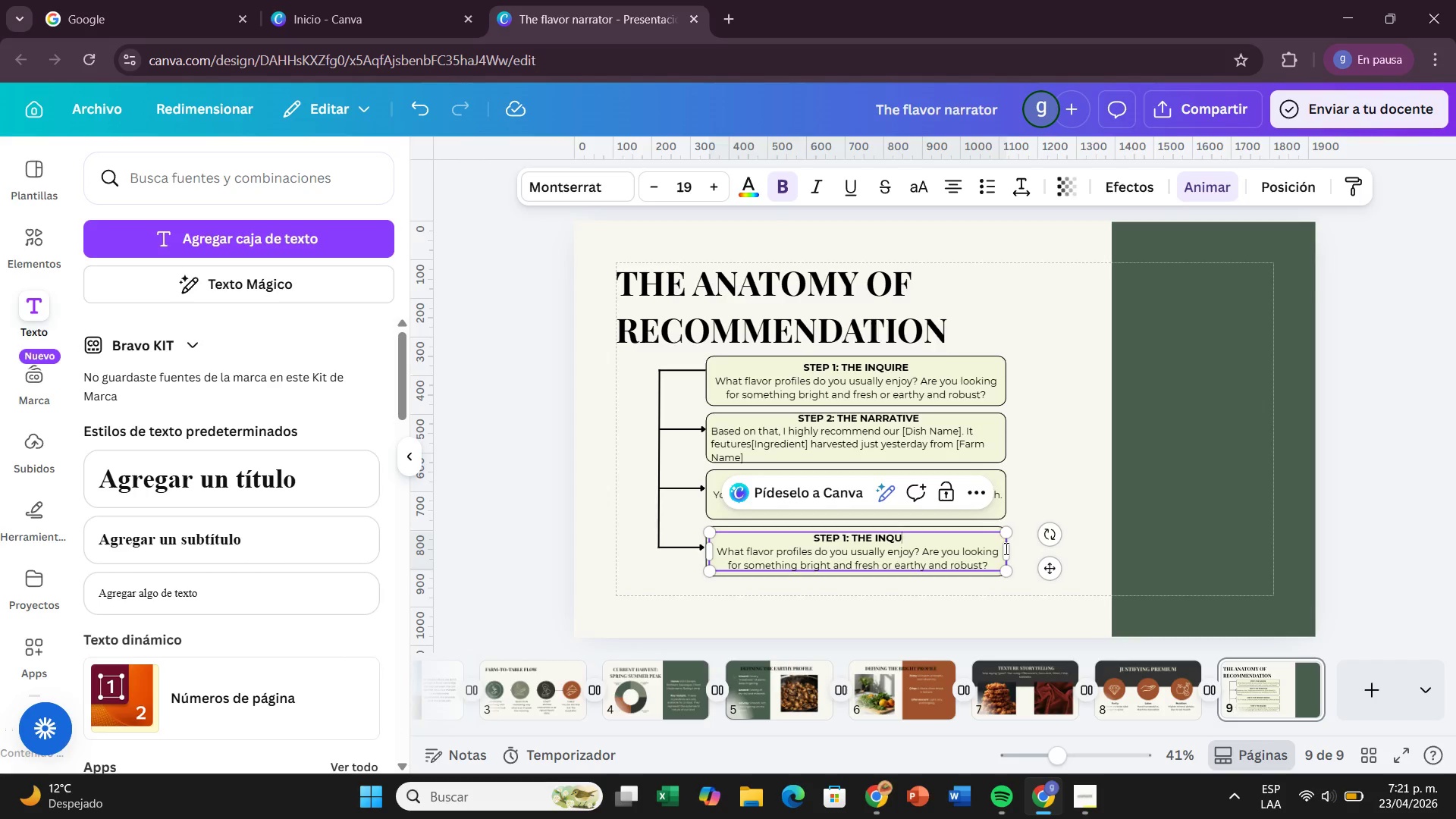 
key(Backspace)
 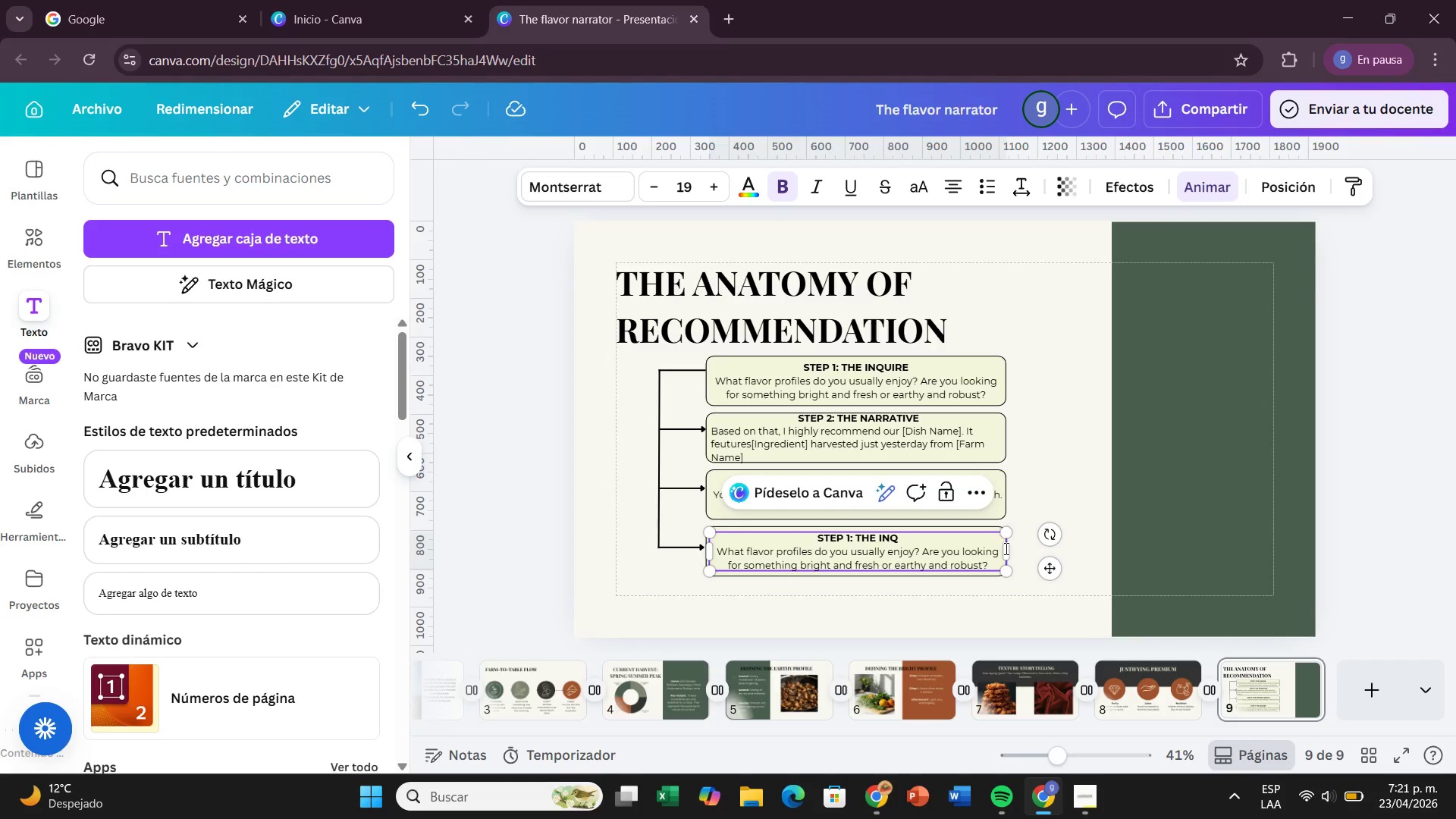 
key(Backspace)
 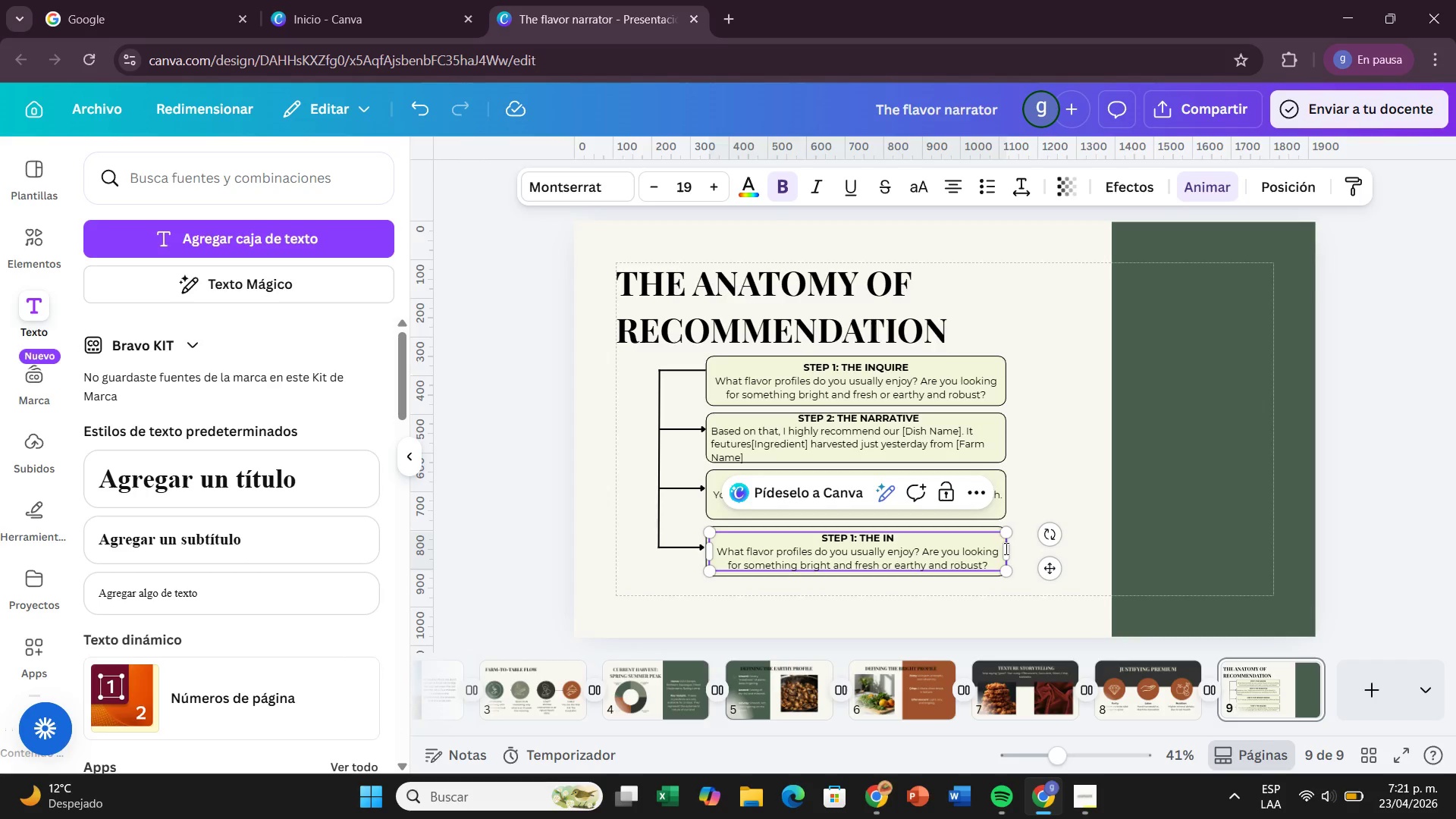 
key(Backspace)
 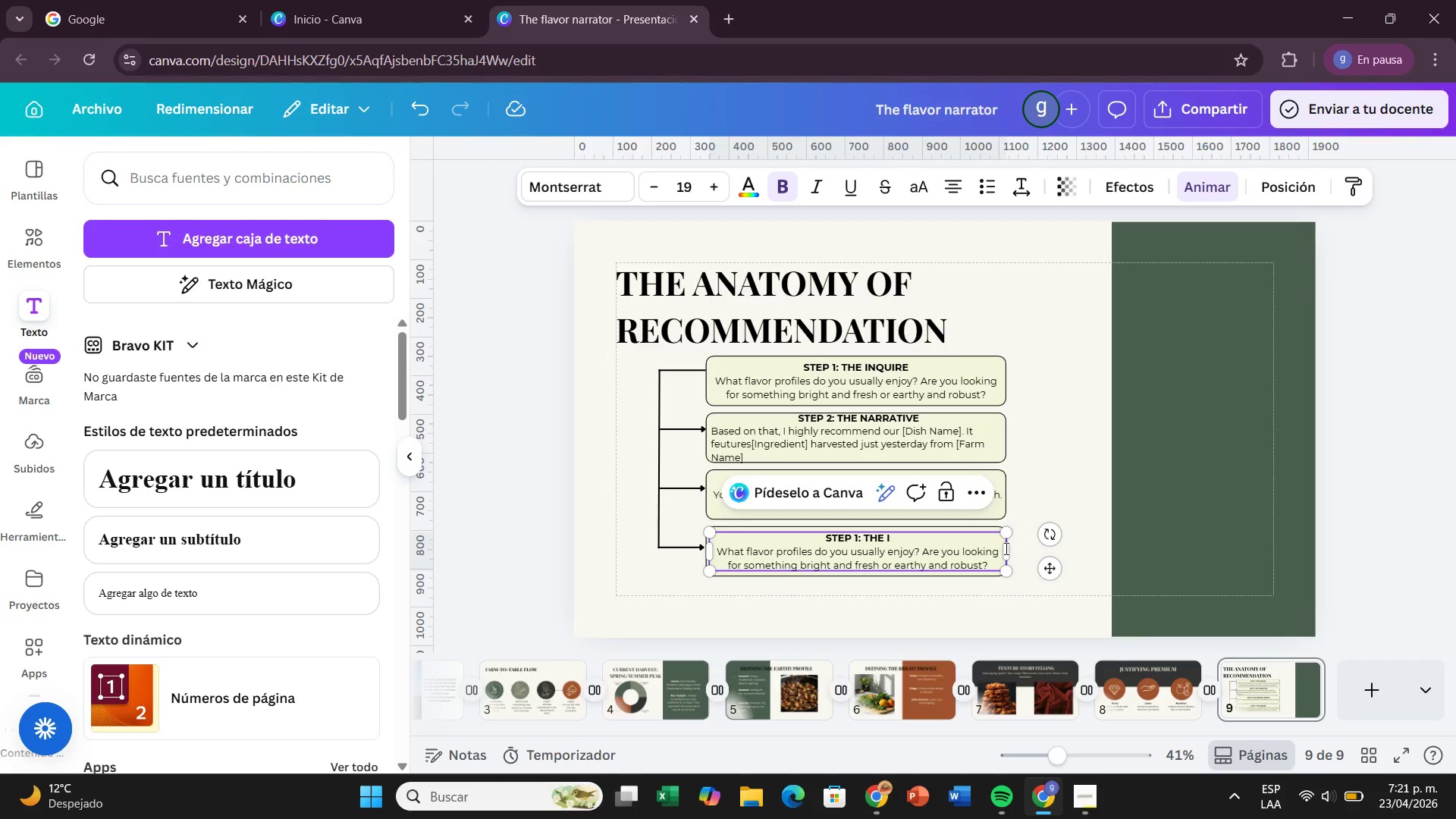 
key(Backspace)
 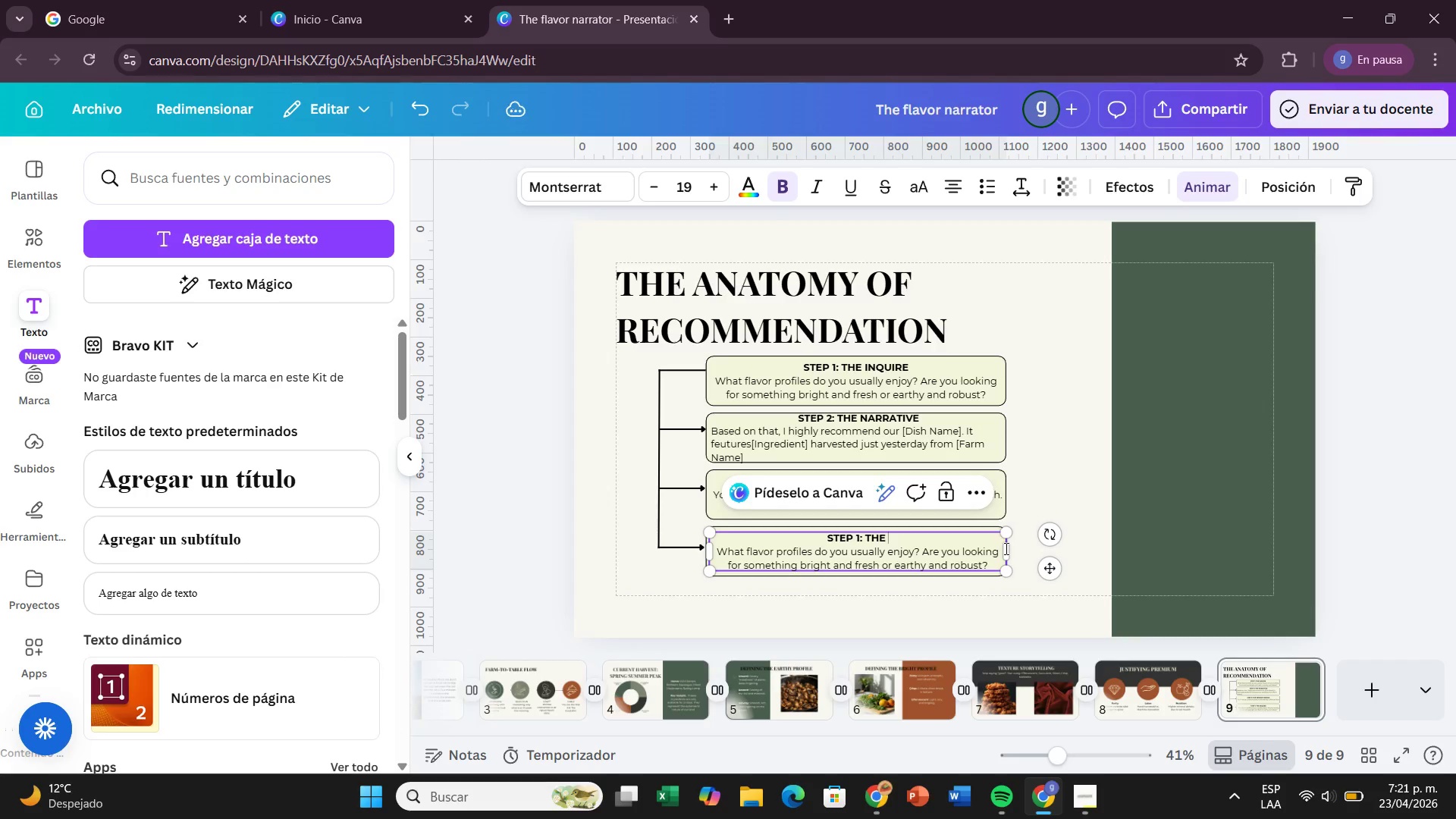 
key(Backspace)
 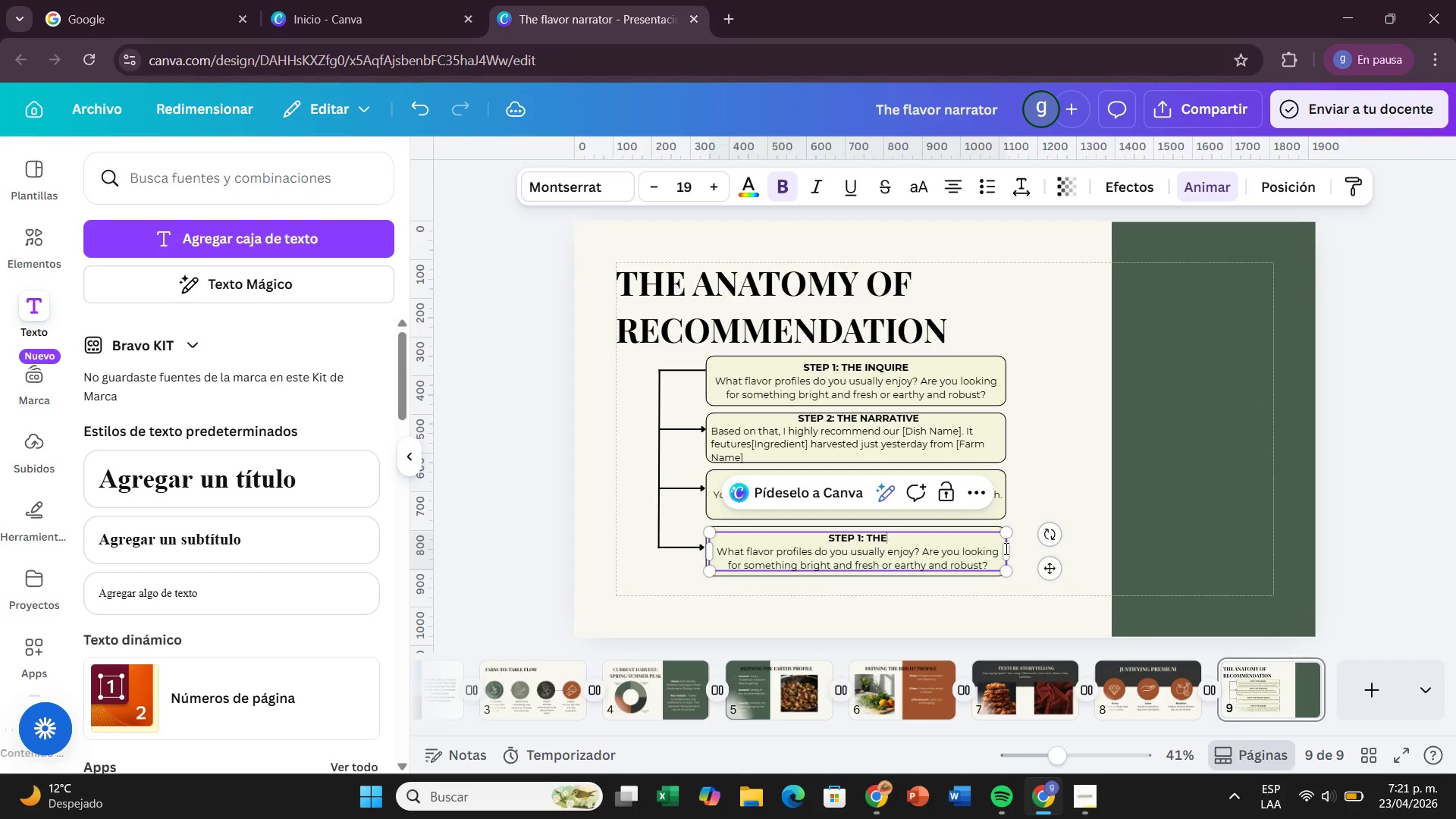 
key(Backspace)
 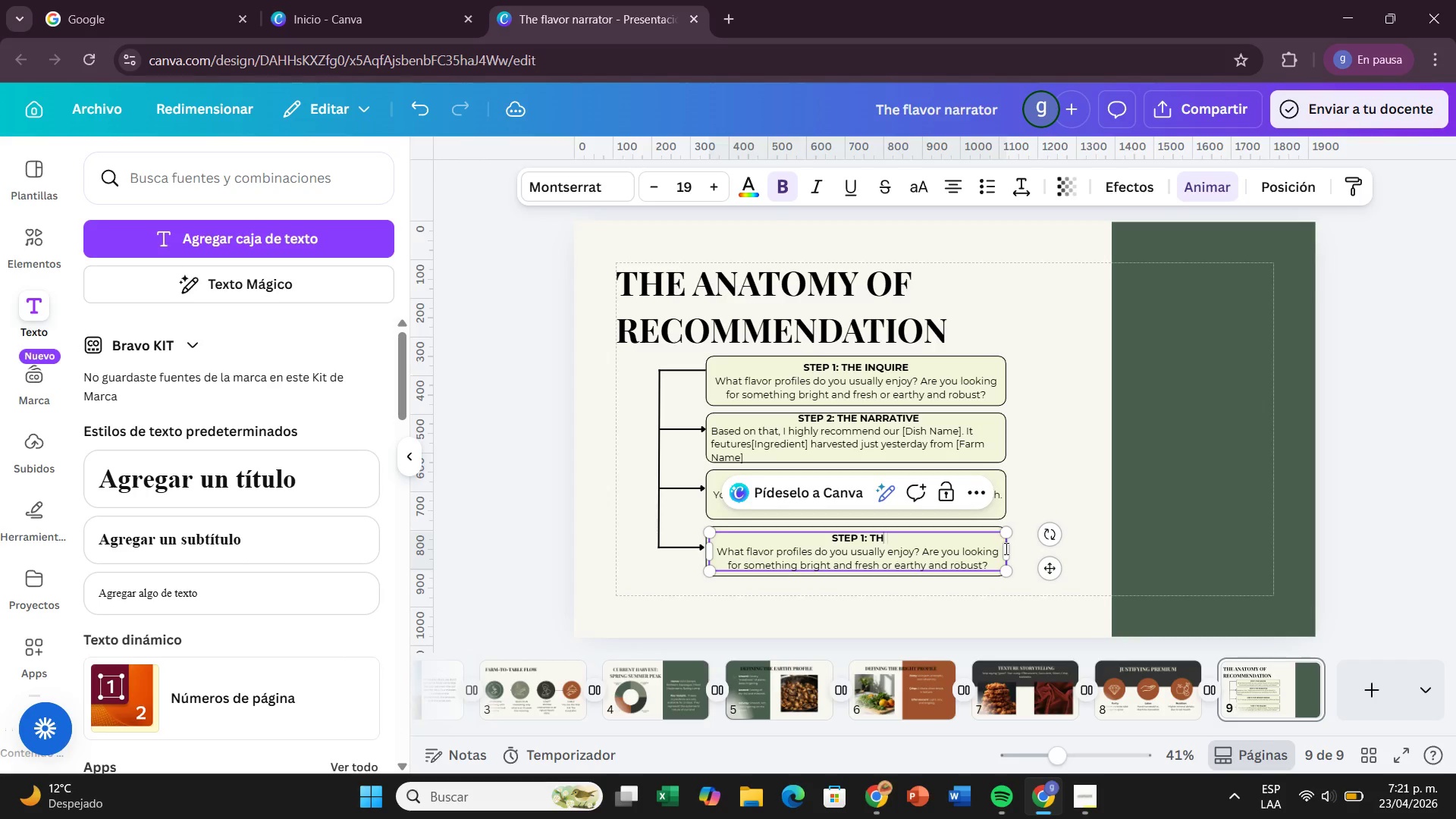 
key(Backspace)
 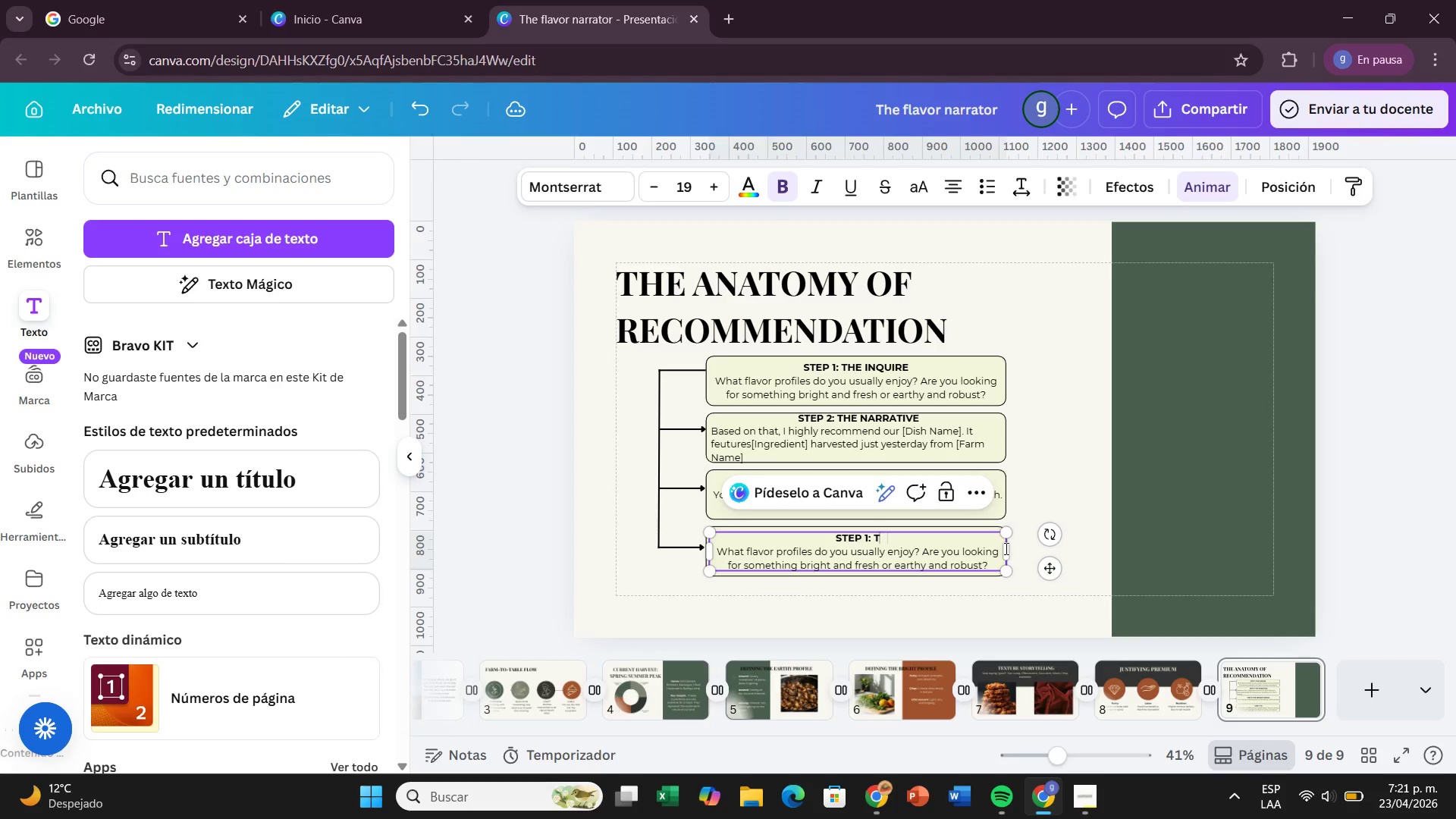 
key(Backspace)
 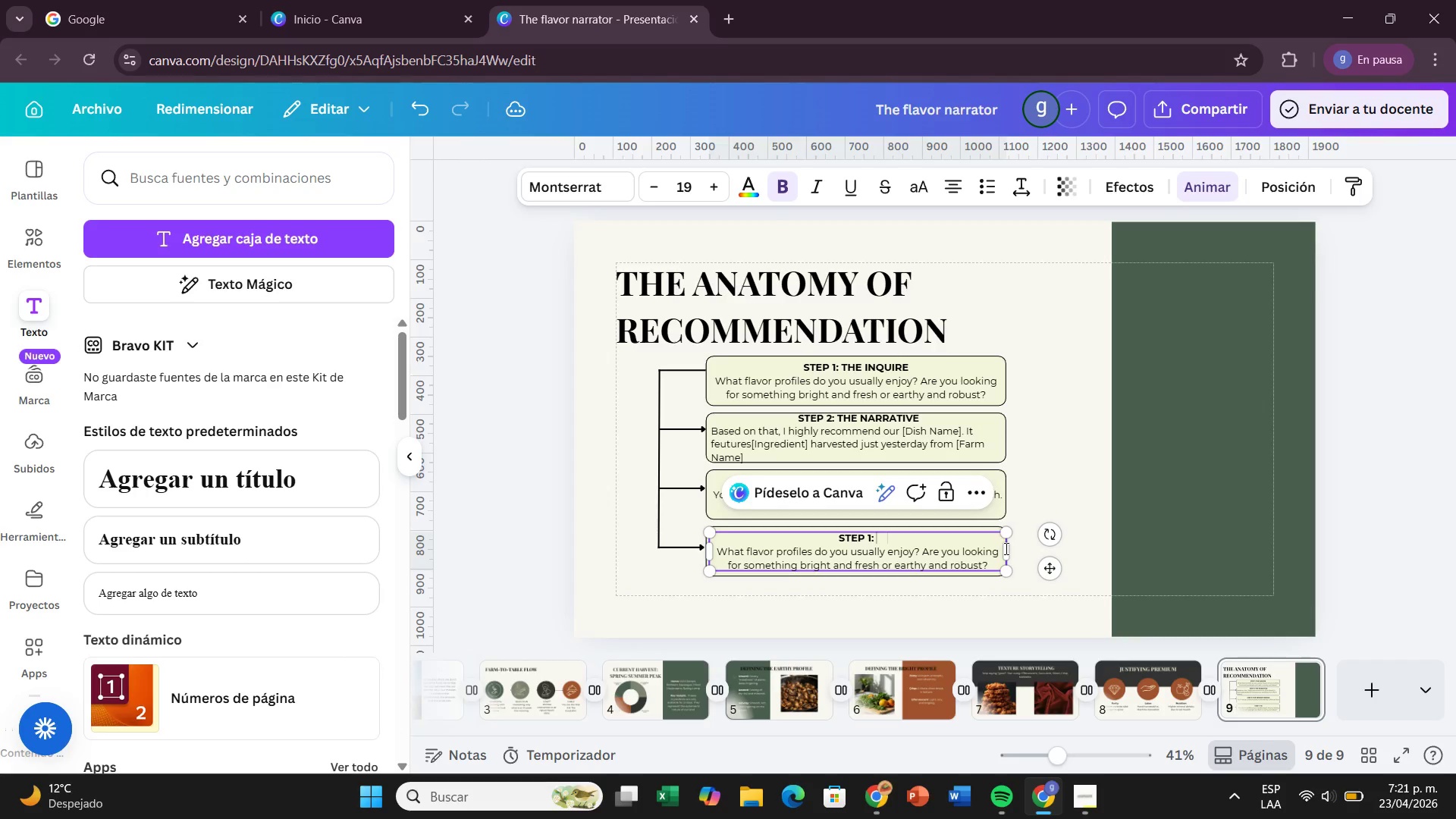 
key(Backspace)
 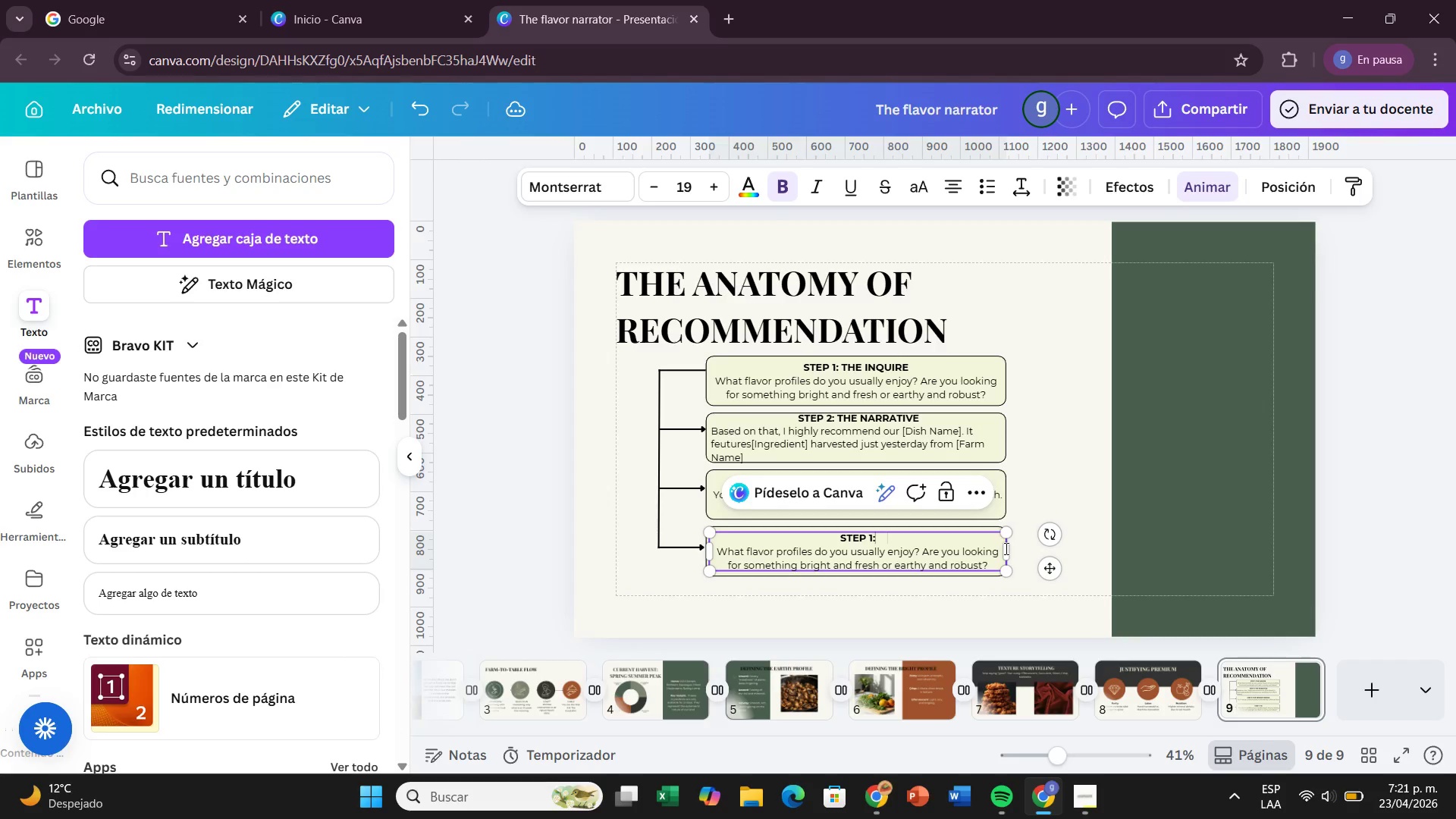 
key(Backspace)
 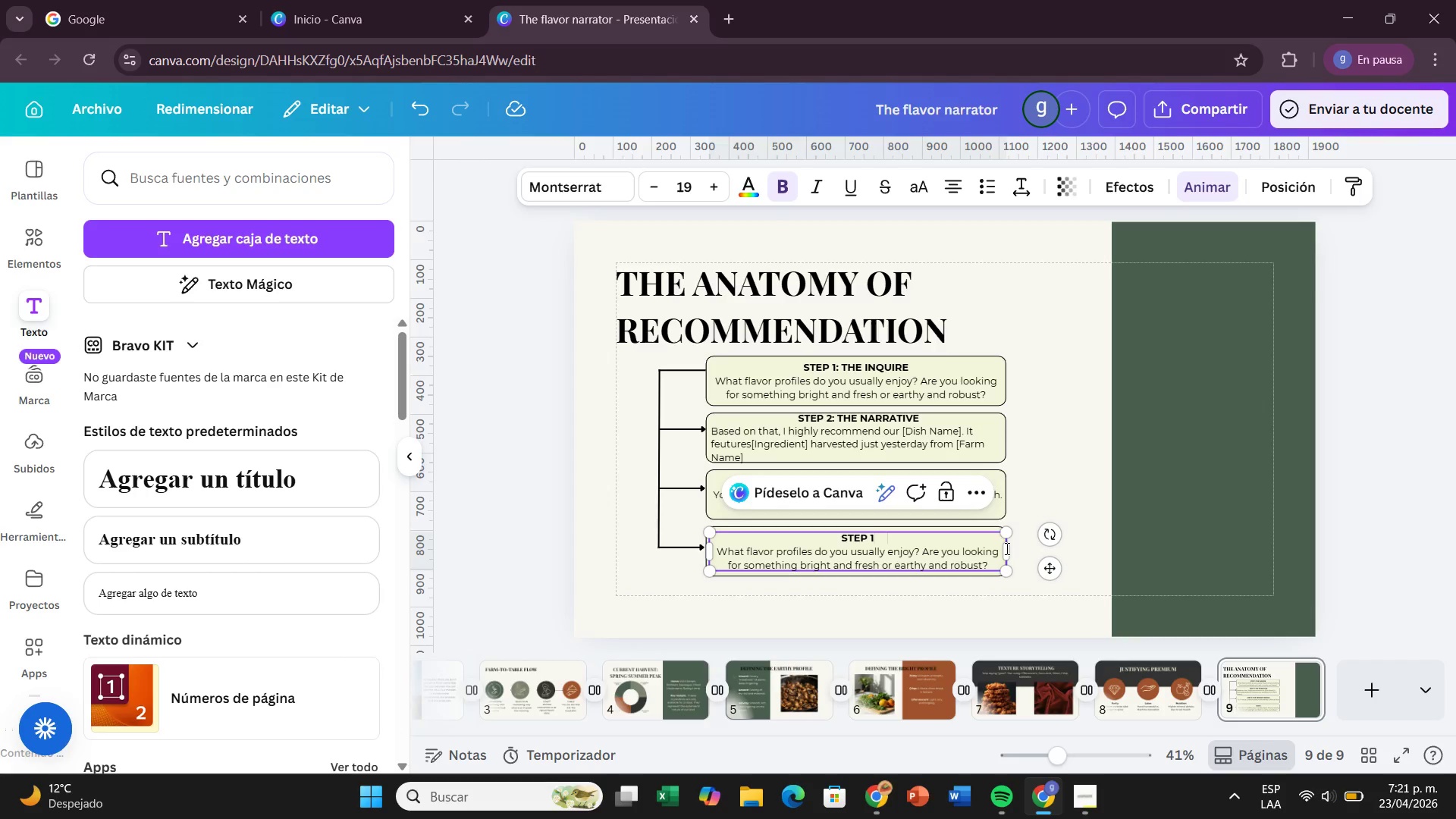 
key(Backspace)
 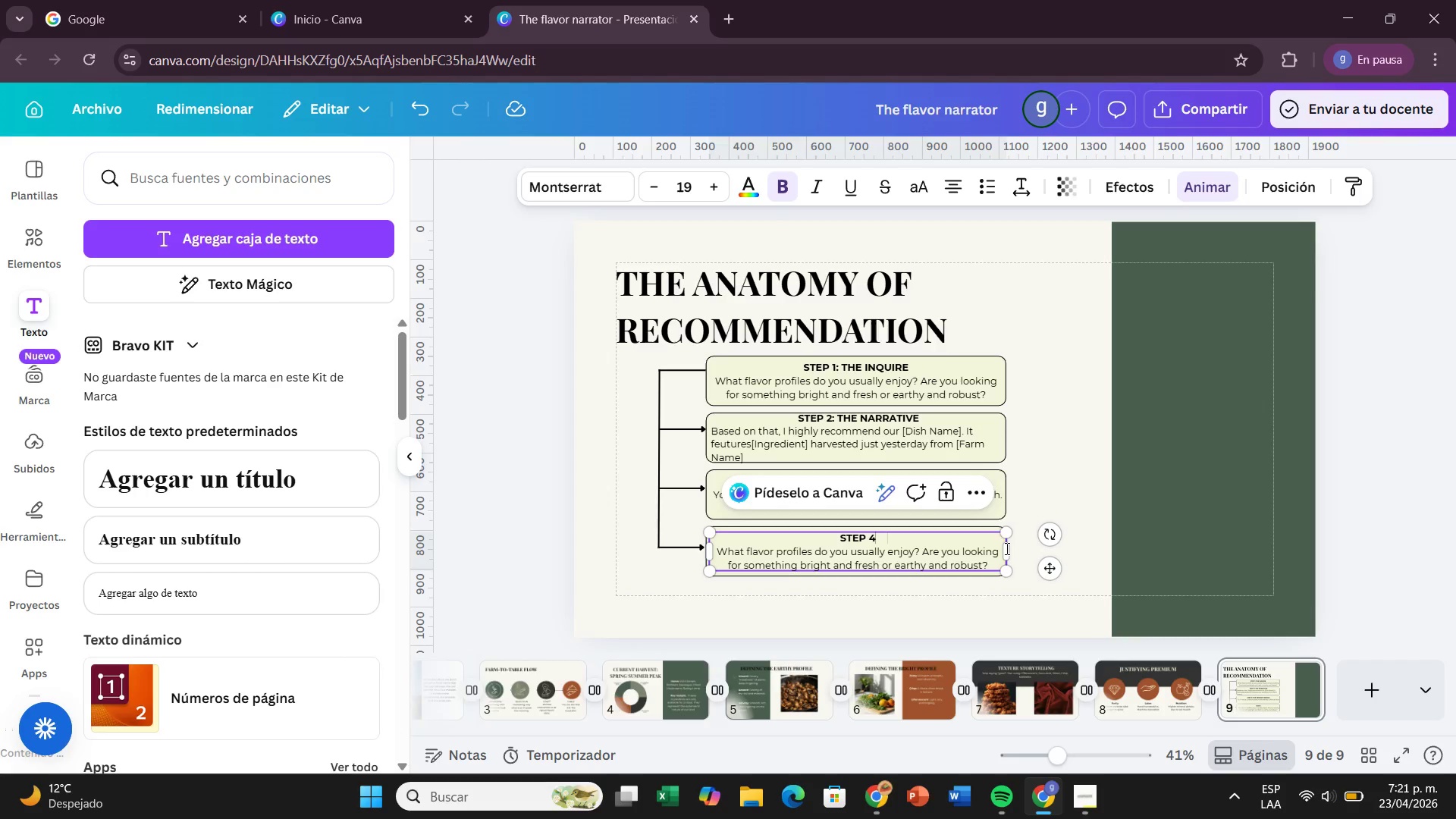 
key(4)
 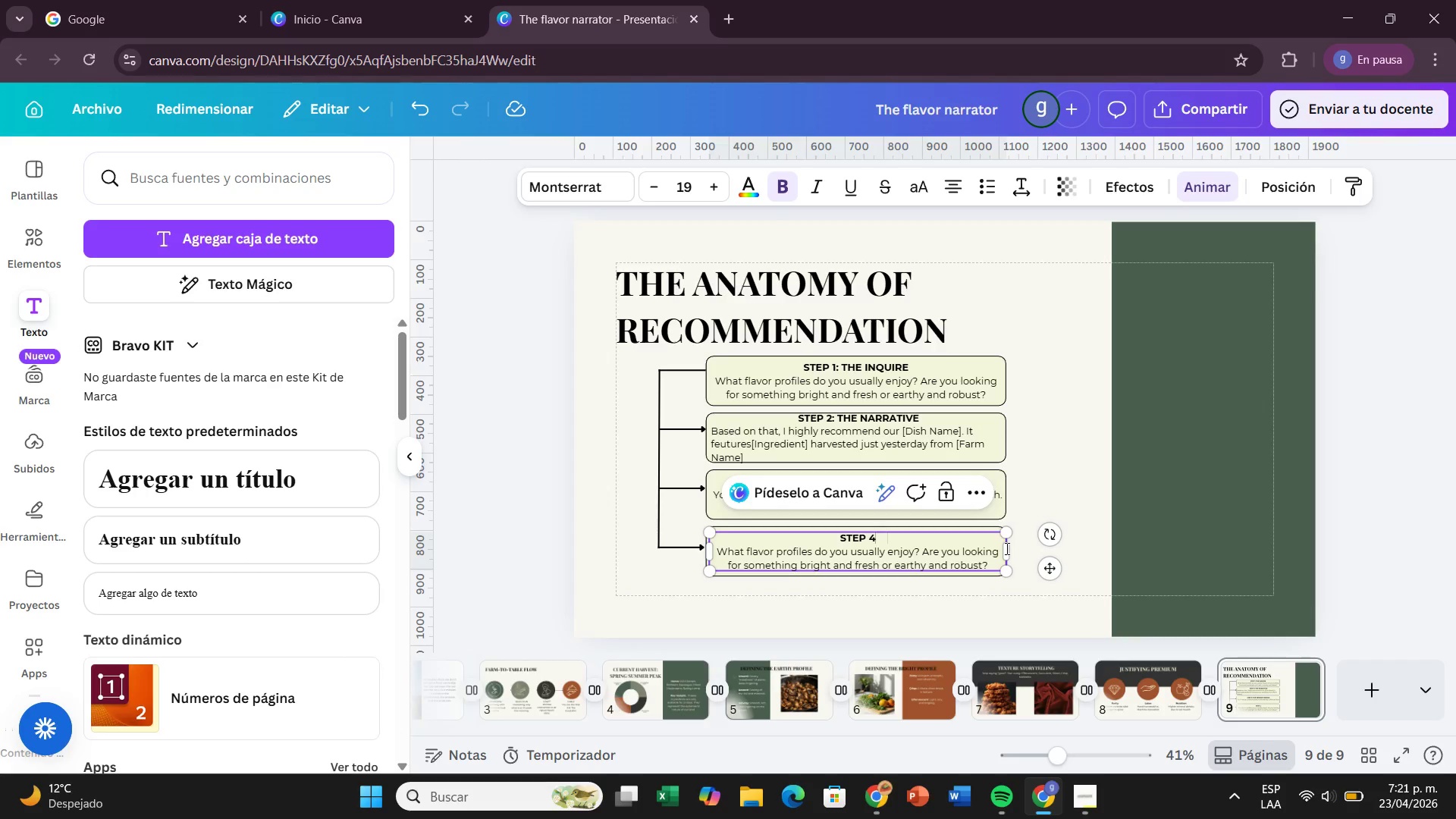 
key(Shift+Period)
 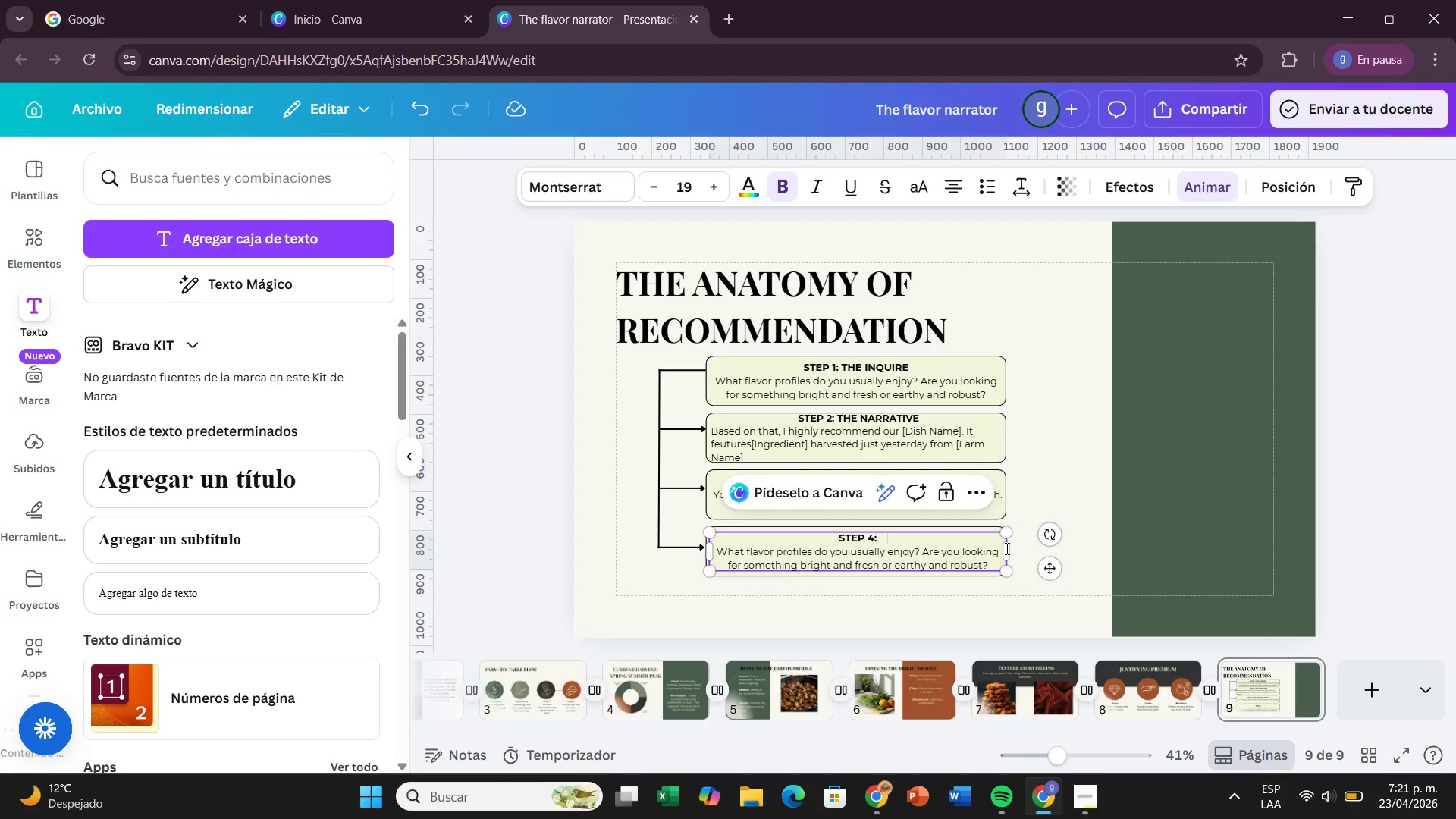 
key(Space)
 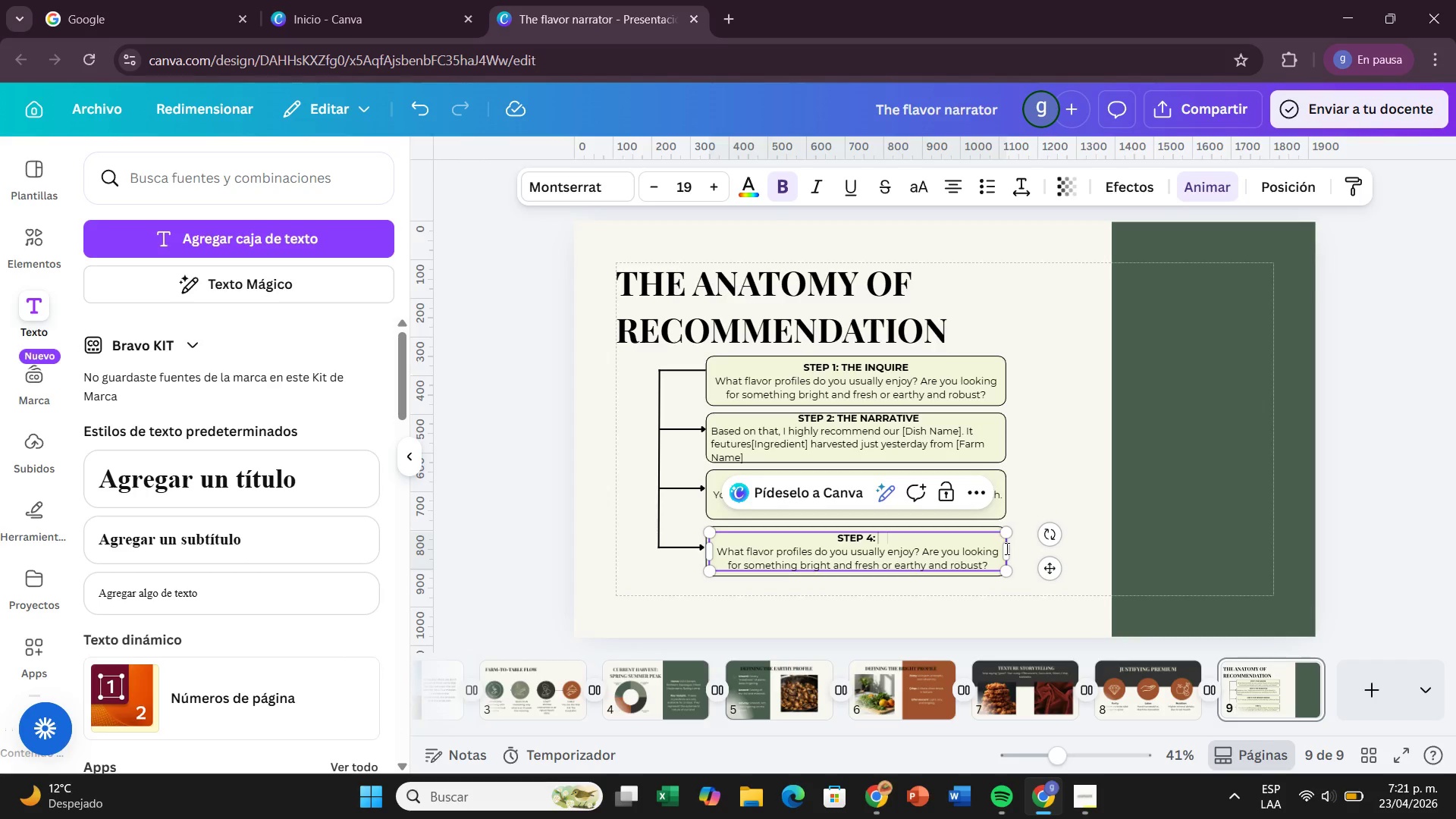 
type(THE PAIRINH)
key(Backspace)
type(G)
 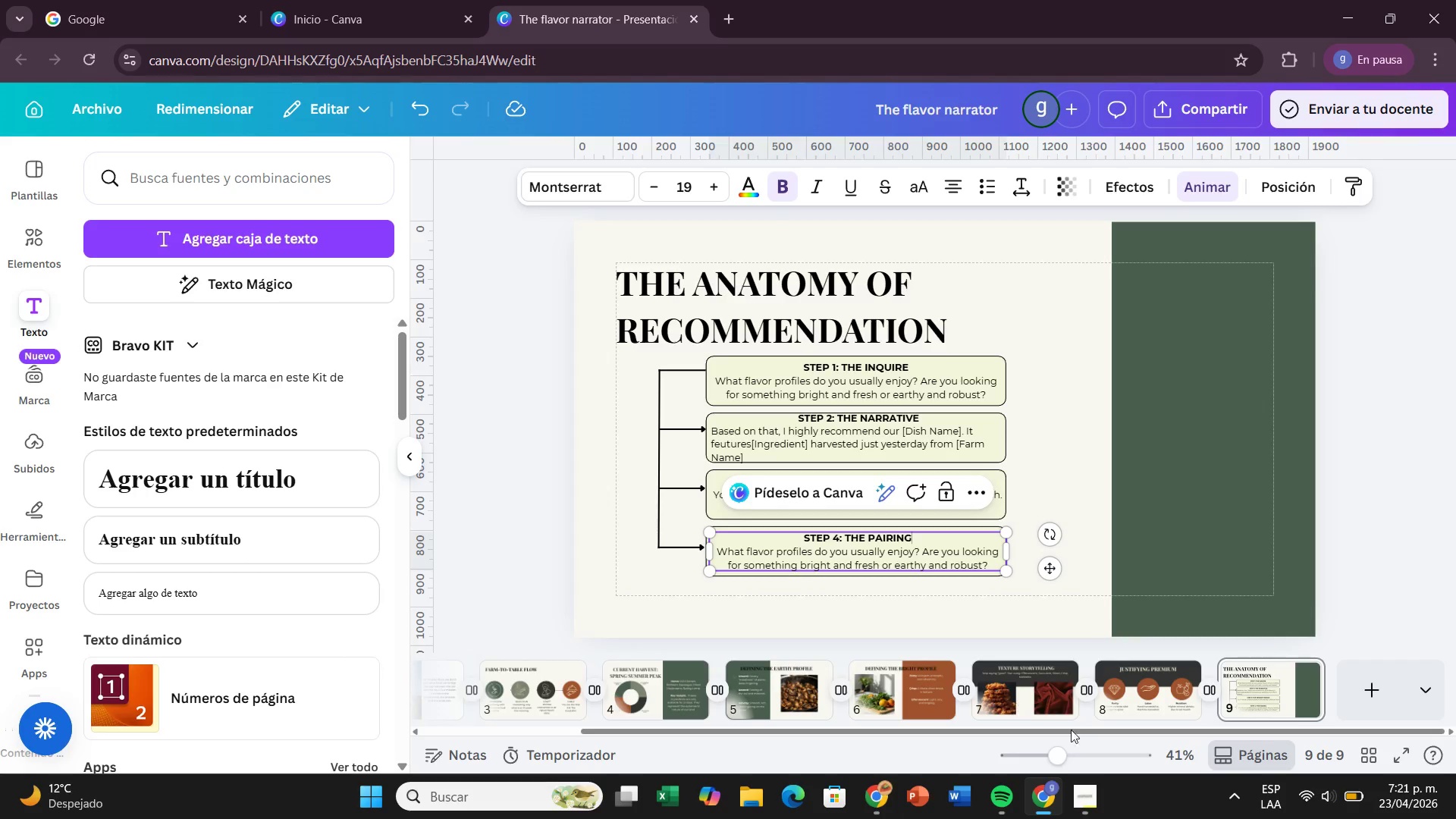 
wait(7.62)
 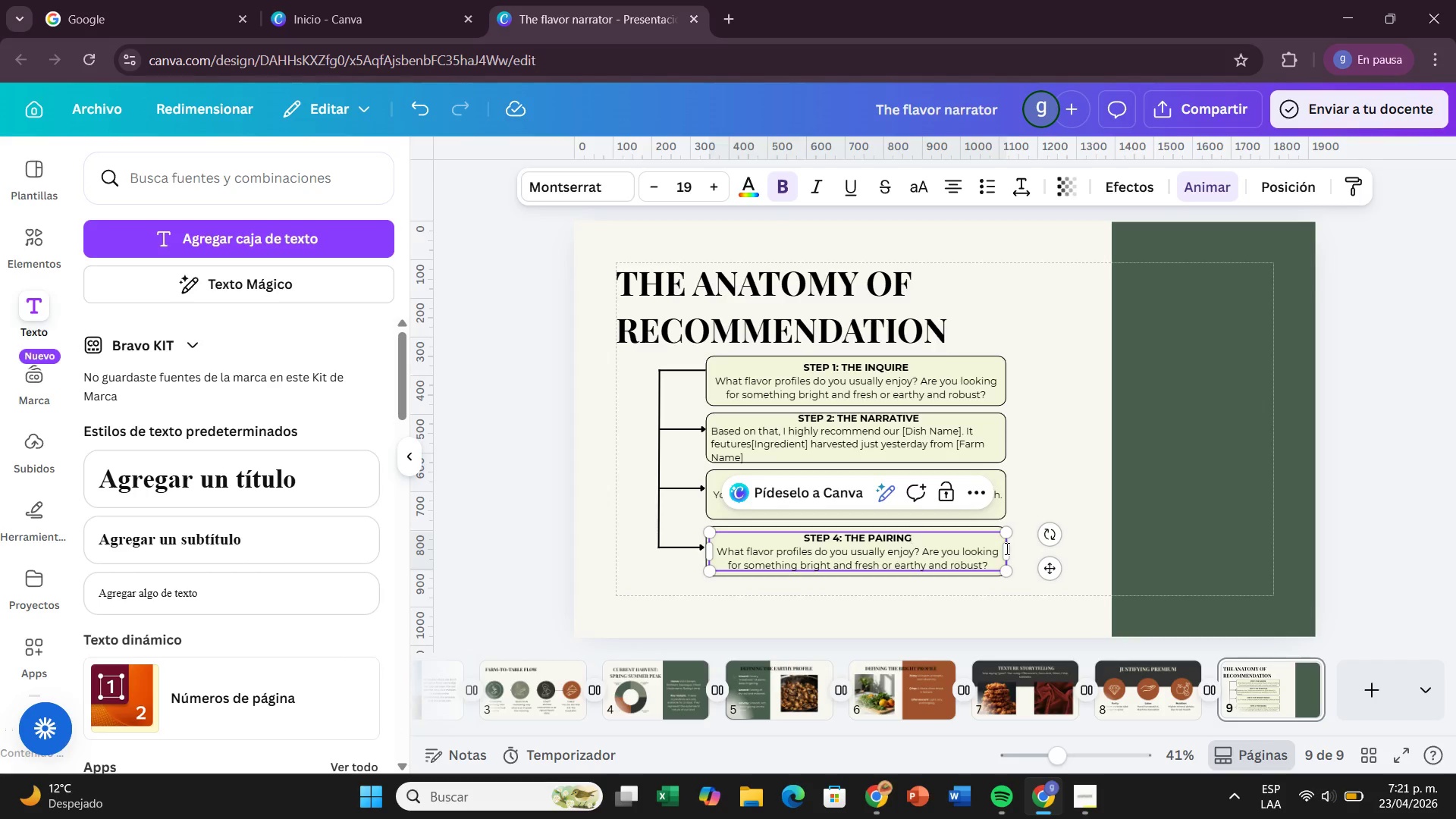 
double_click([824, 562])
 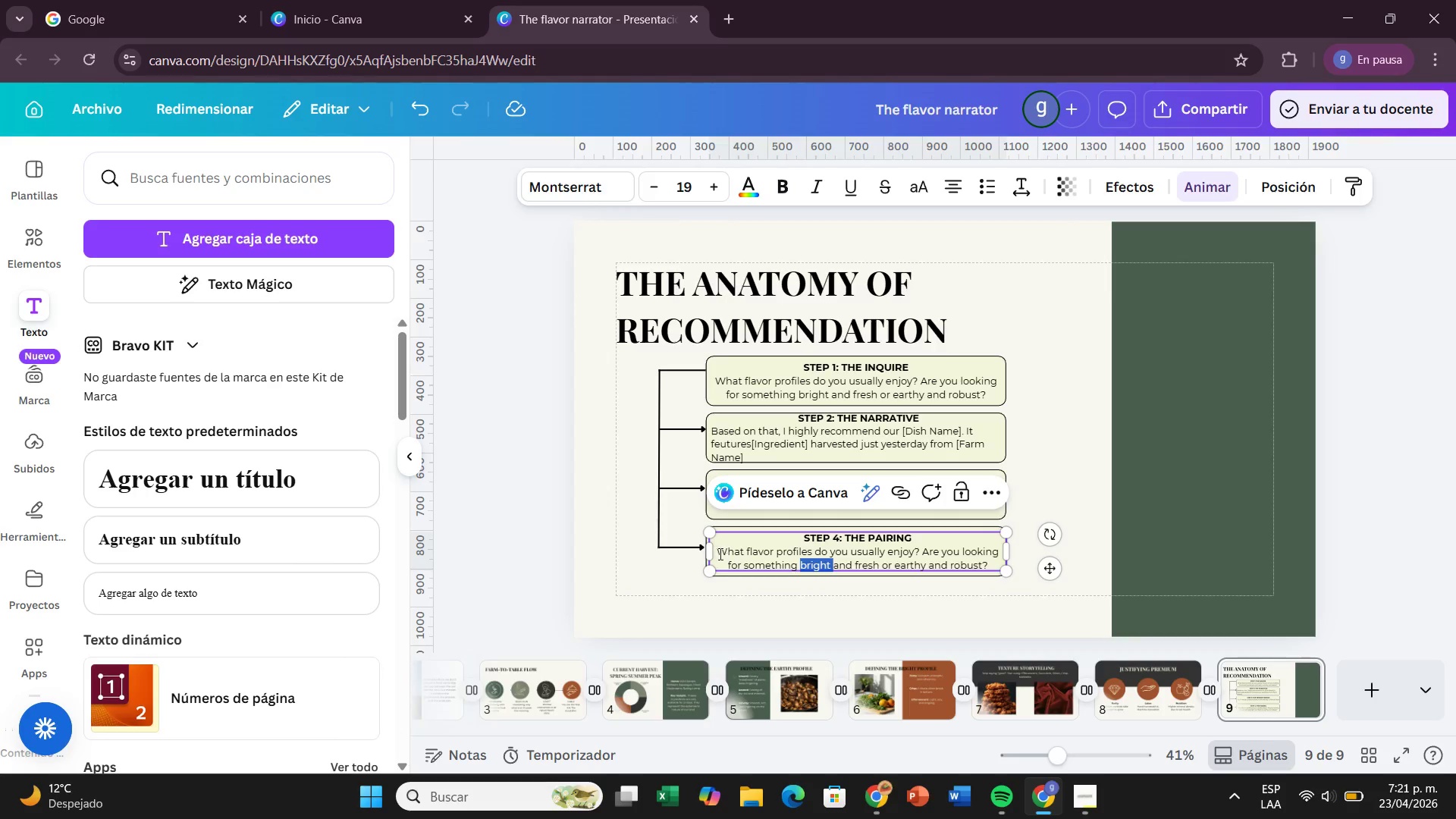 
left_click_drag(start_coordinate=[714, 551], to_coordinate=[1018, 572])
 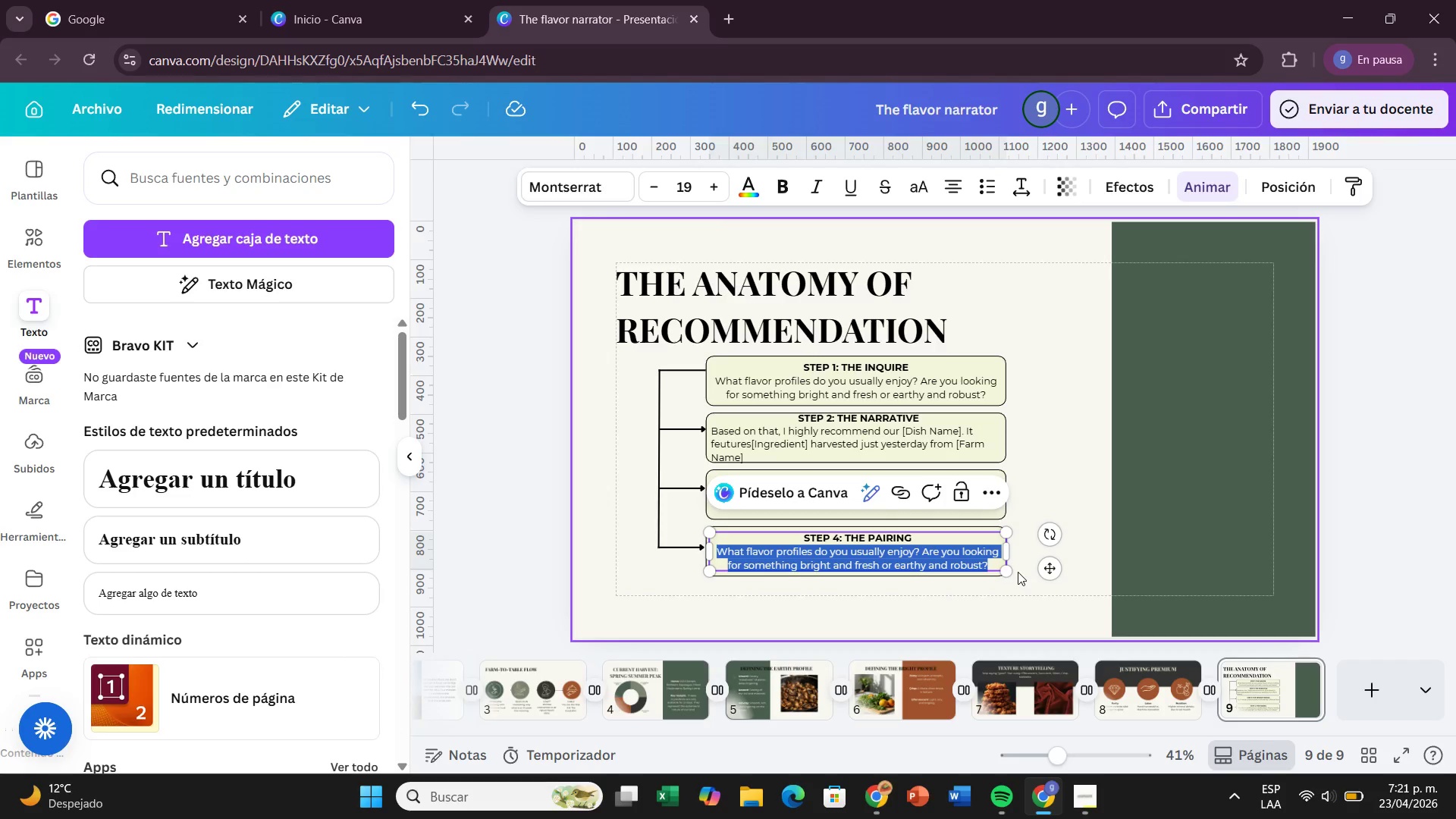 
key(Backspace)
 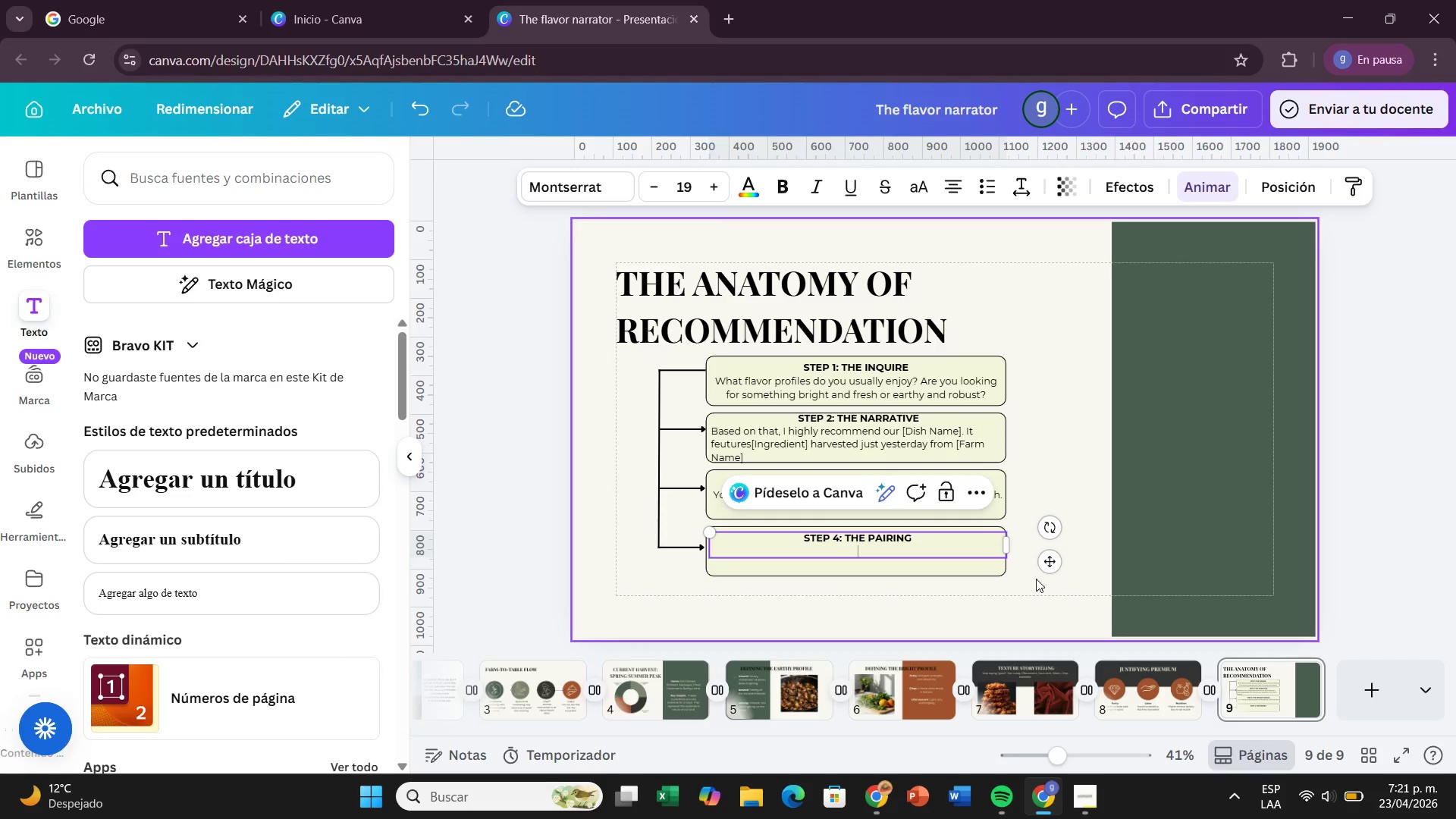 
type(This experience is elevated )
 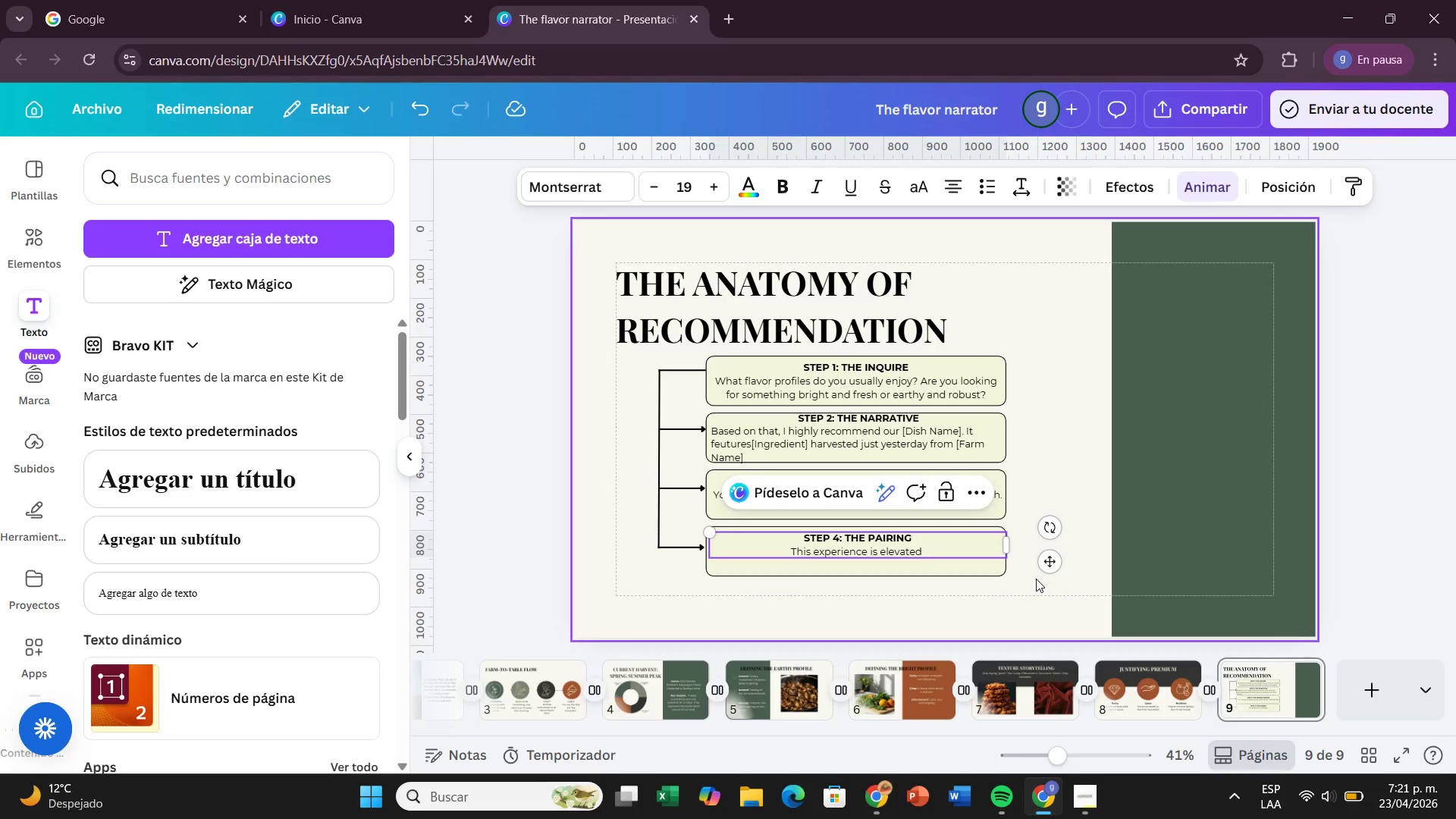 
type(e)
key(Backspace)
type(when paired)
 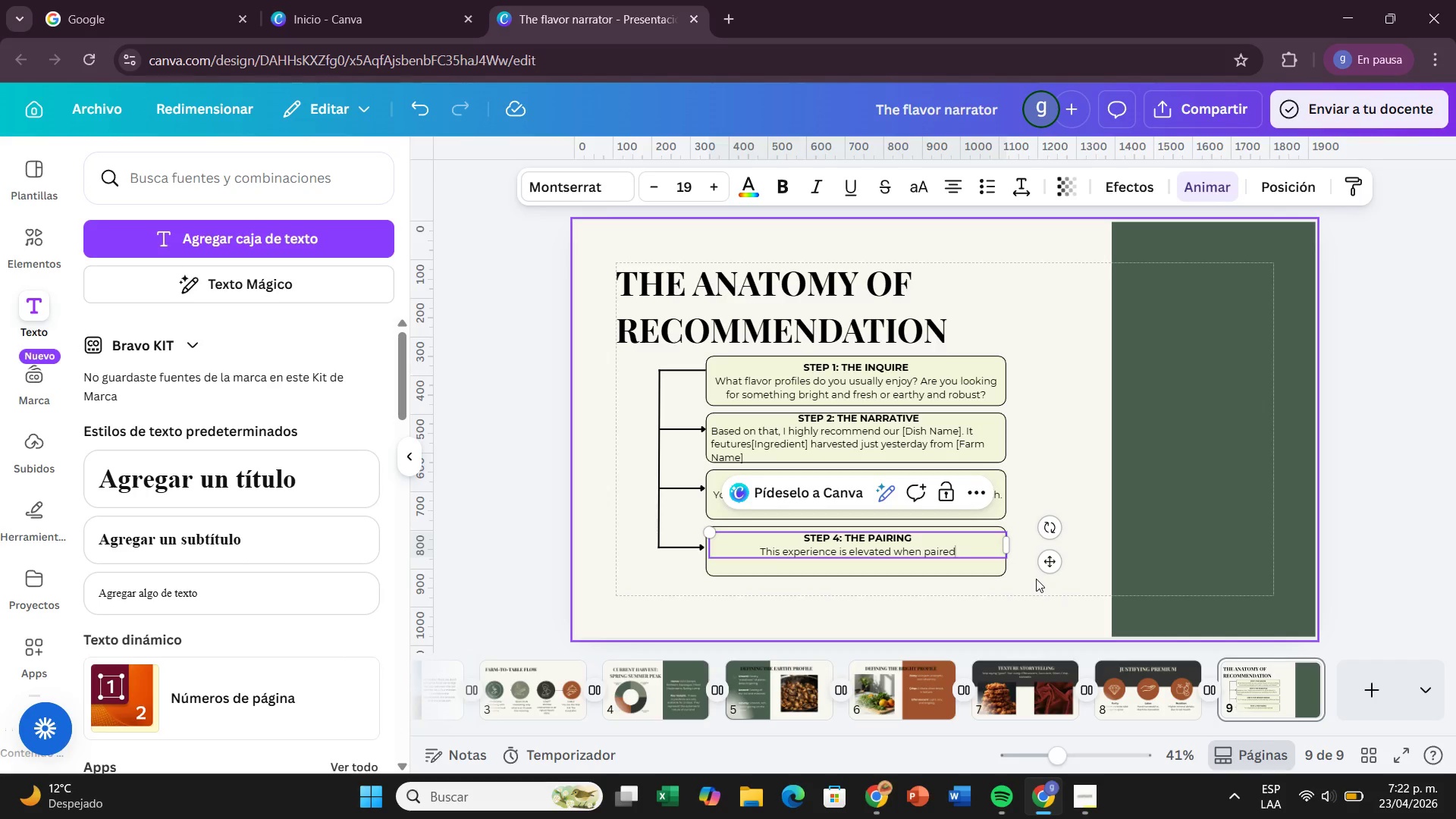 
type( with p)
key(Backspace)
type(o)
key(Backspace)
type(our "Wine&Pink?)
 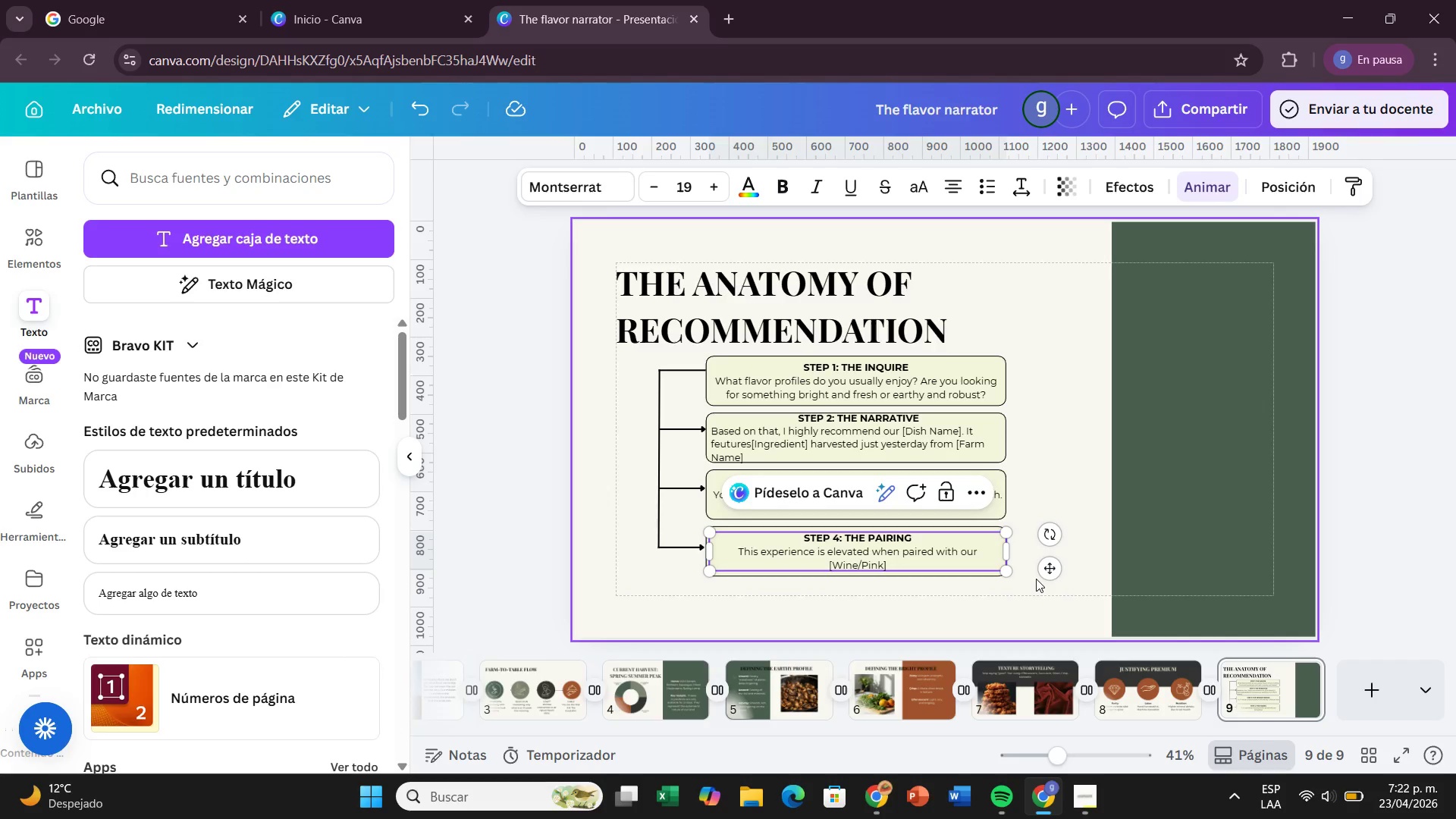 
left_click([911, 559])
 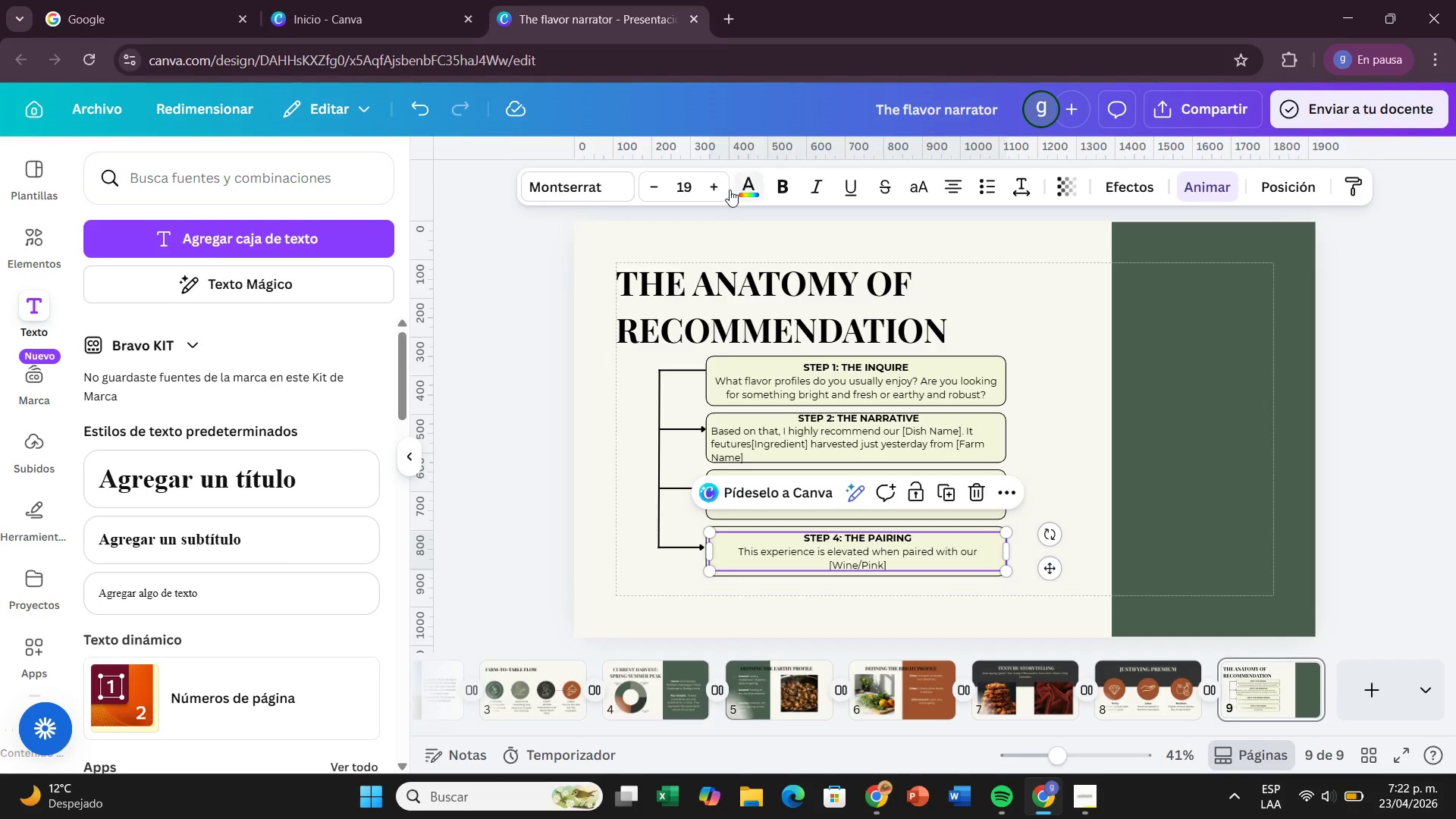 
left_click([715, 187])
 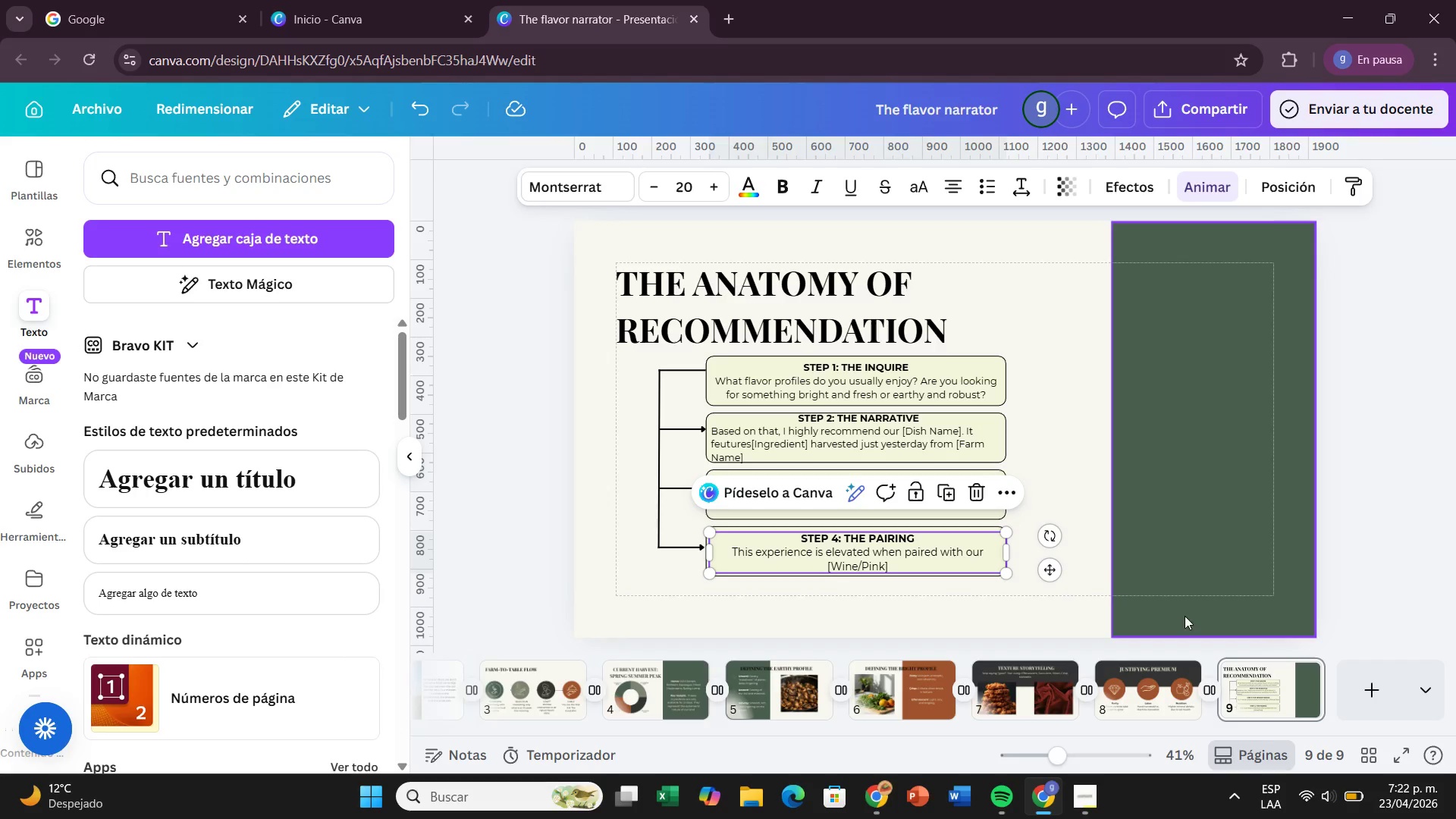 
left_click([1104, 551])
 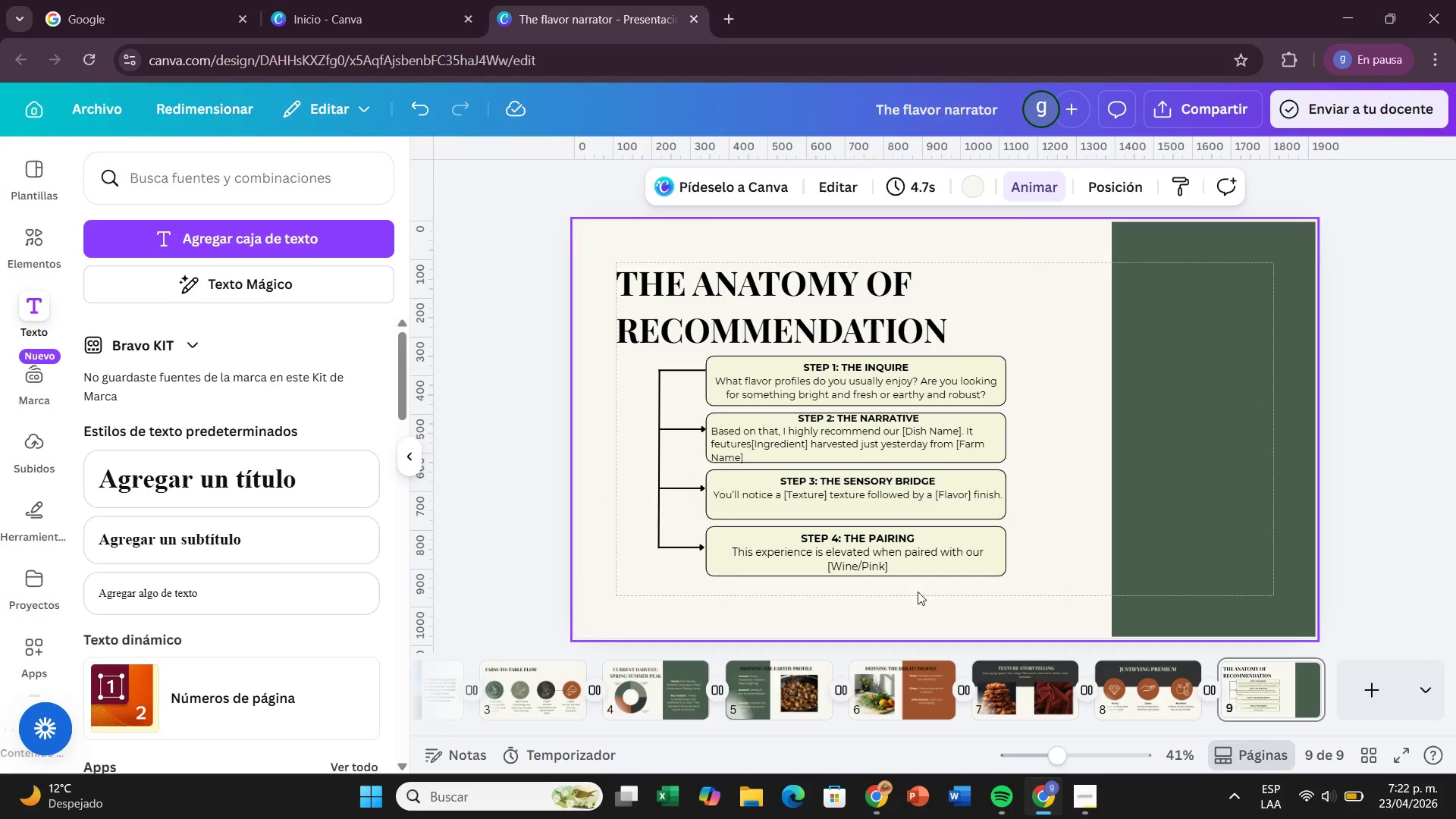 
left_click([886, 570])
 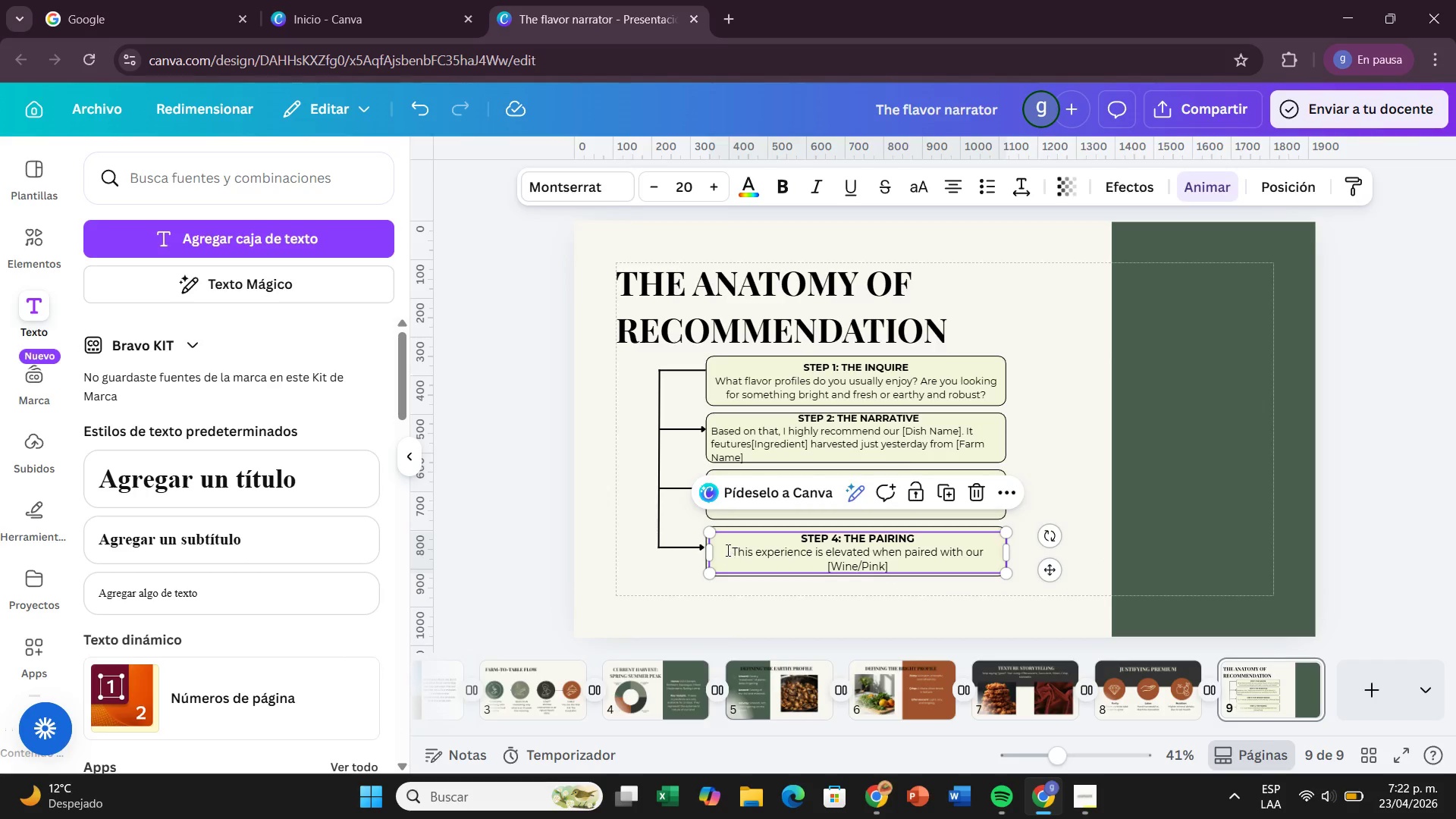 
left_click_drag(start_coordinate=[726, 550], to_coordinate=[985, 560])
 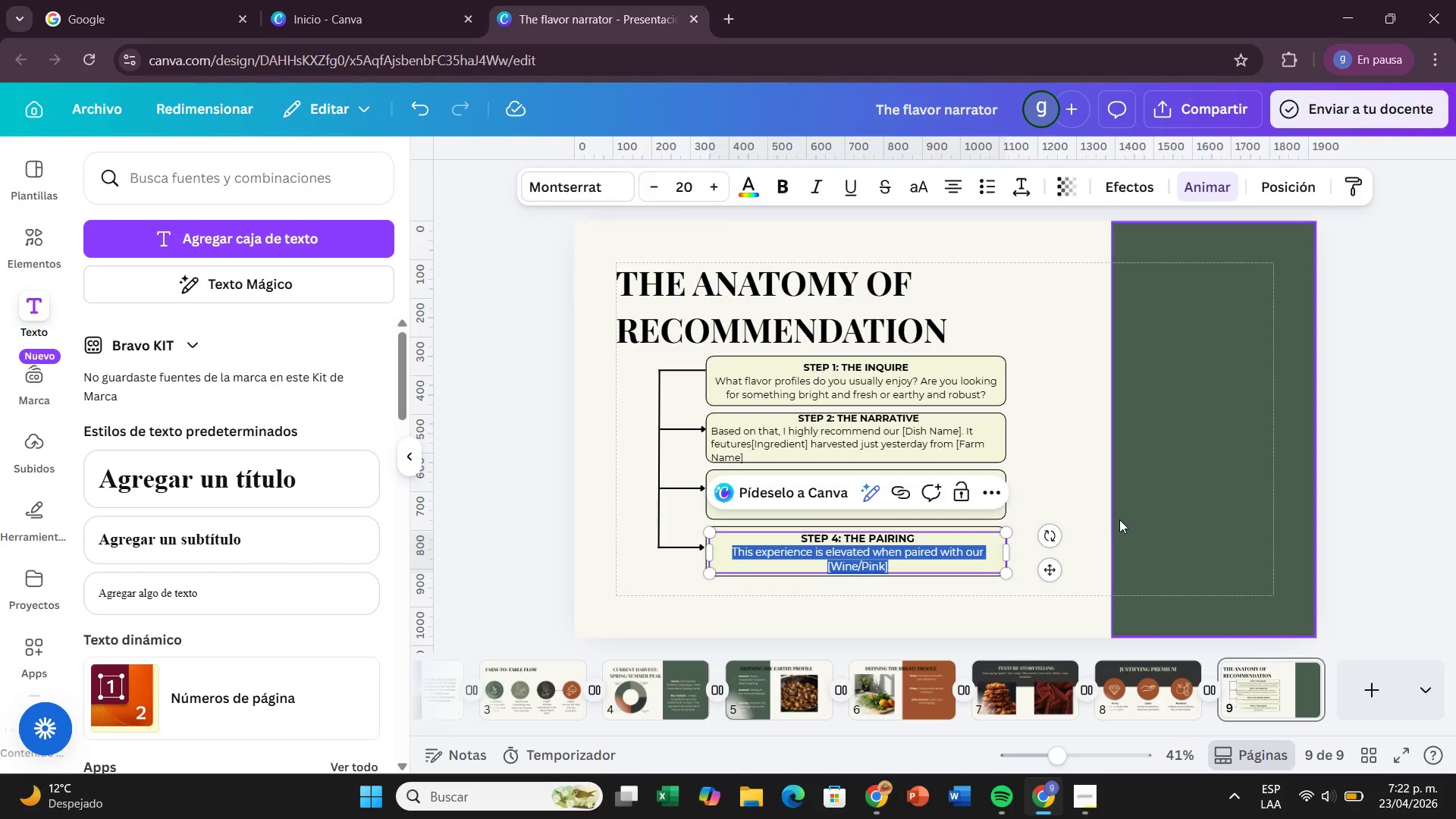 
left_click([1090, 518])
 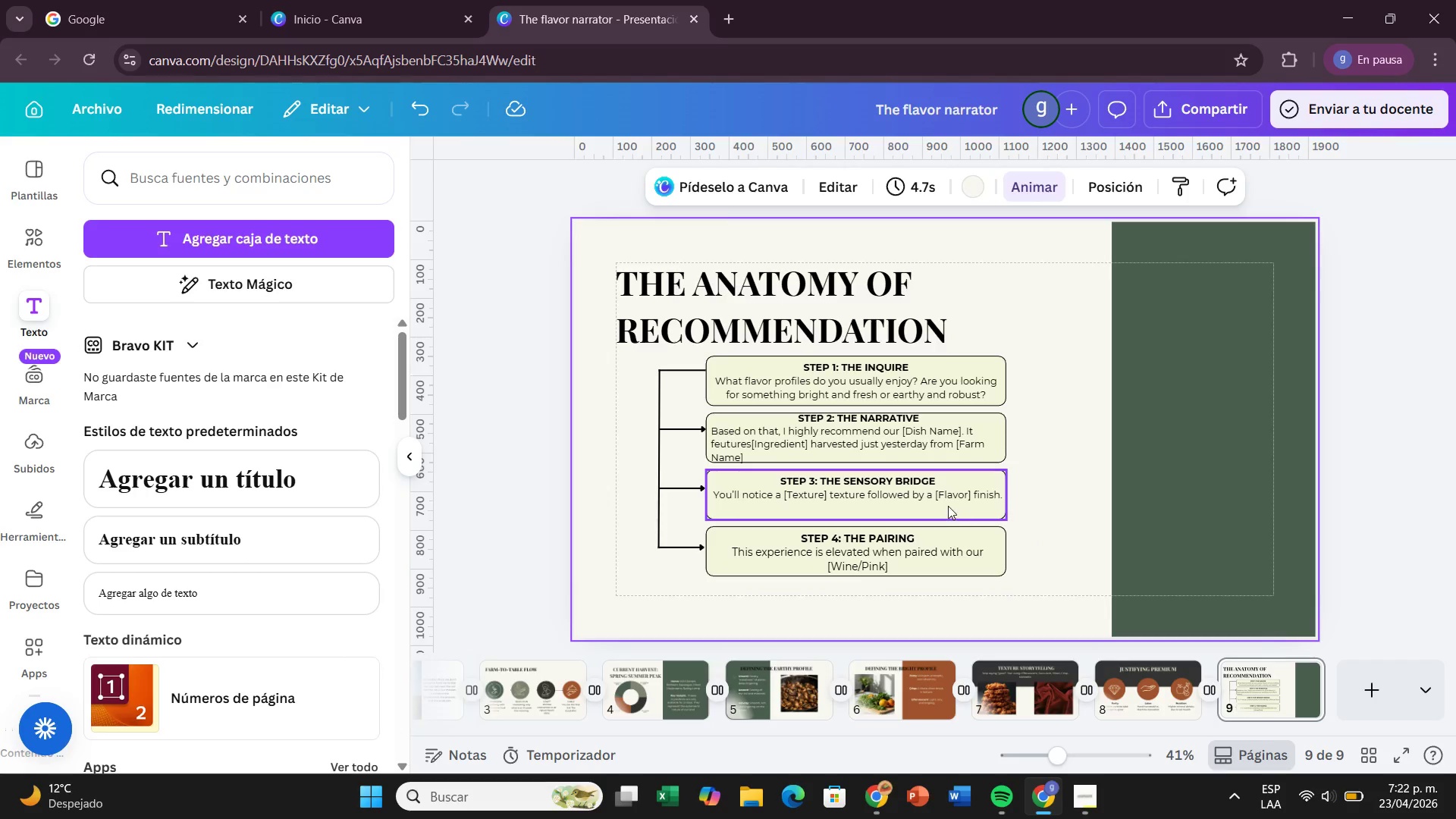 
left_click([948, 506])
 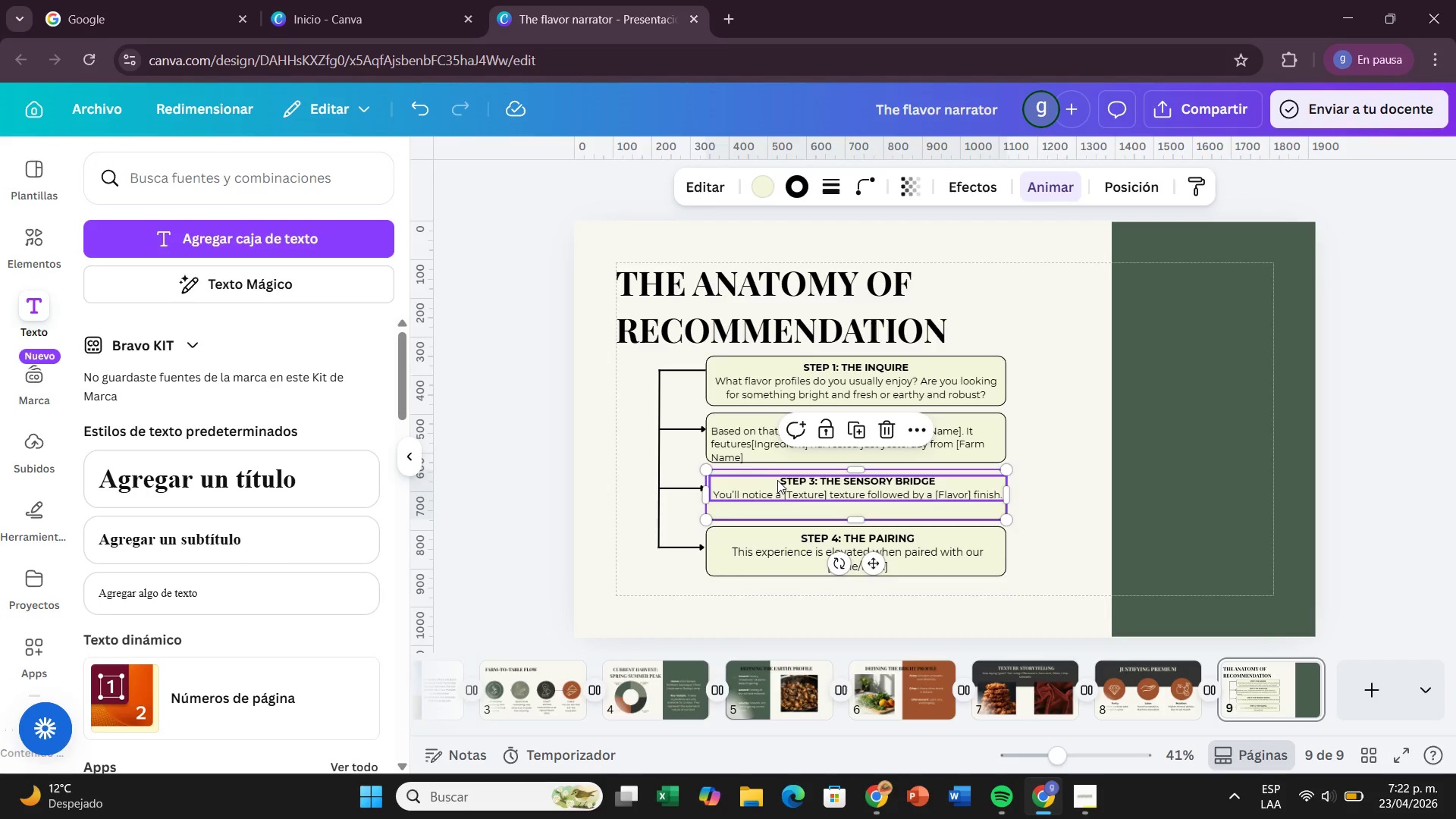 
left_click([777, 475])
 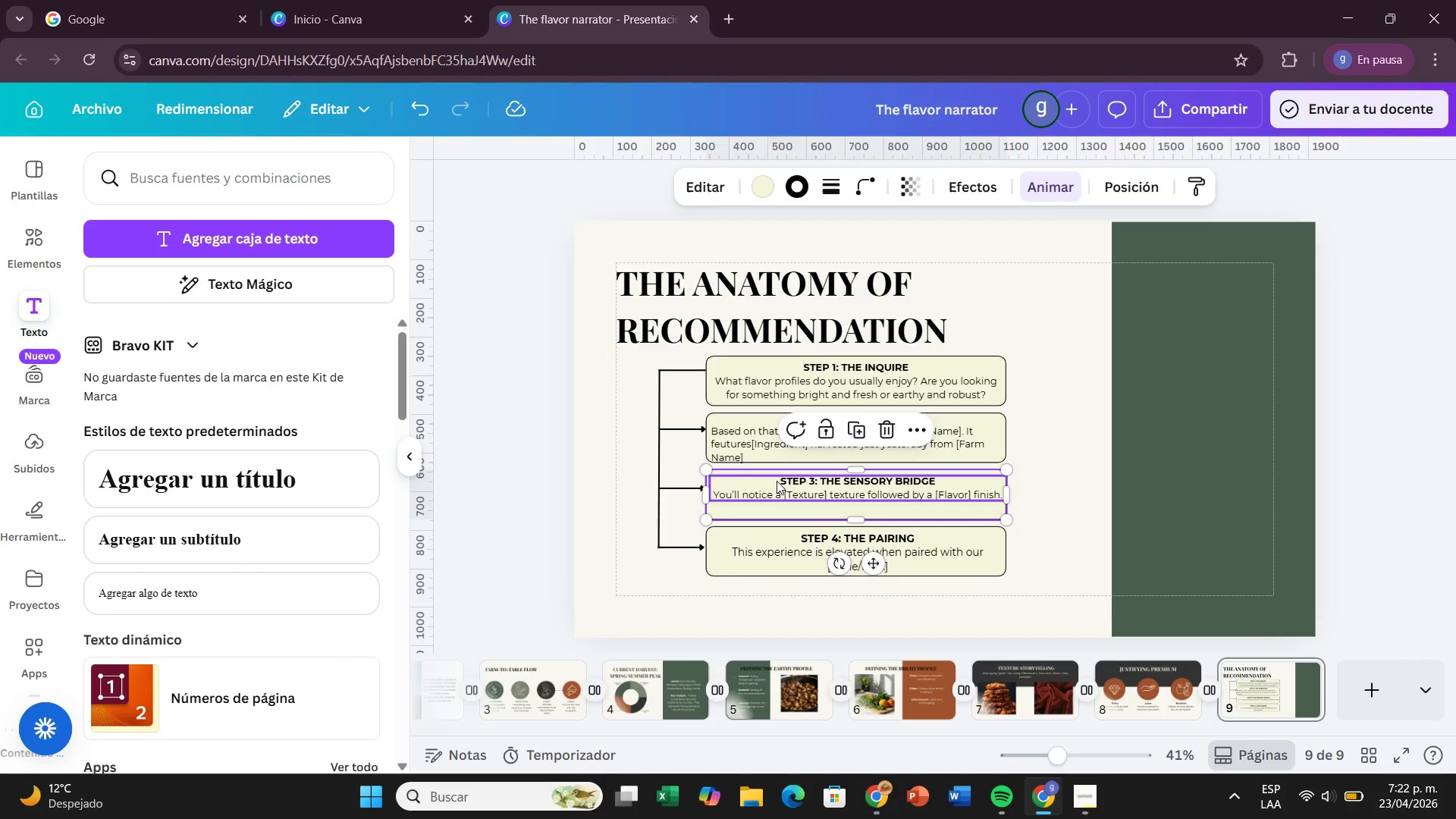 
left_click([777, 481])
 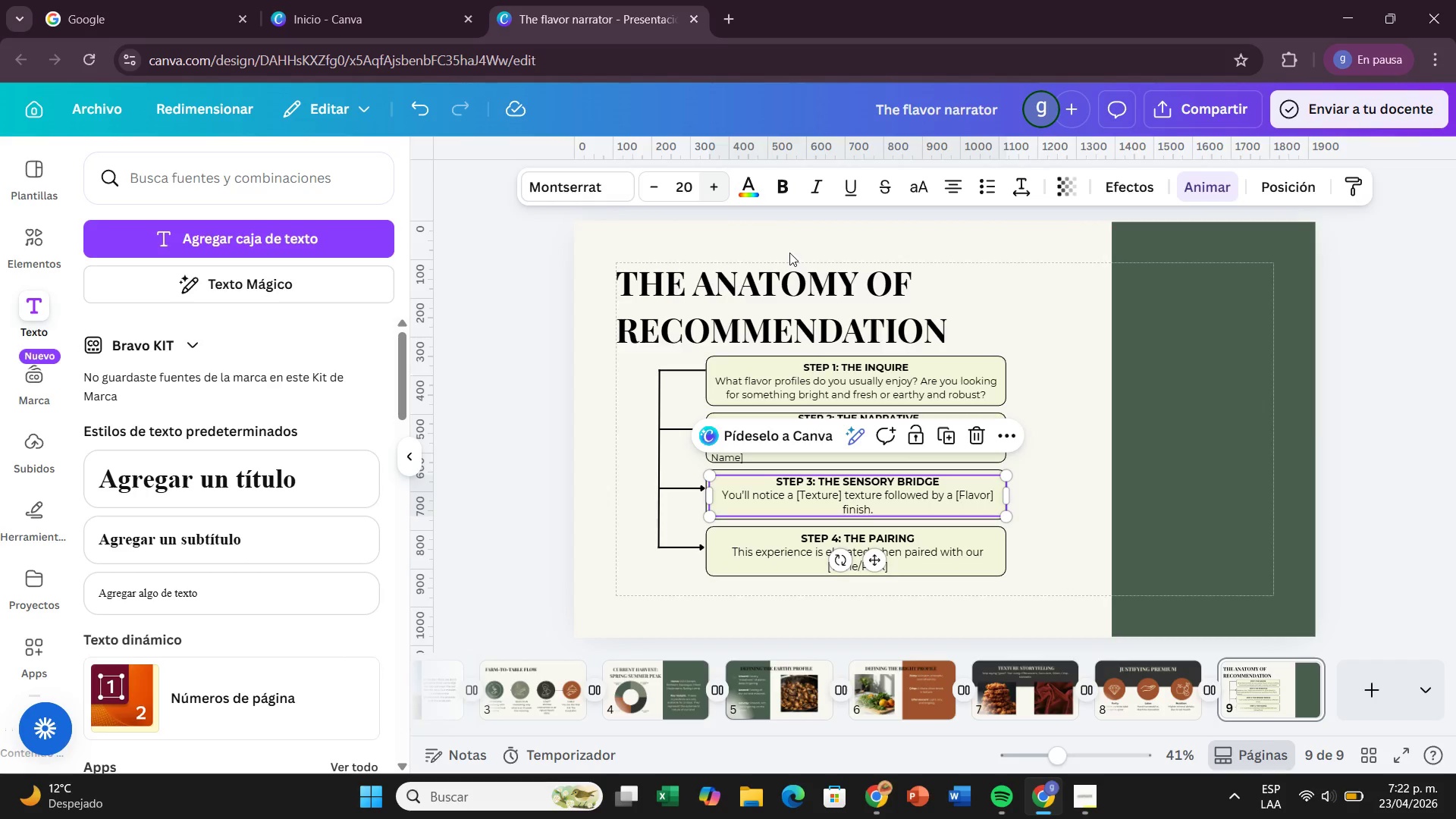 
left_click([1179, 417])
 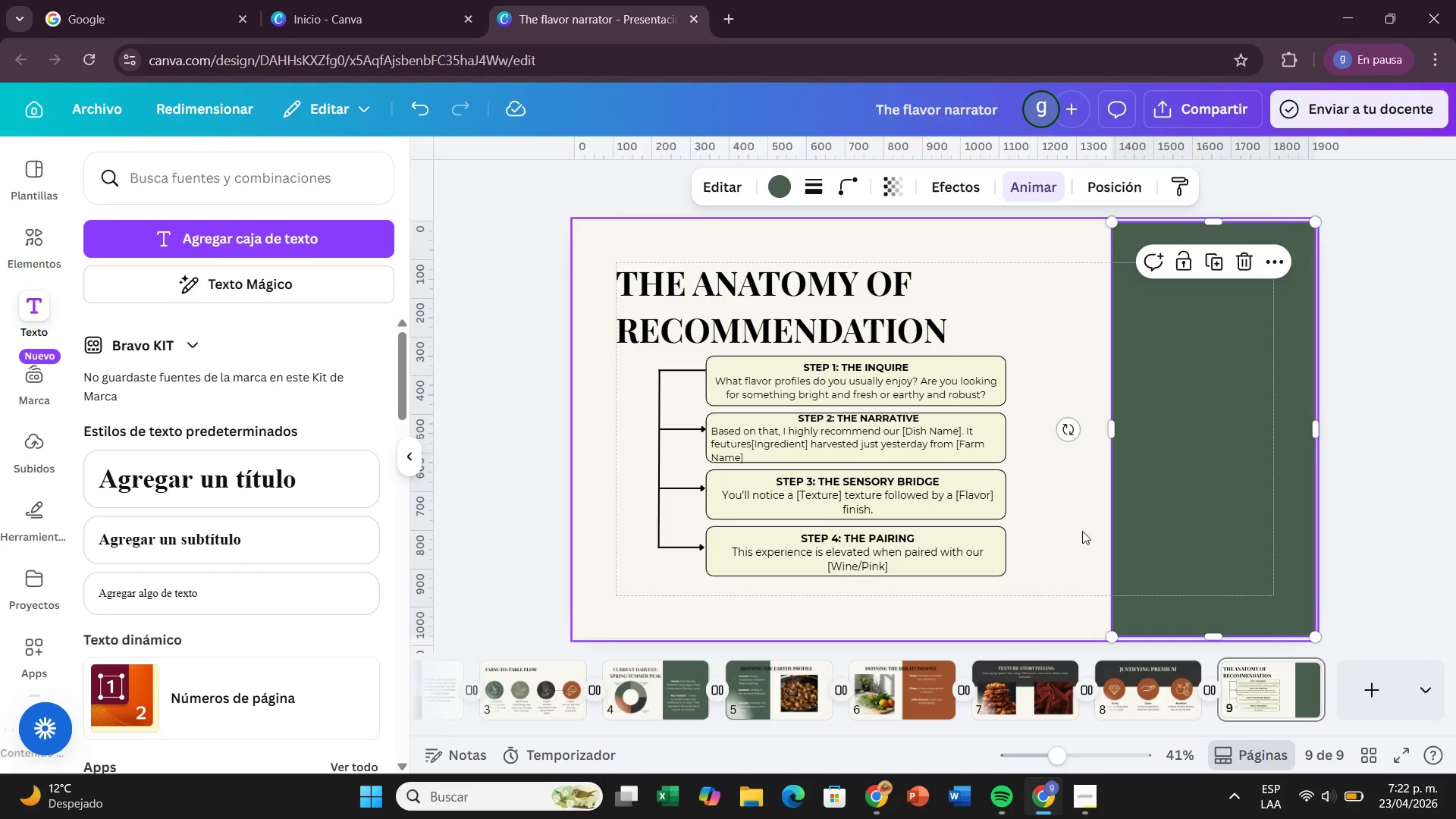 
left_click([939, 389])
 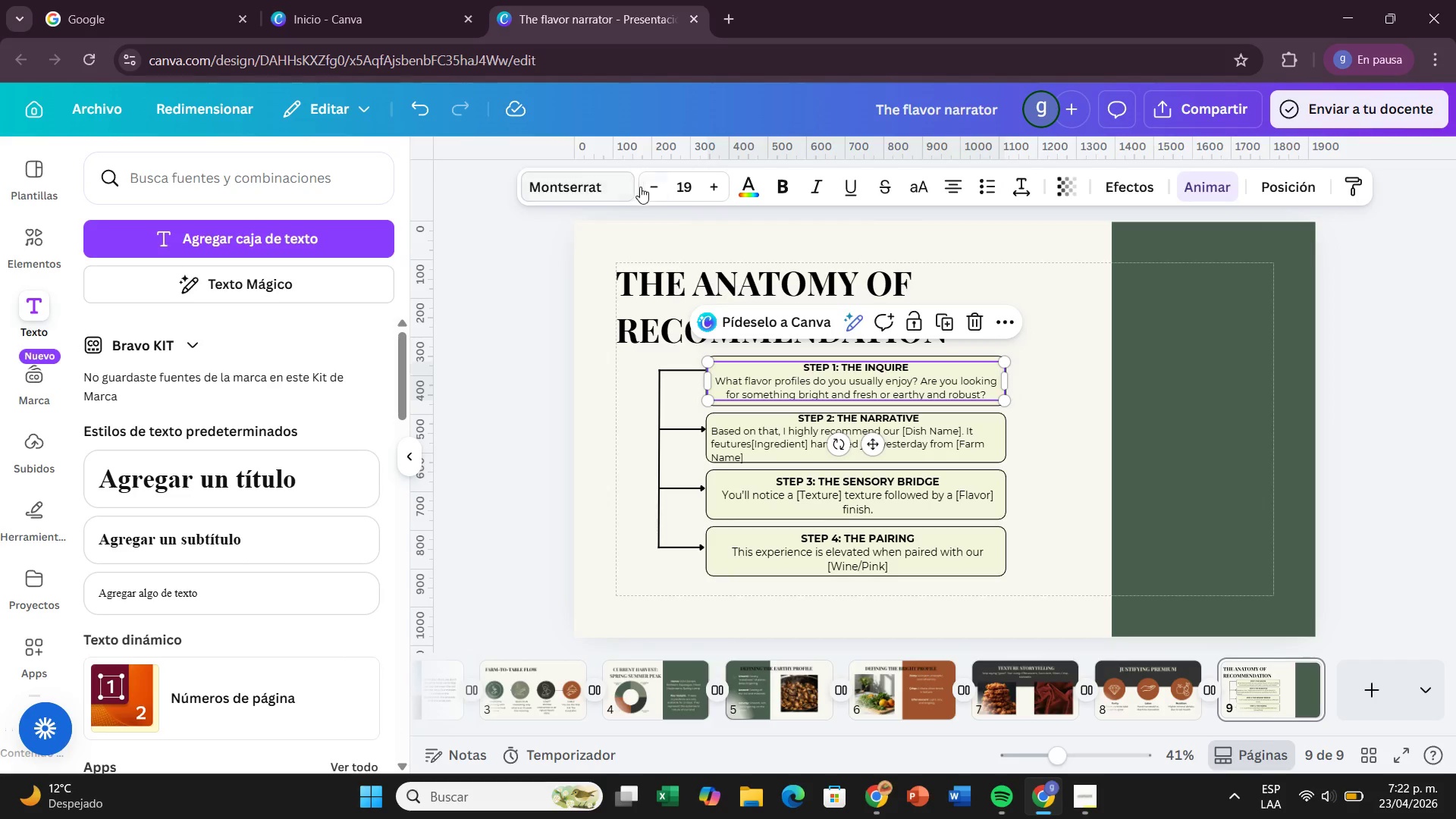 
left_click([713, 187])
 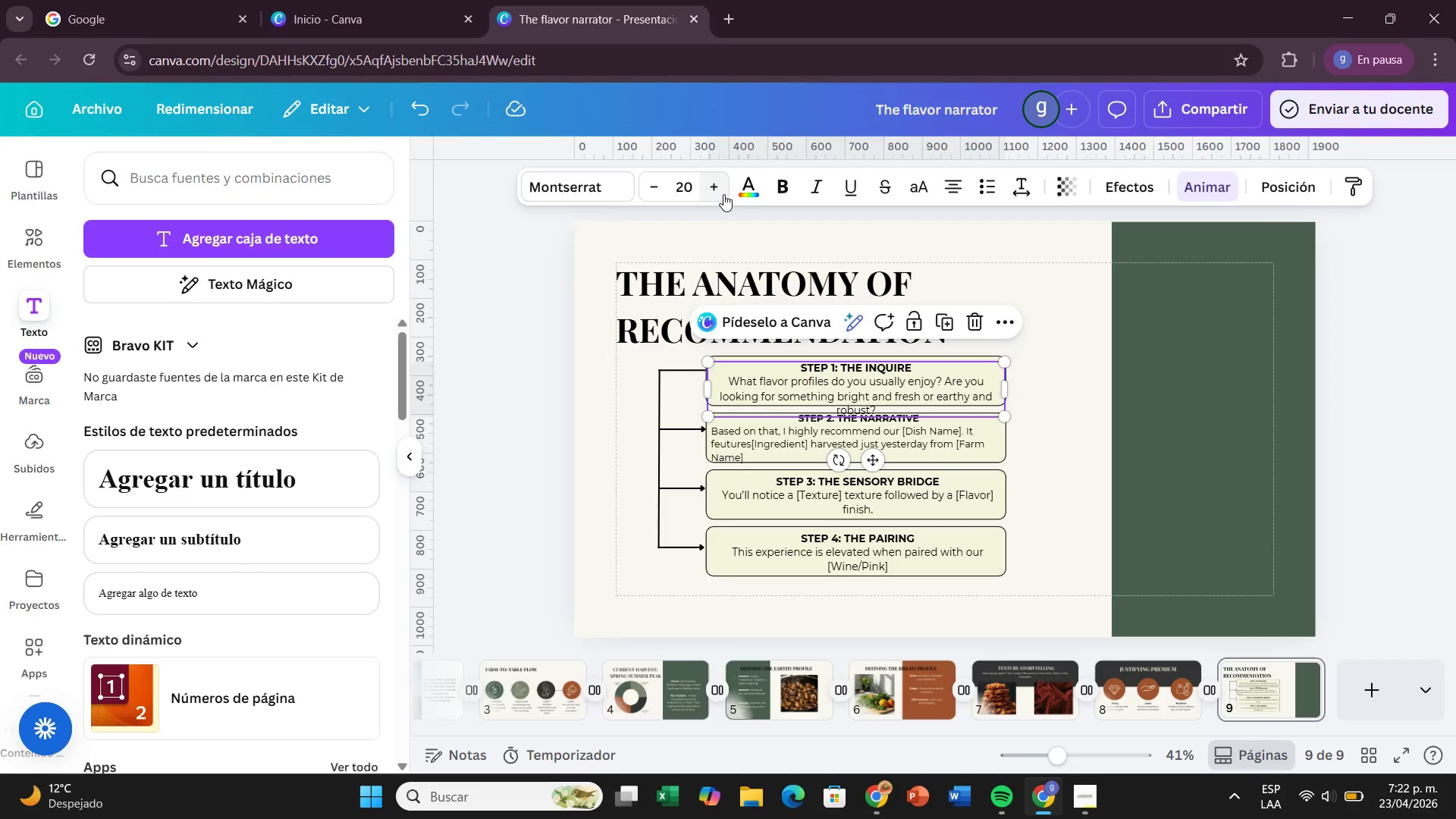 
key(Control+Z)
 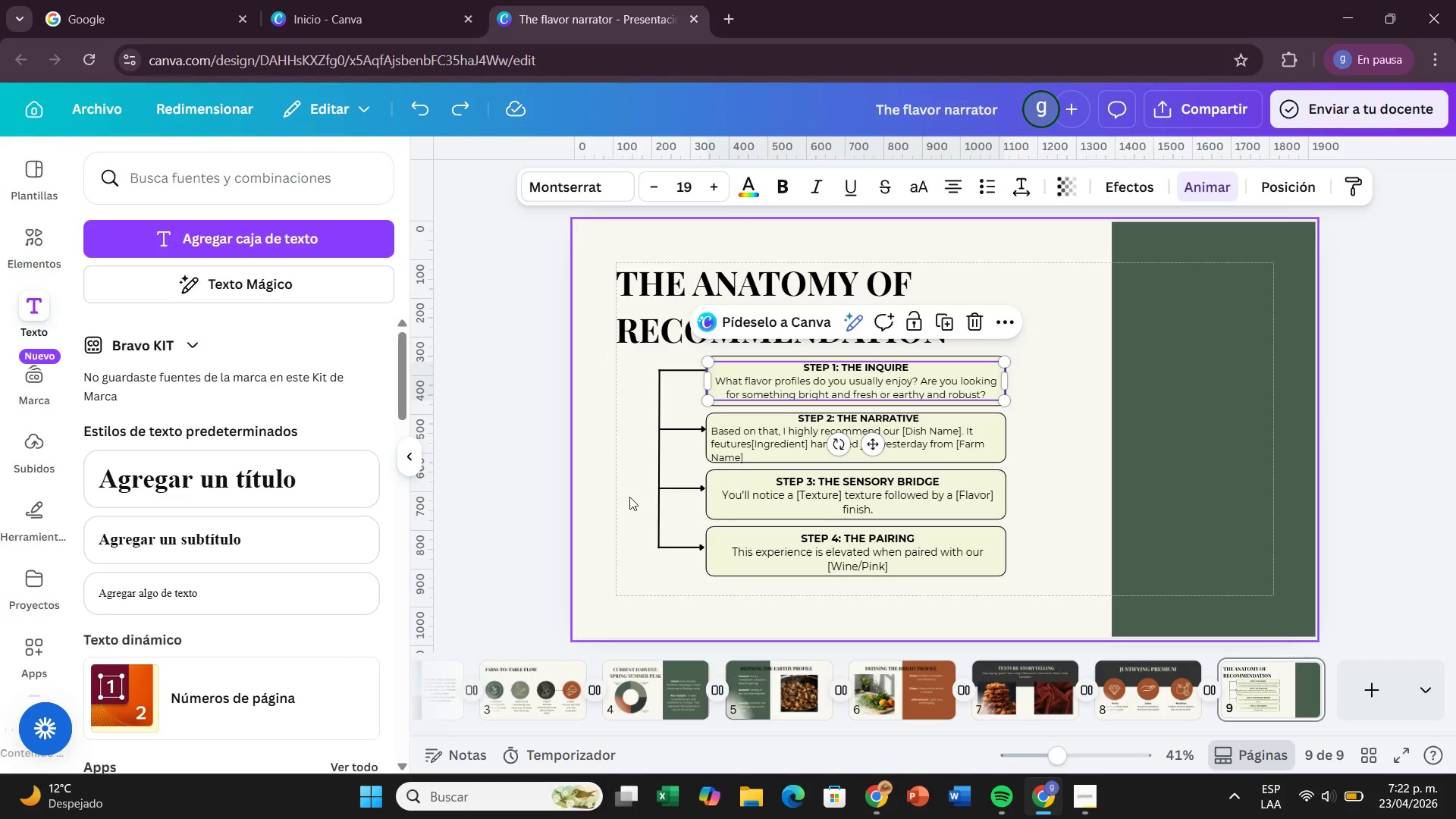 
left_click([613, 487])
 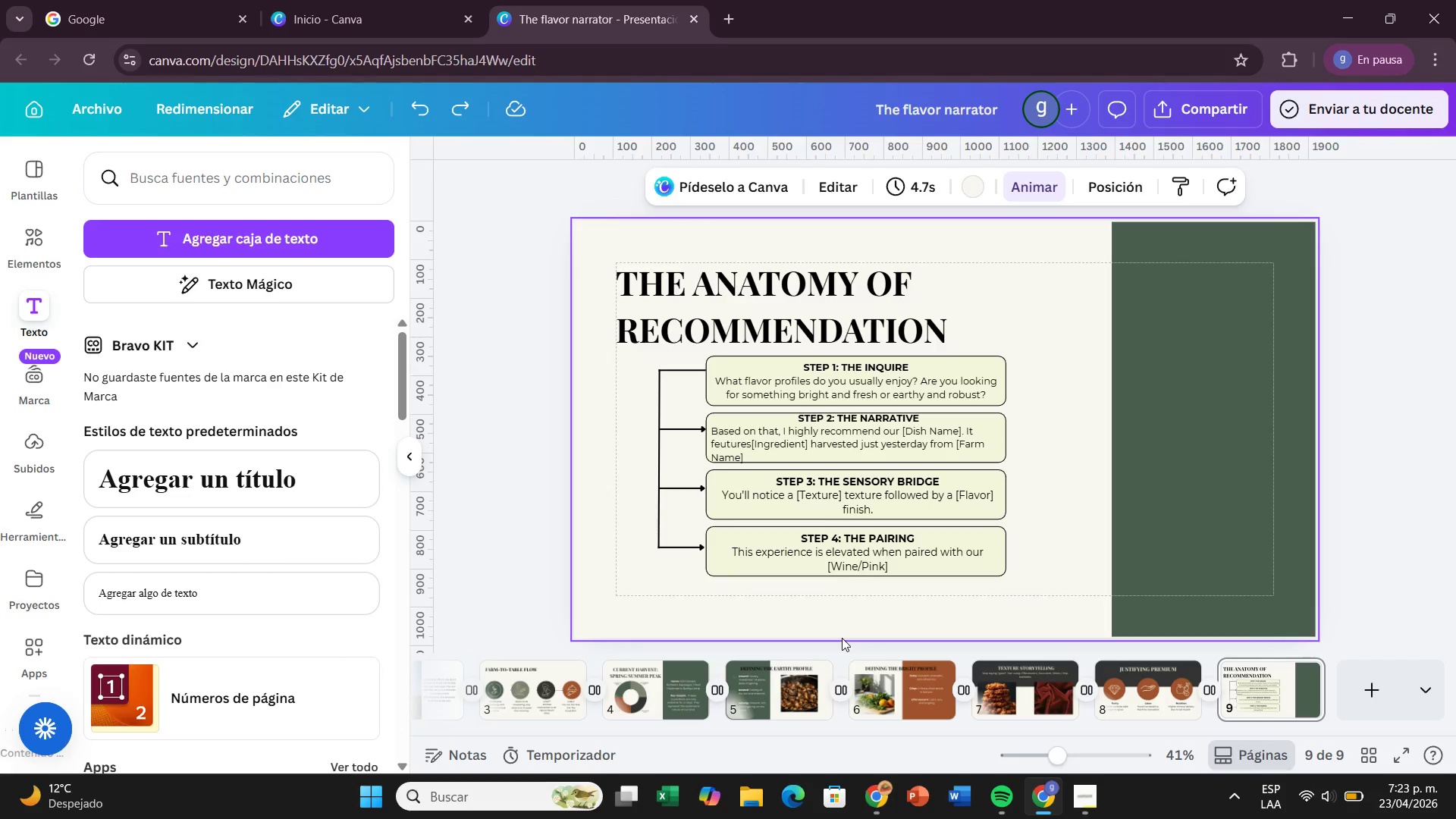 
wait(38.61)
 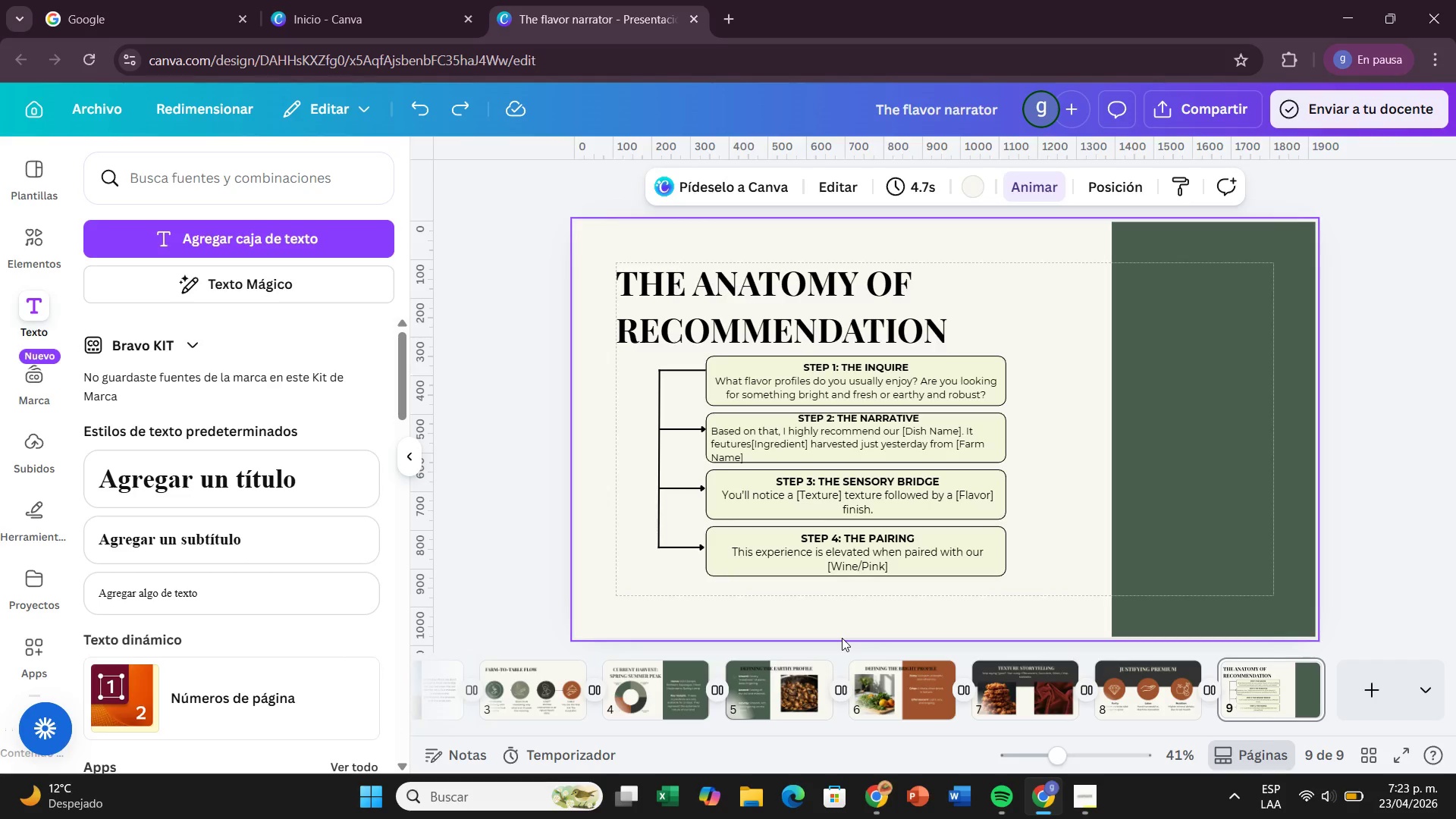 
left_click([1395, 492])
 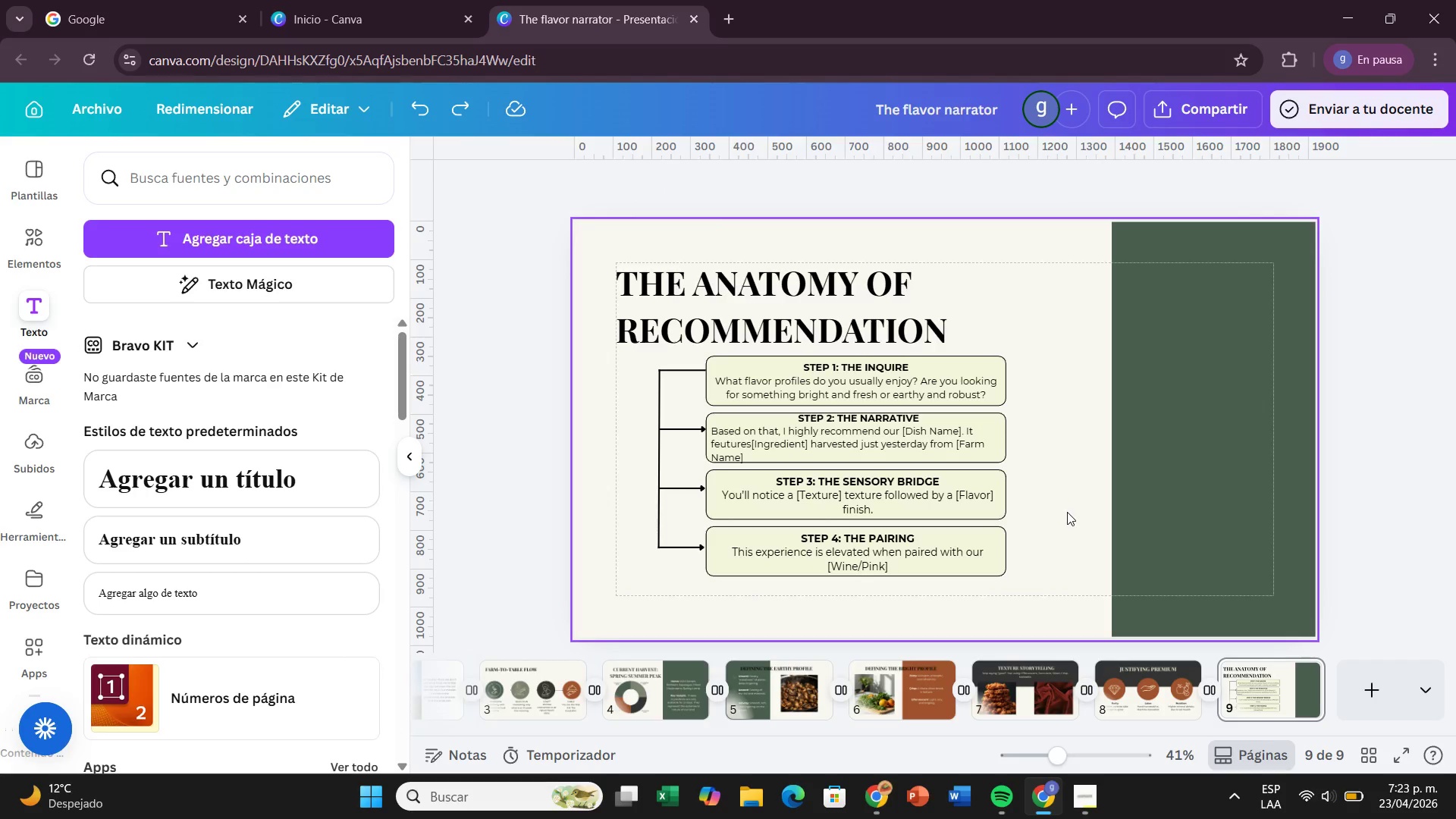 
wait(16.31)
 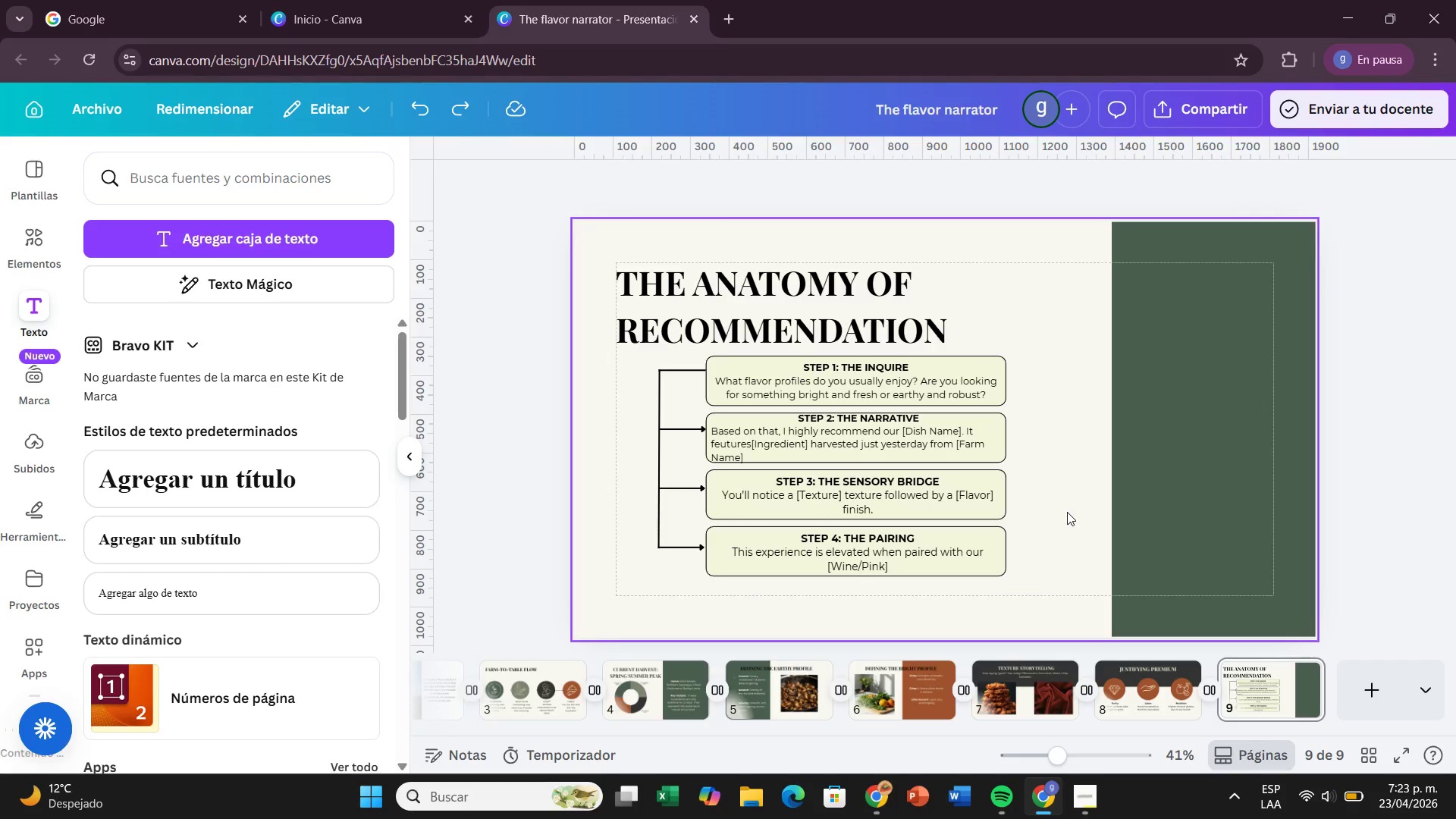 
left_click([14, 238])
 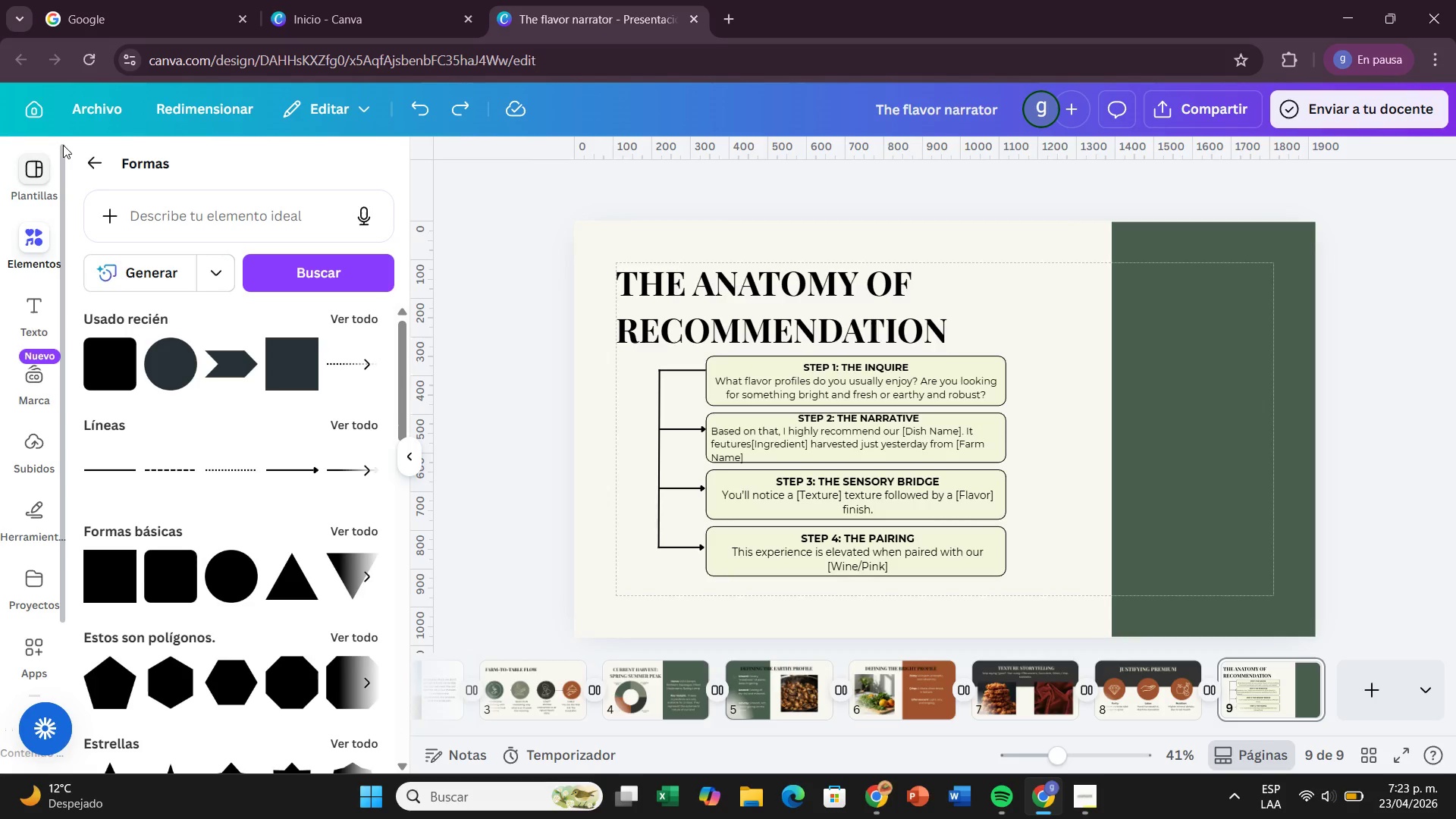 
left_click([97, 156])
 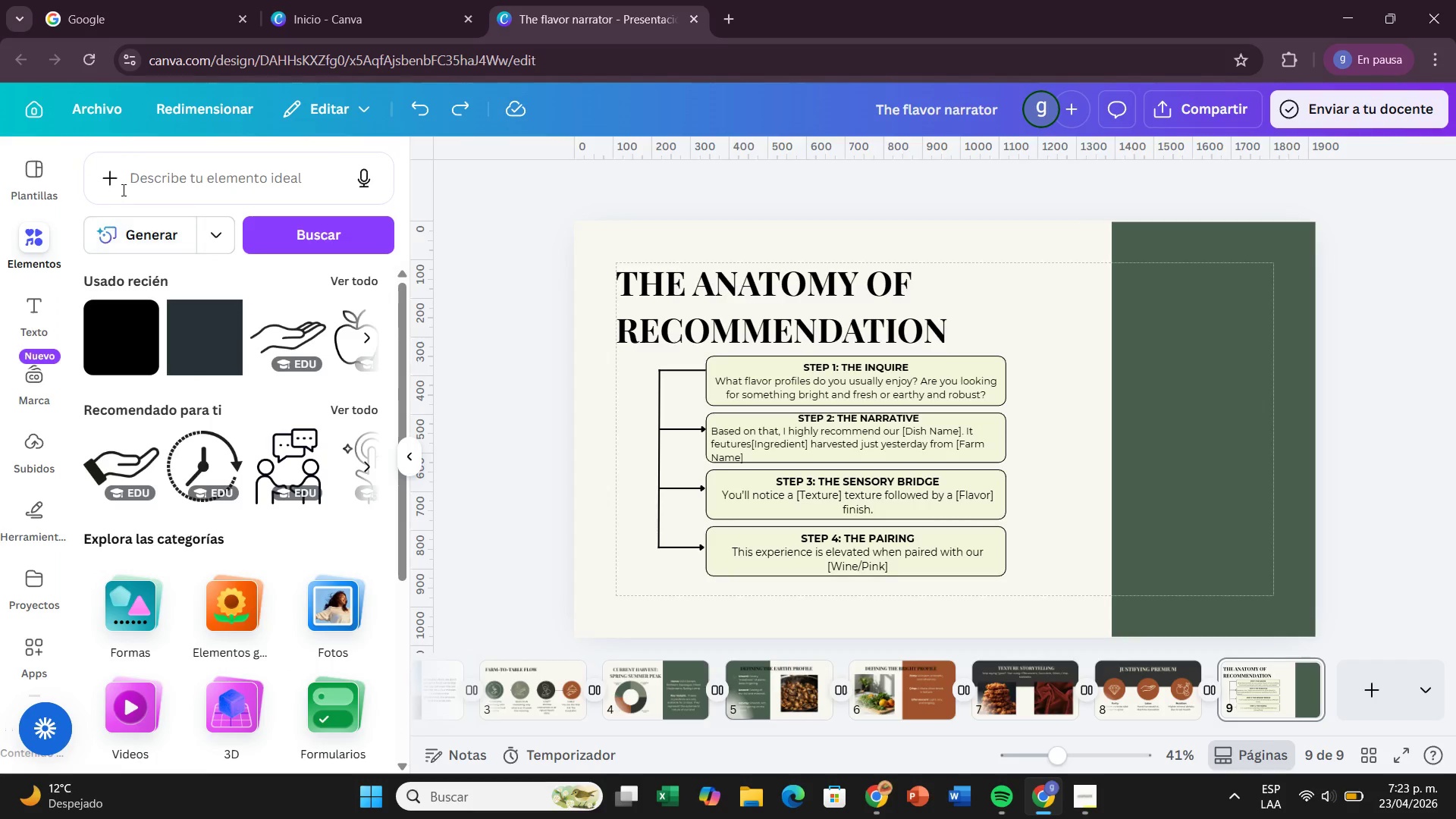 
left_click([159, 162])
 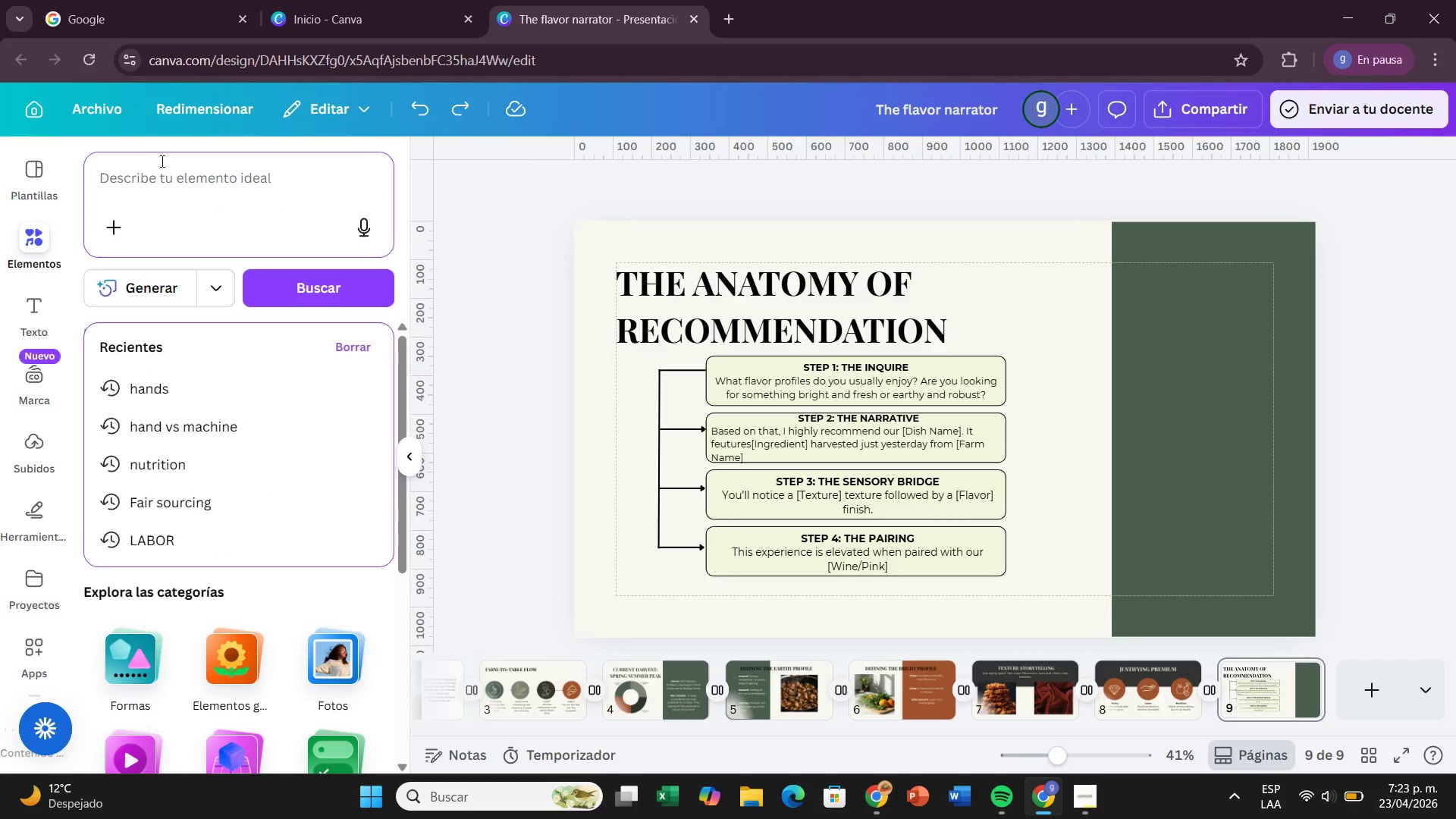 
type(restaurant service)
 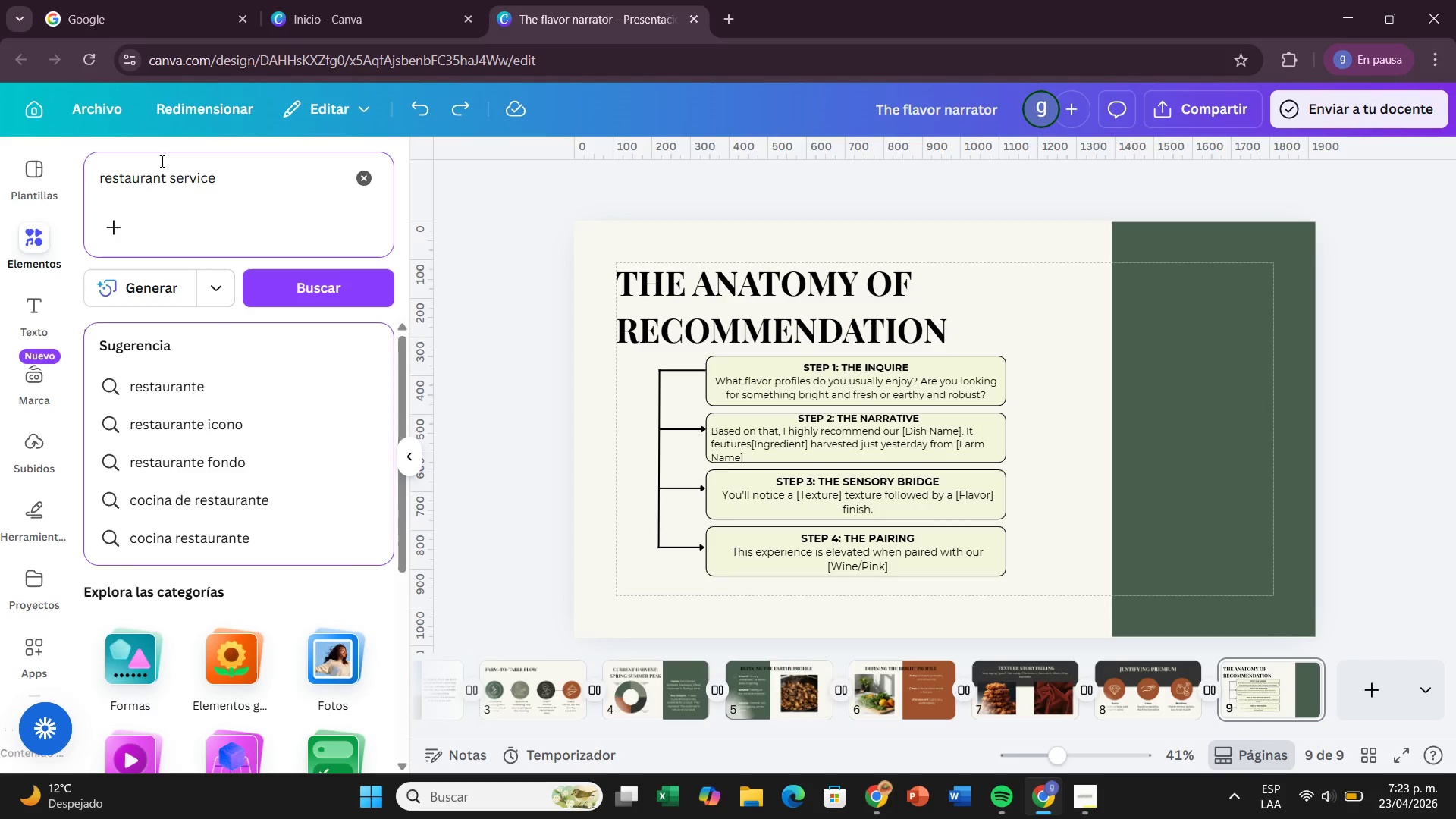 
key(Enter)
 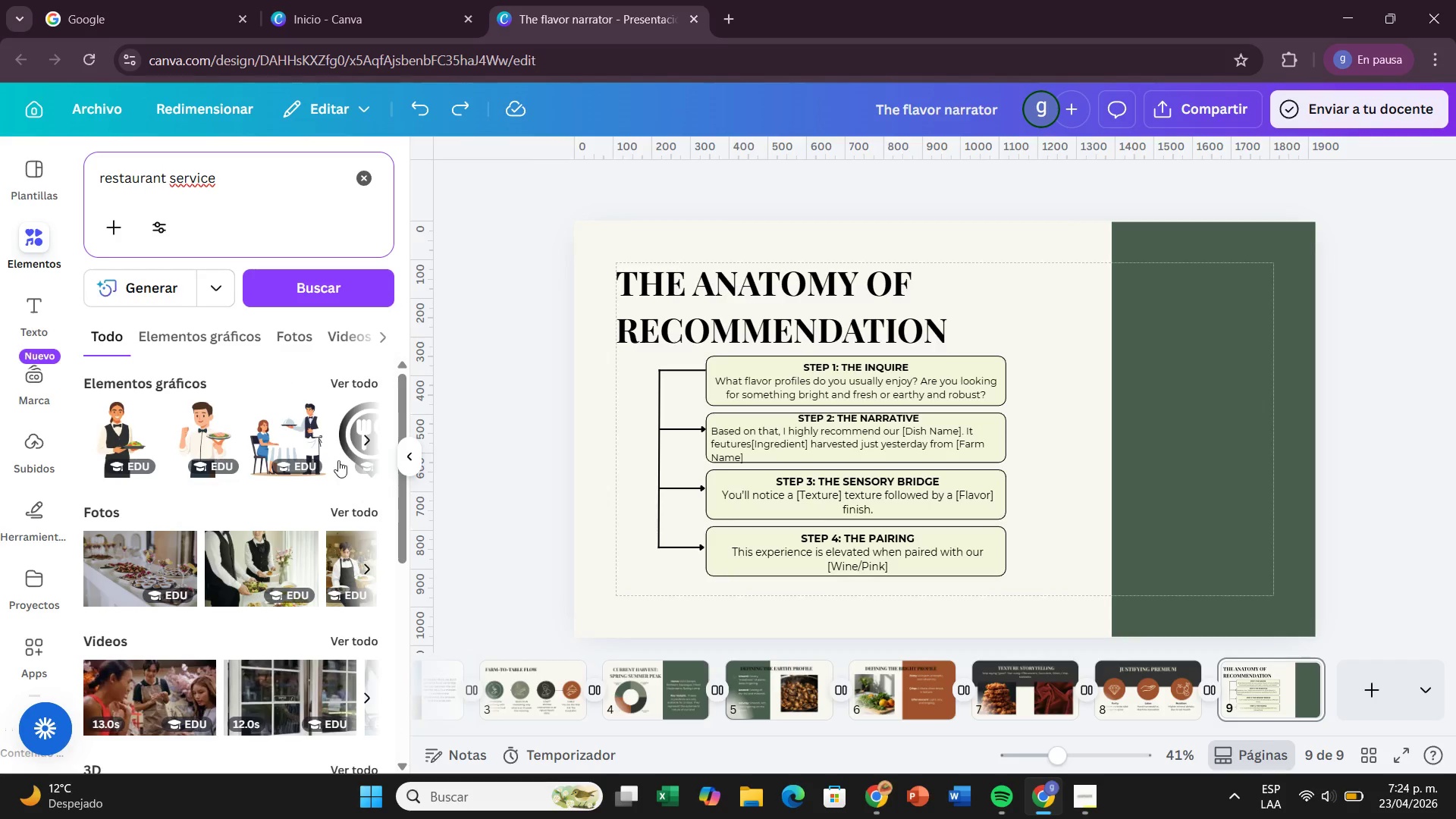 
left_click([342, 509])
 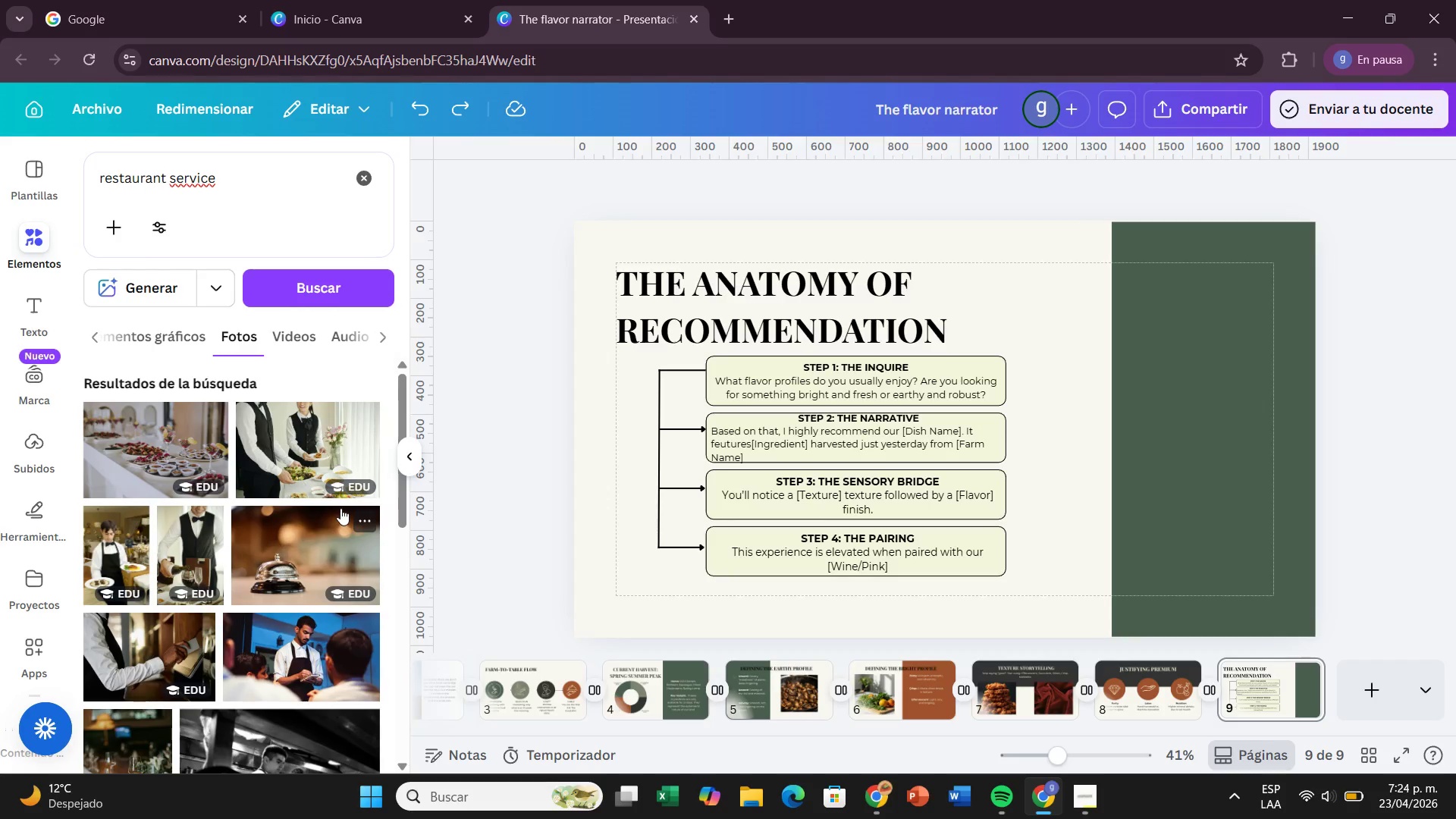 
scroll: coordinate [329, 566], scroll_direction: down, amount: 4.0
 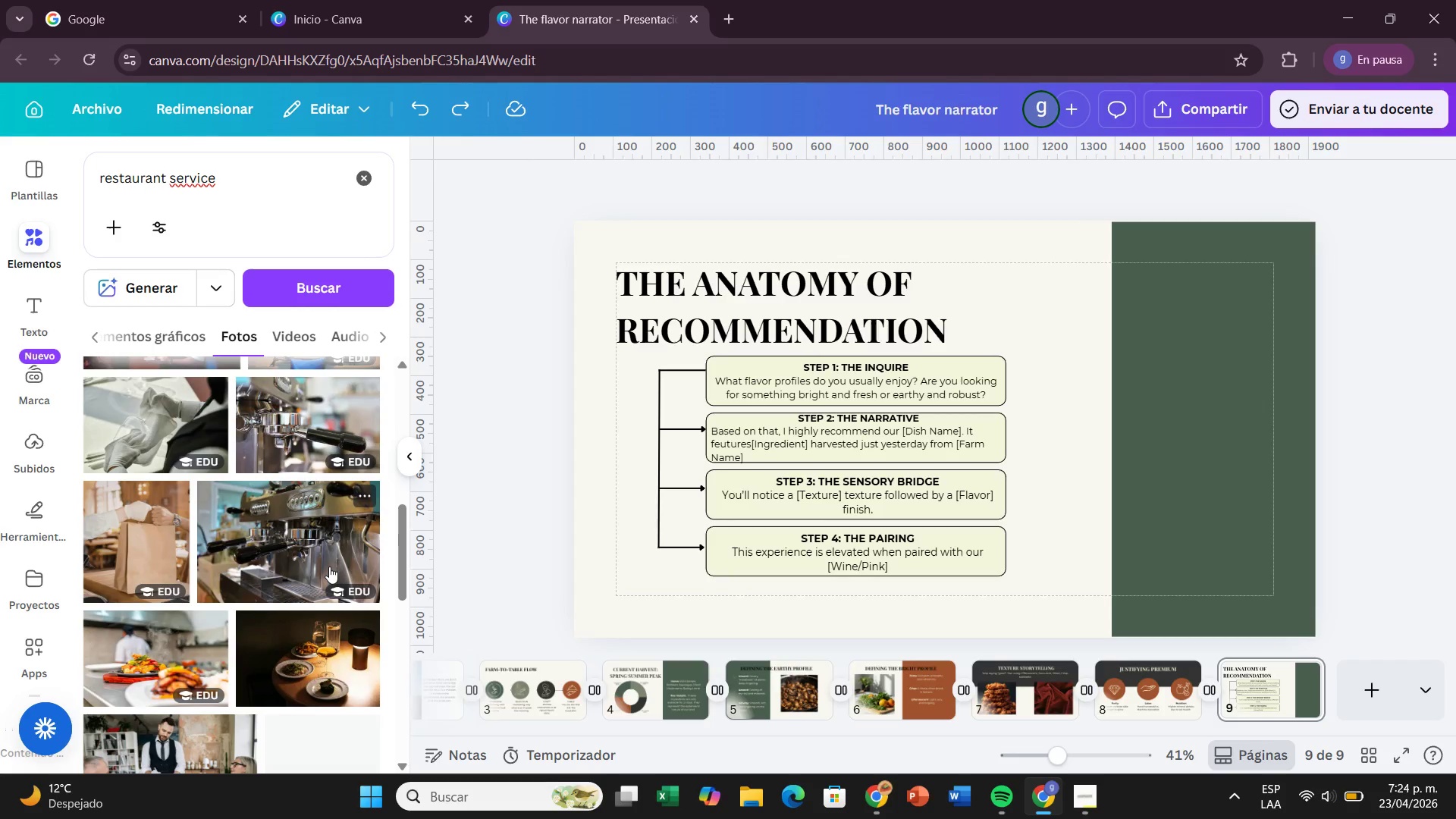 
scroll: coordinate [300, 509], scroll_direction: up, amount: 3.0
 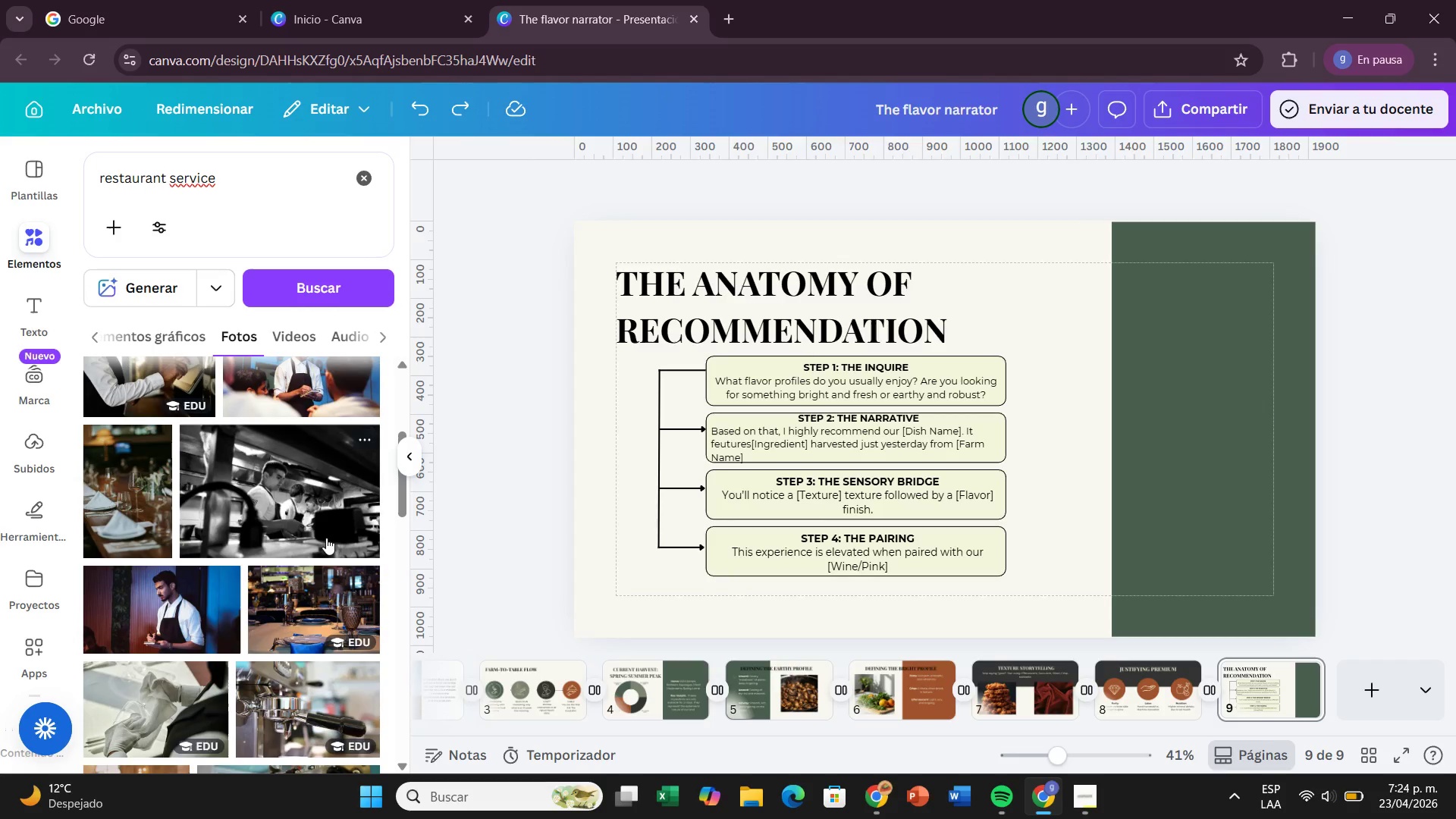 
scroll: coordinate [297, 563], scroll_direction: down, amount: 10.0
 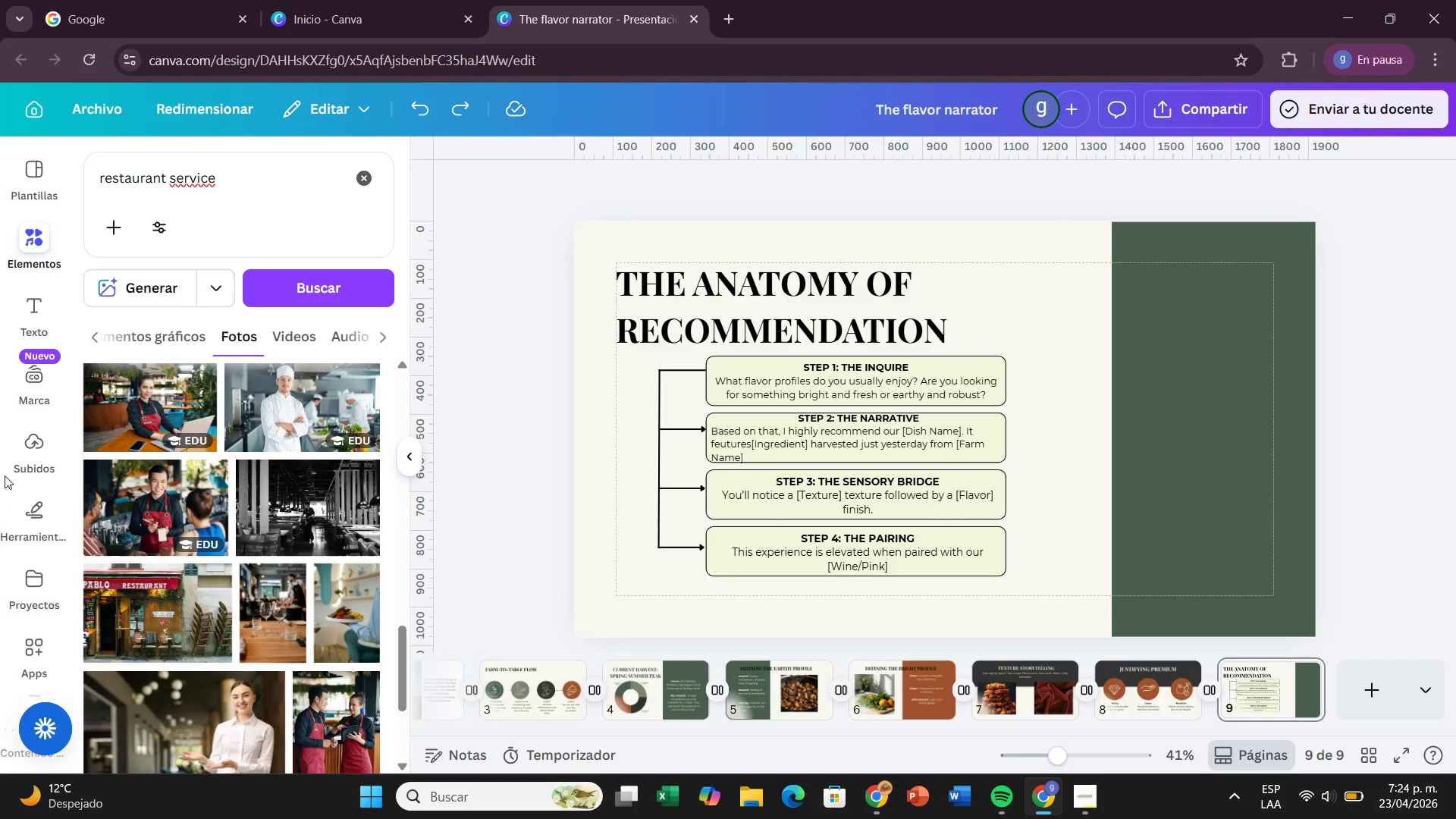 
left_click_drag(start_coordinate=[131, 486], to_coordinate=[977, 300])
 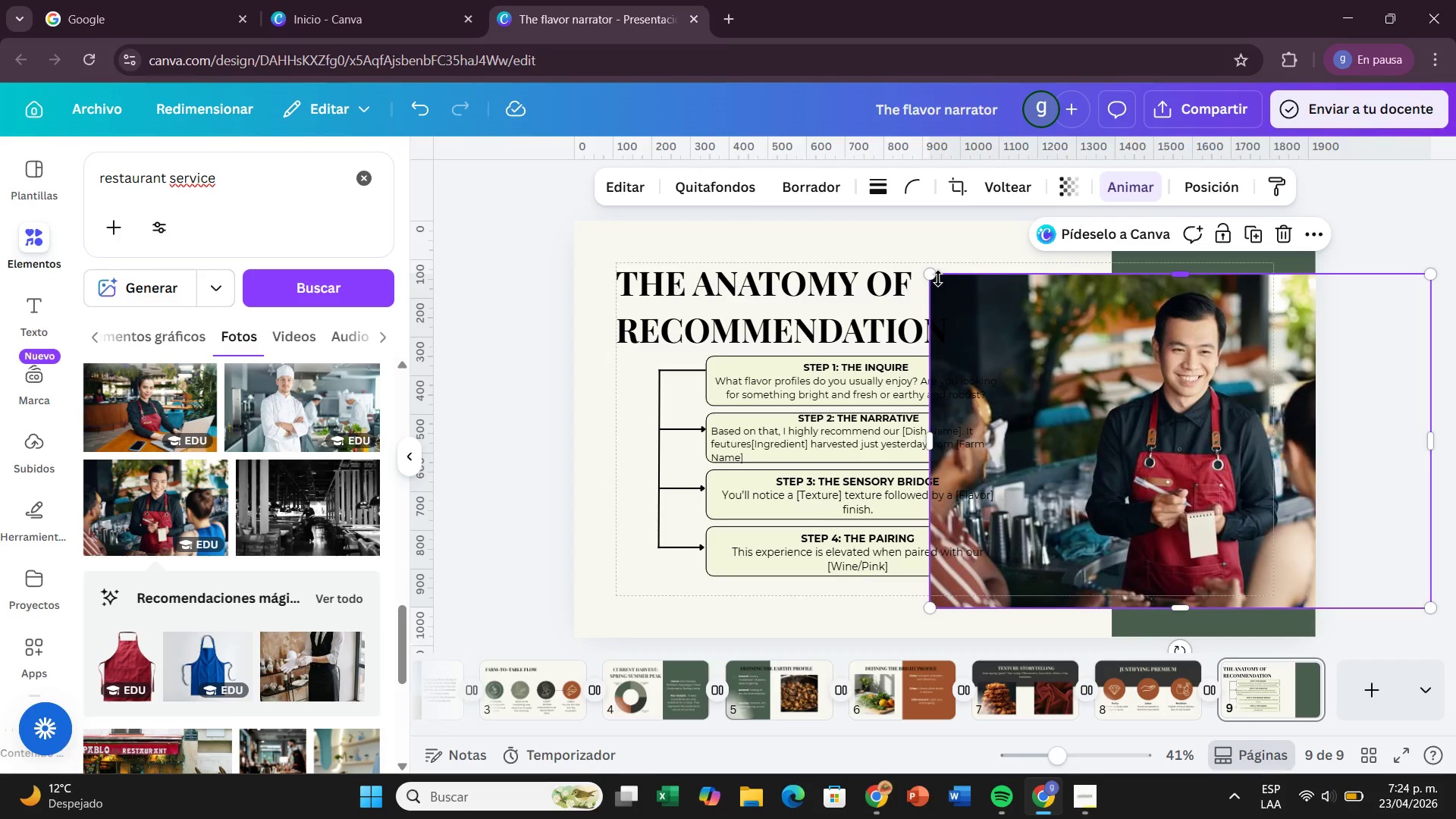 
left_click_drag(start_coordinate=[931, 277], to_coordinate=[1052, 384])
 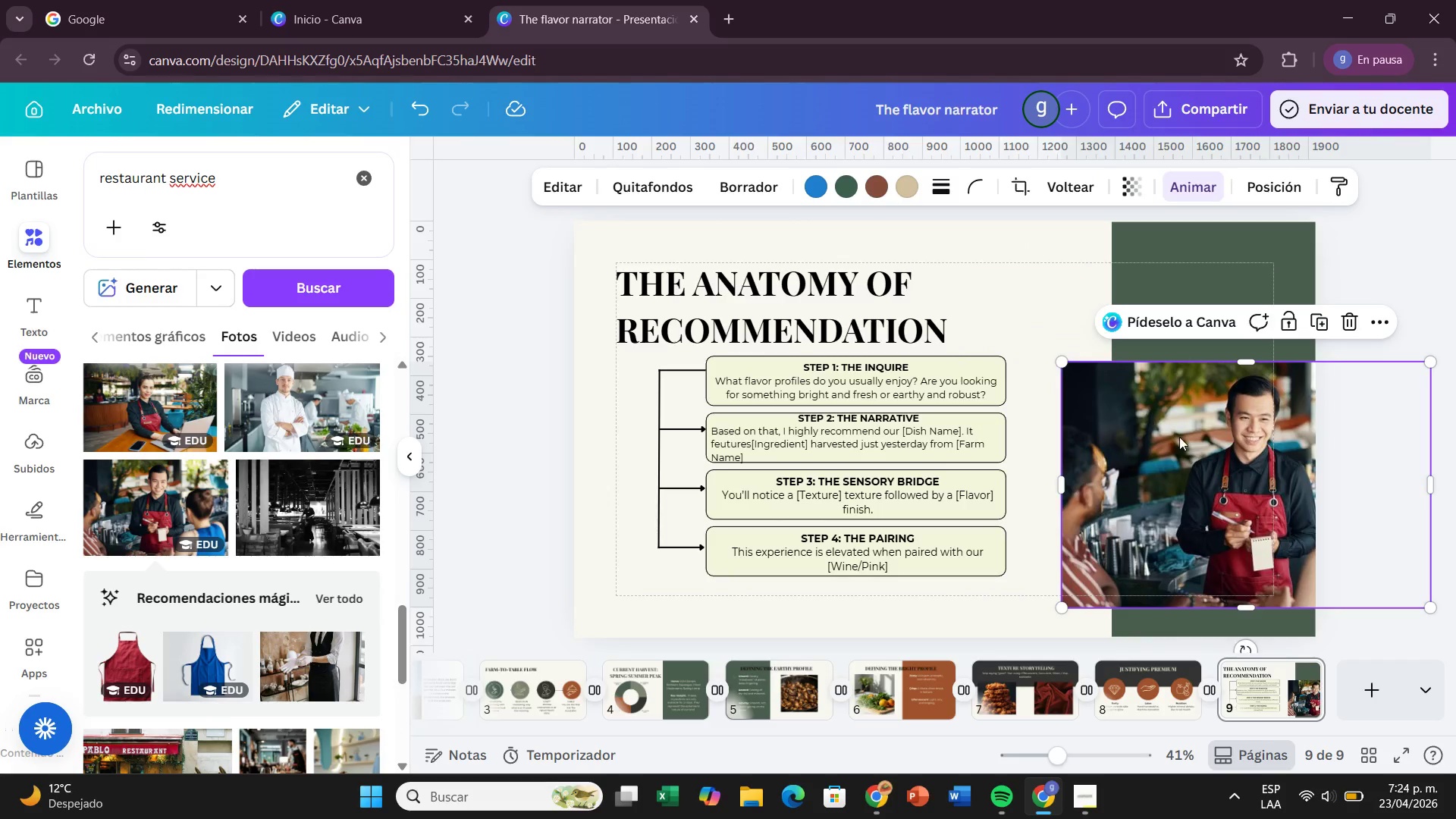 
left_click_drag(start_coordinate=[1179, 437], to_coordinate=[1117, 378])
 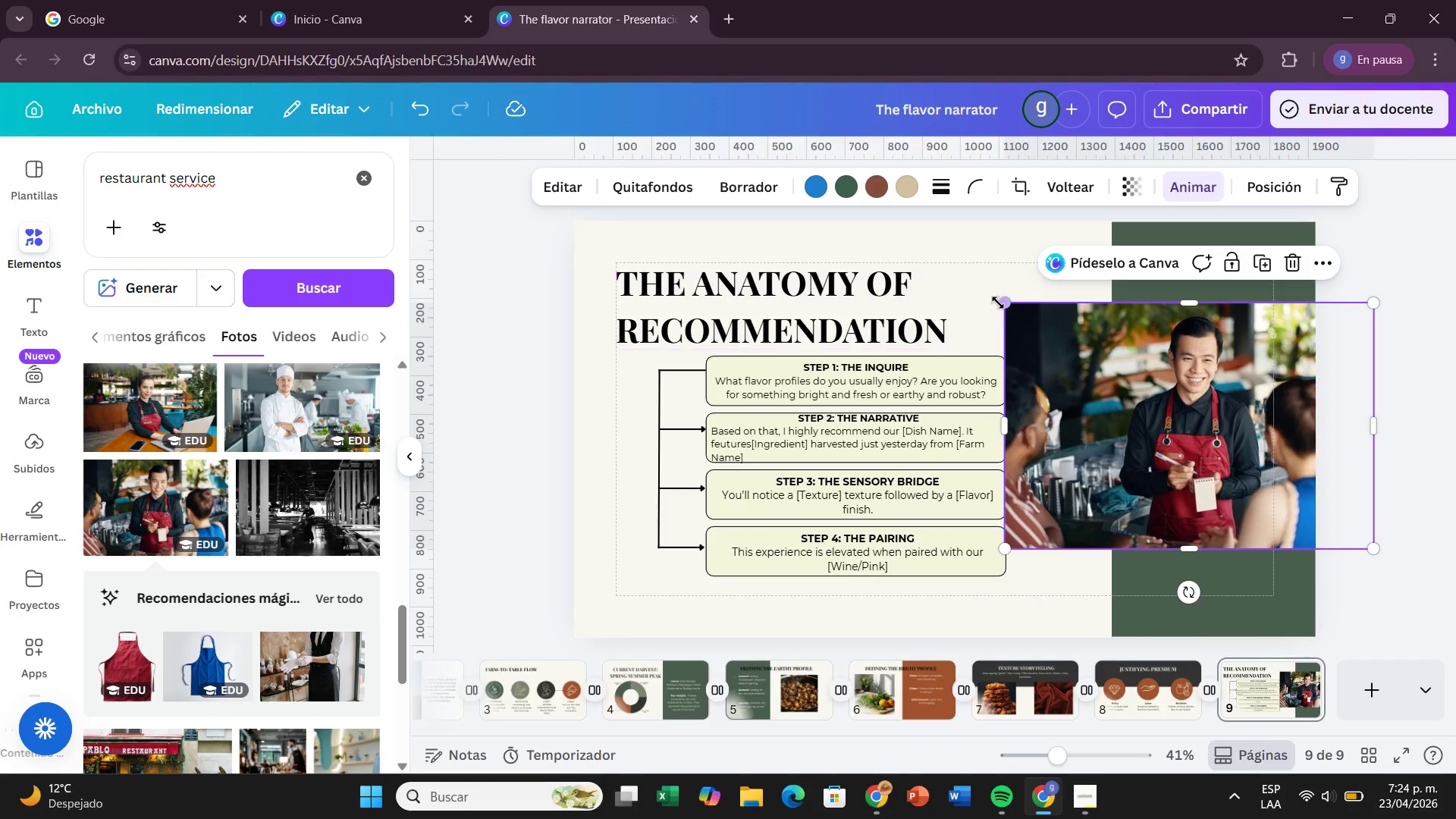 
left_click_drag(start_coordinate=[1000, 303], to_coordinate=[1086, 382])
 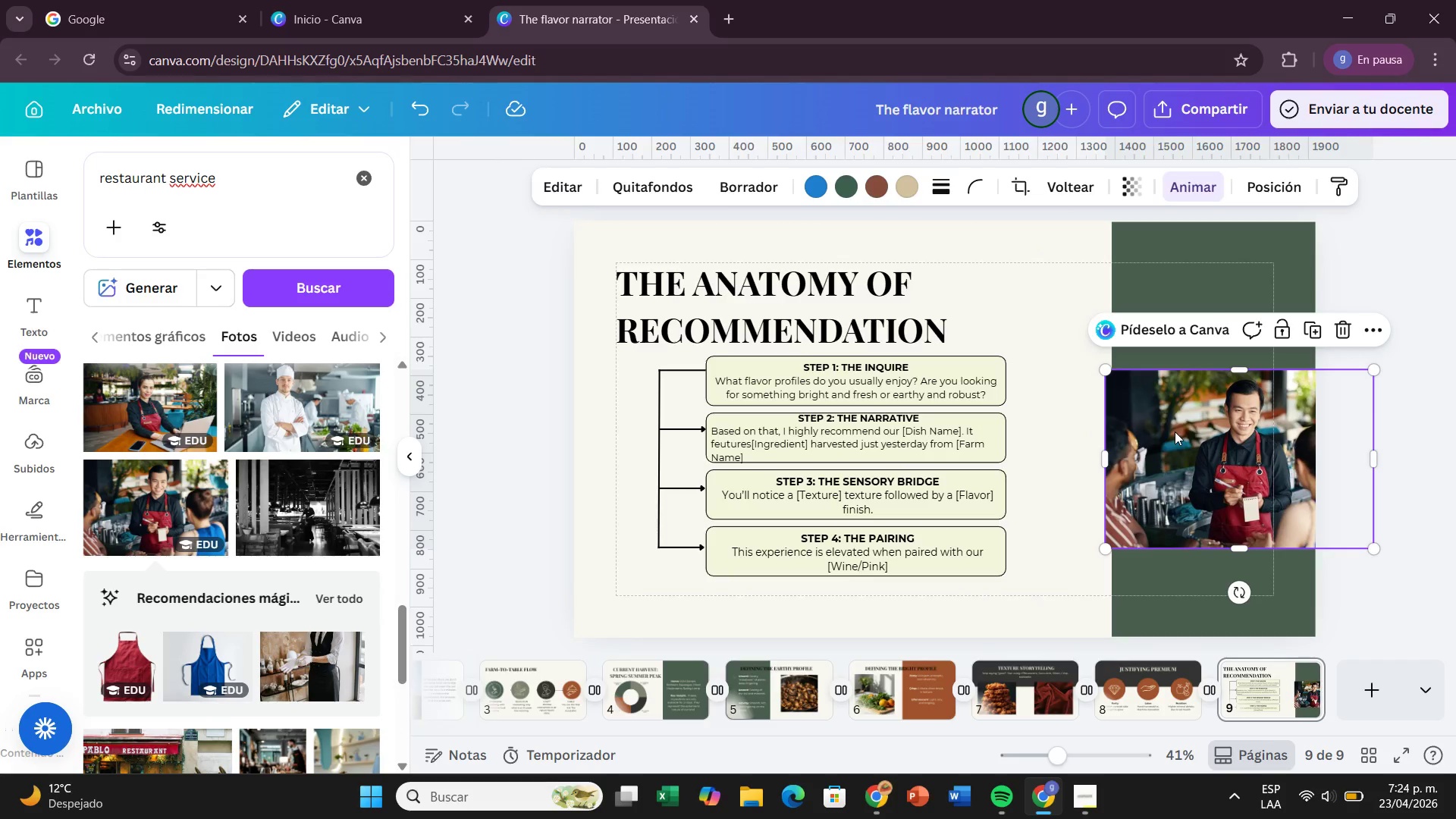 
left_click_drag(start_coordinate=[1175, 431], to_coordinate=[1081, 373])
 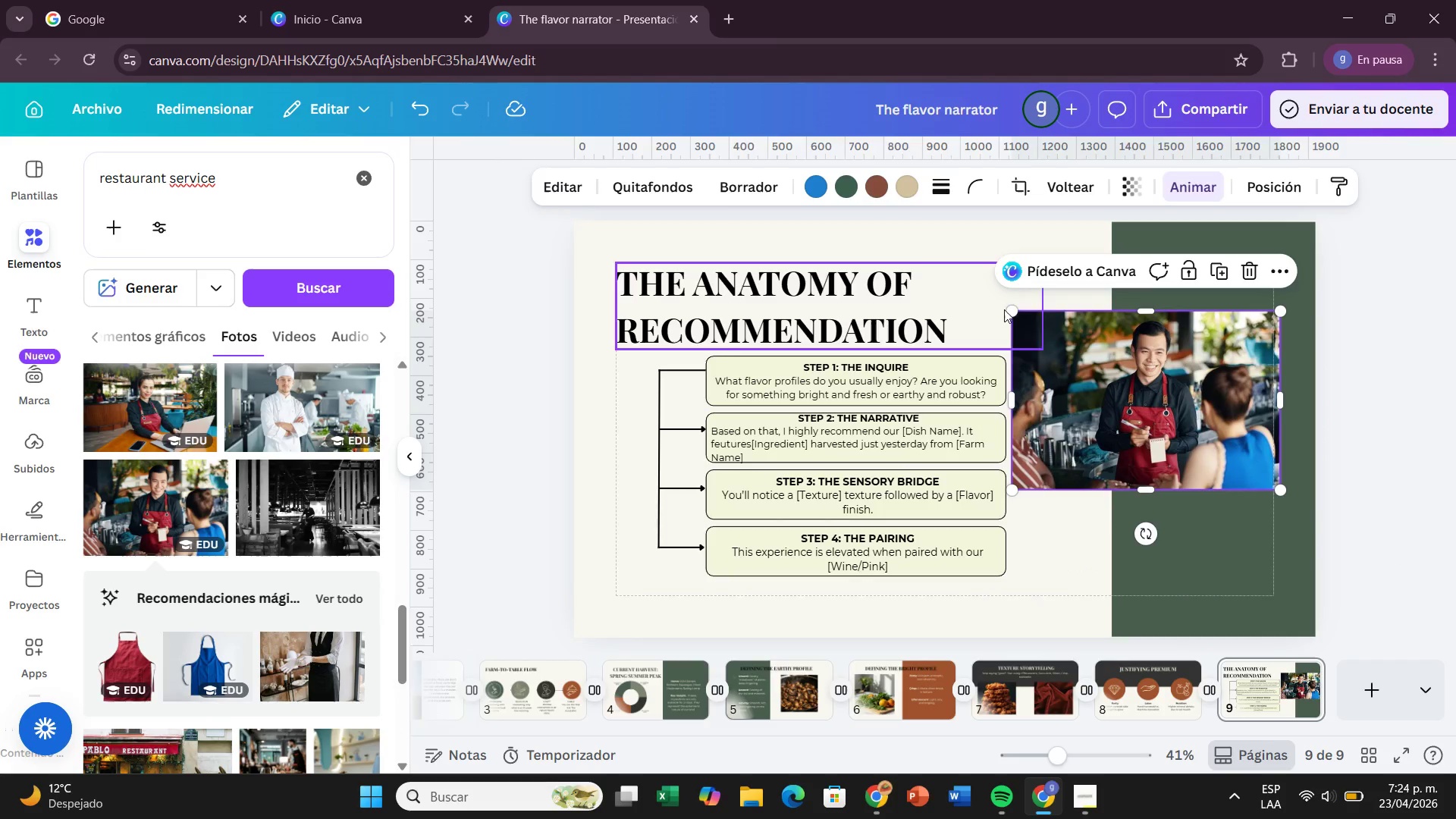 
left_click_drag(start_coordinate=[1009, 312], to_coordinate=[1032, 336])
 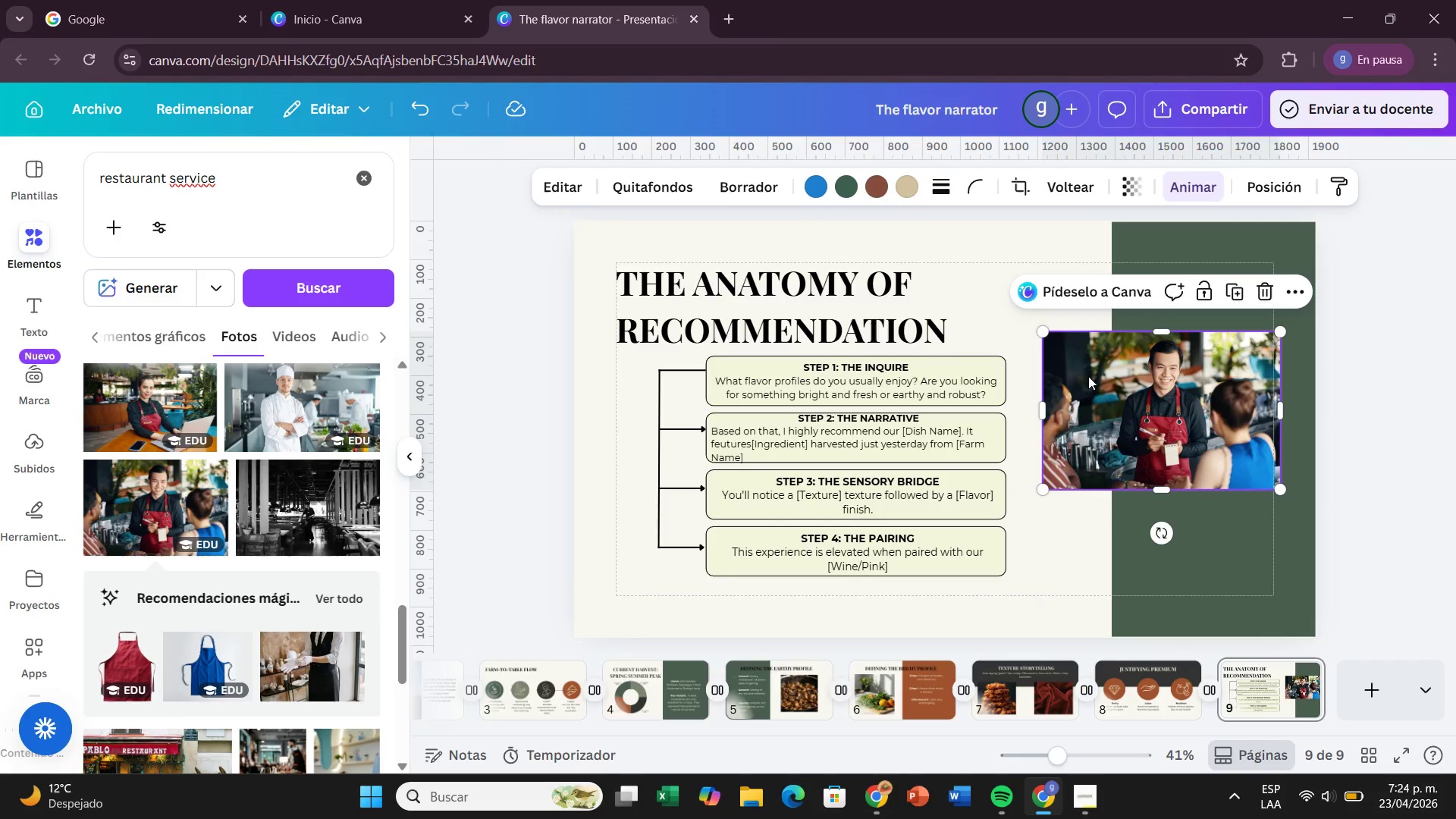 
left_click_drag(start_coordinate=[1095, 381], to_coordinate=[1075, 356])
 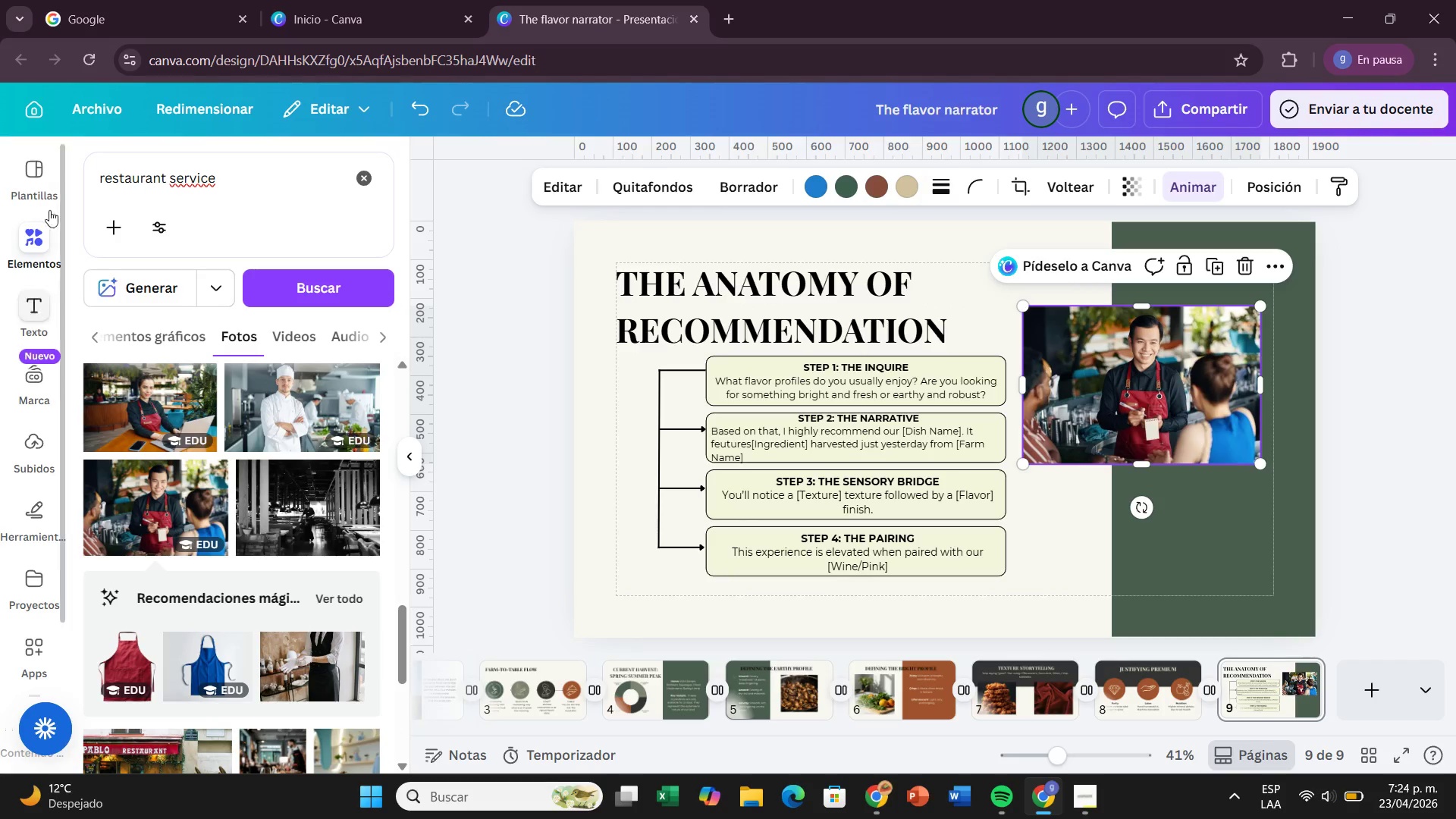 
wait(5.91)
 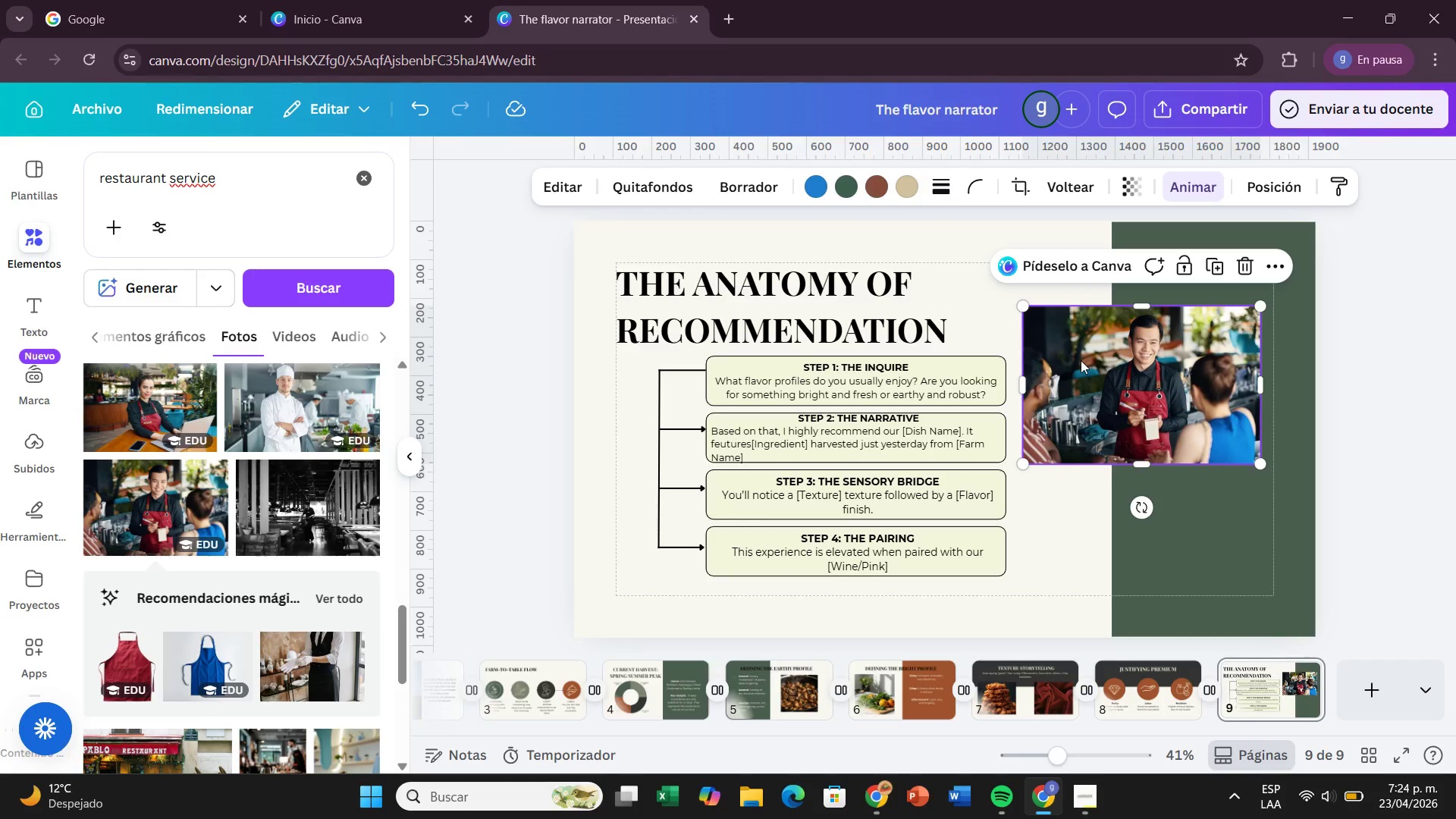 
left_click([359, 178])
 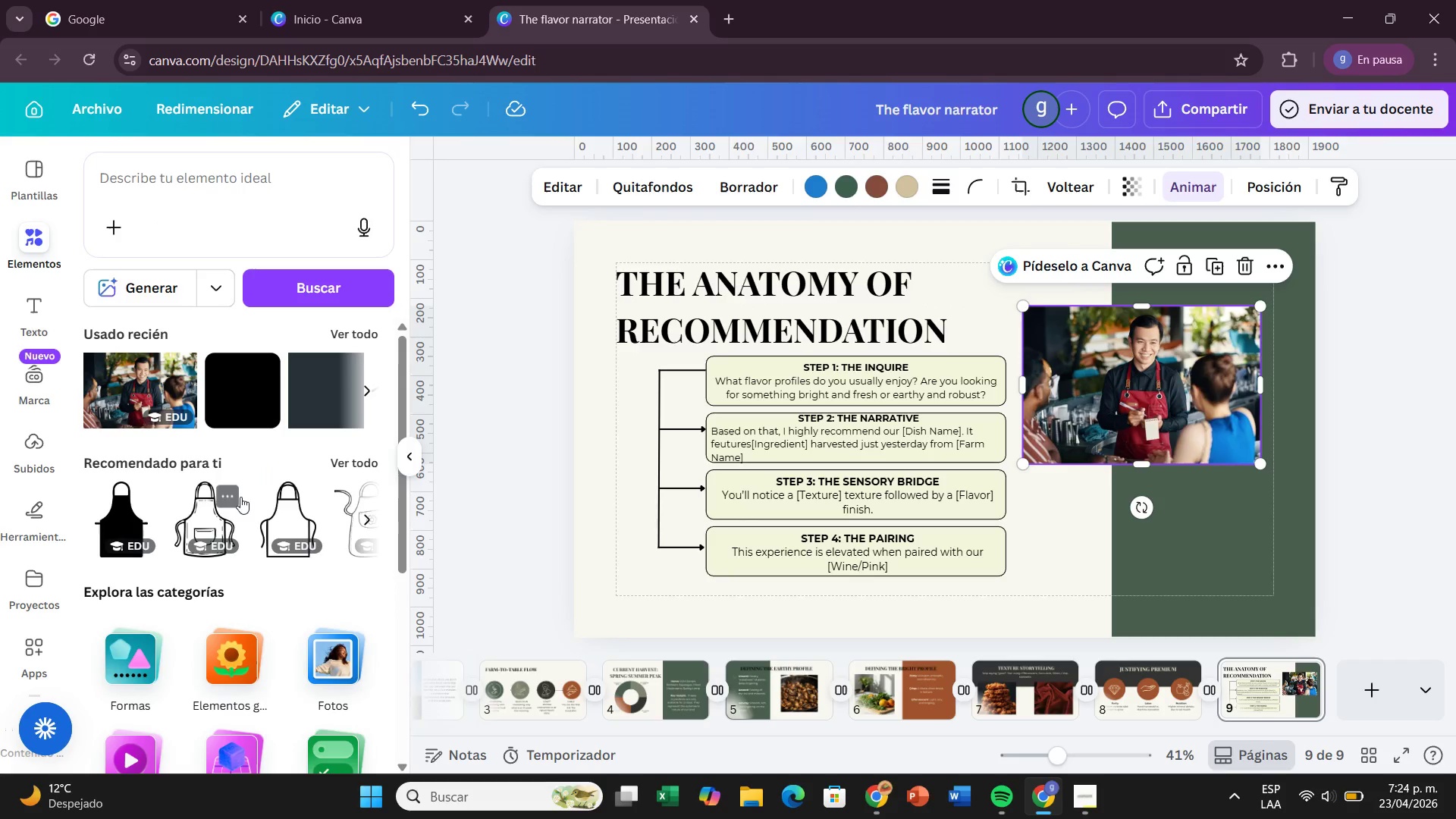 
scroll: coordinate [313, 679], scroll_direction: down, amount: 3.0
 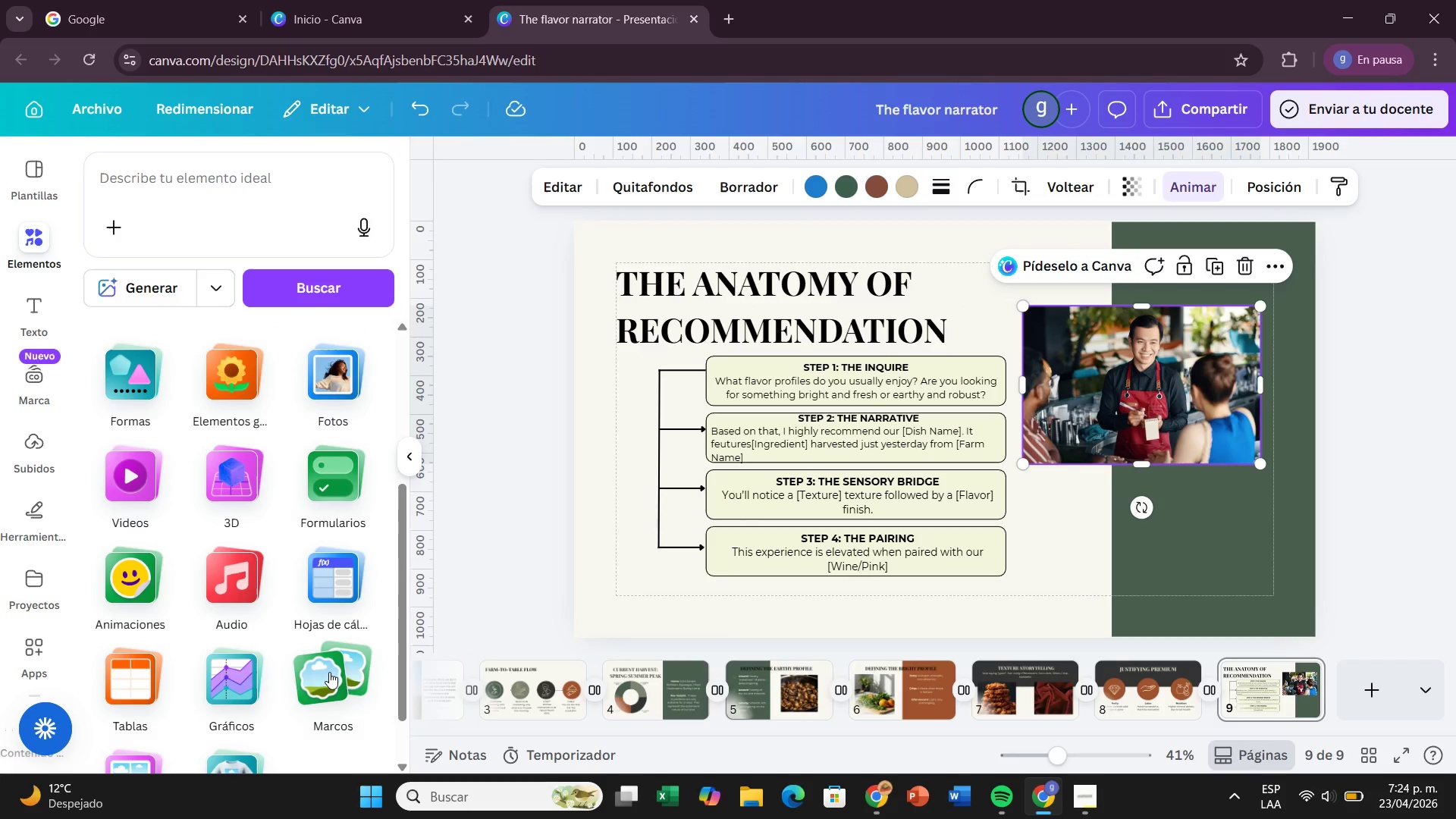 
left_click([331, 672])
 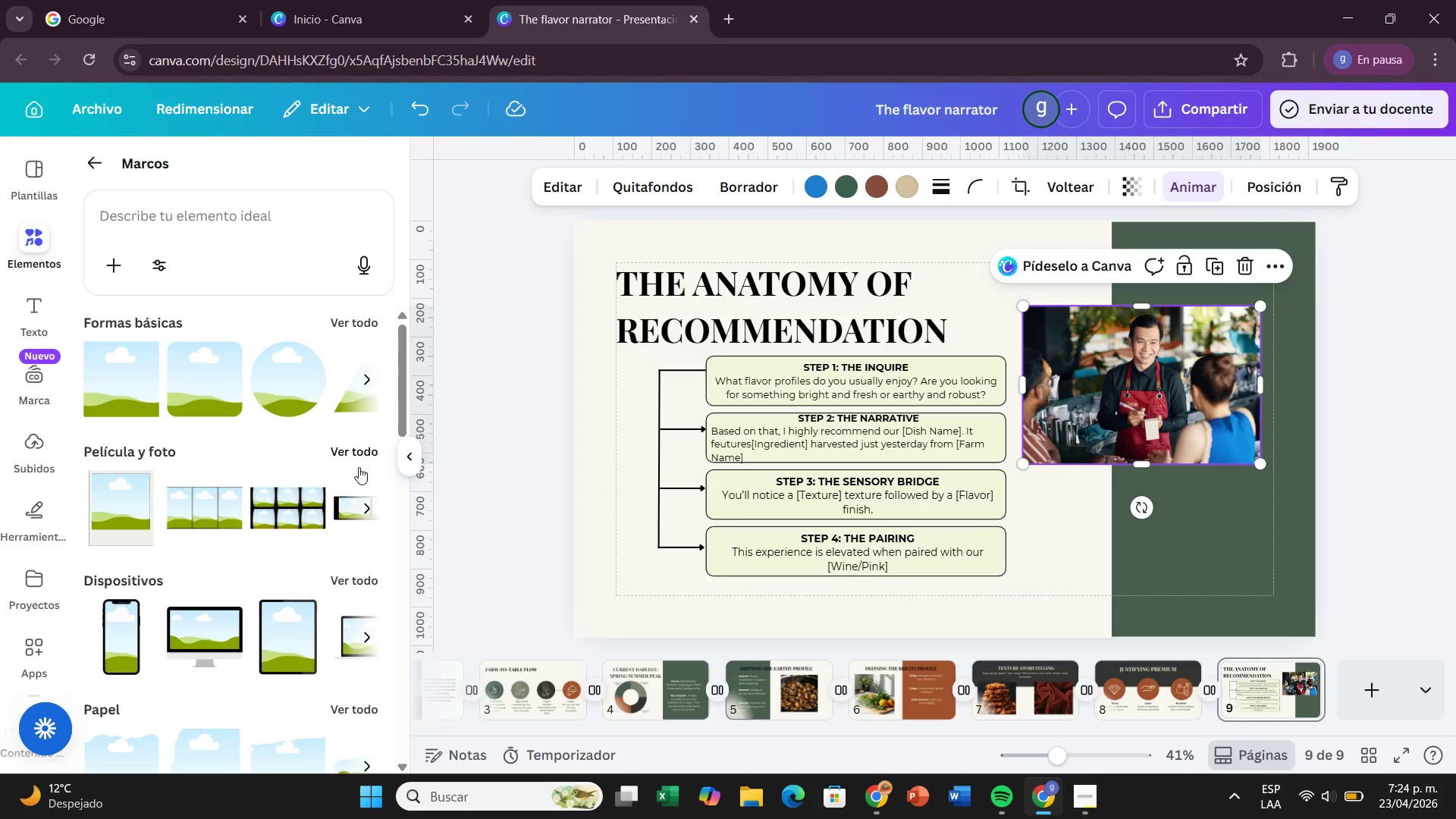 
left_click([359, 457])
 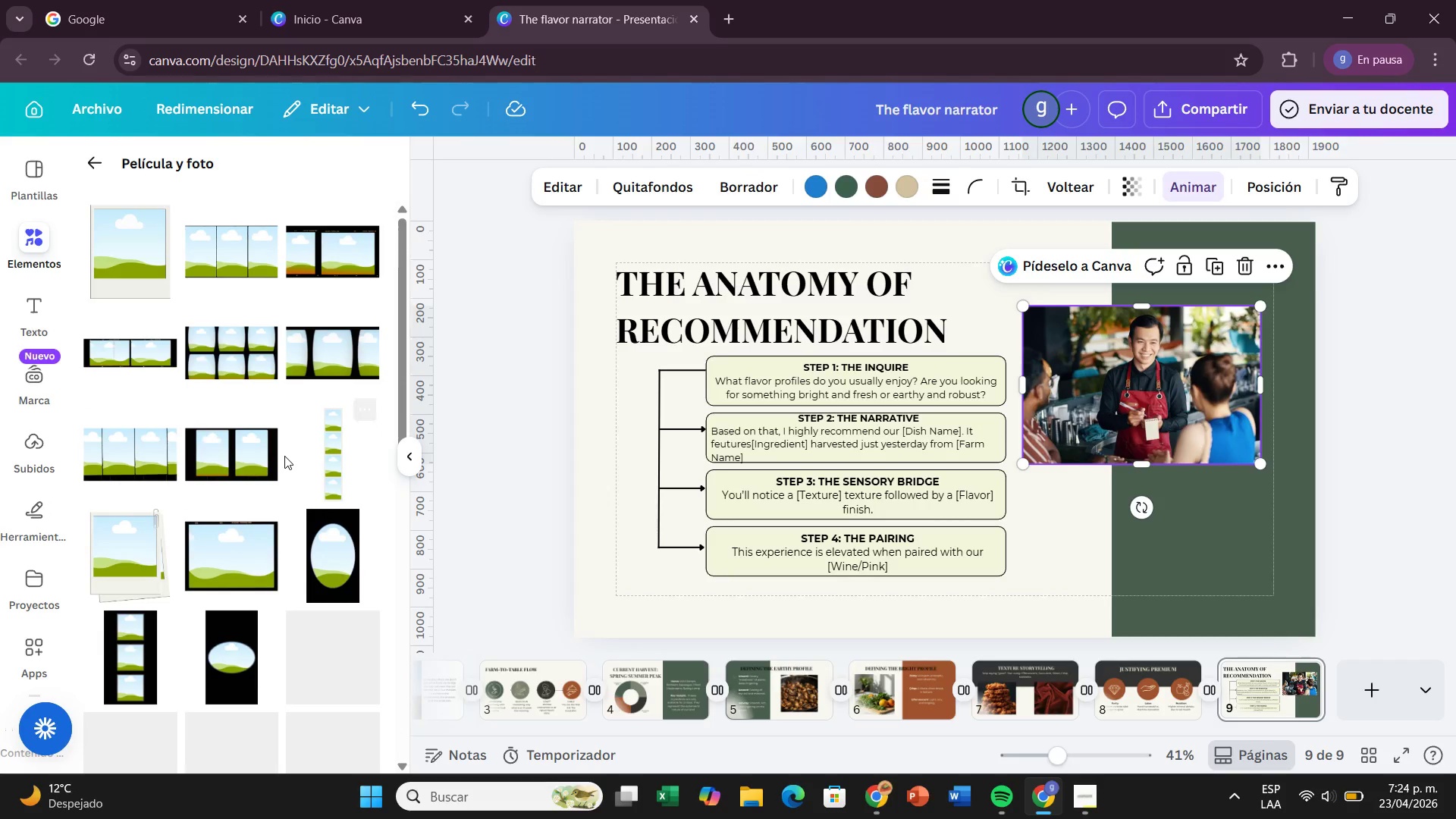 
scroll: coordinate [284, 456], scroll_direction: down, amount: 8.0
 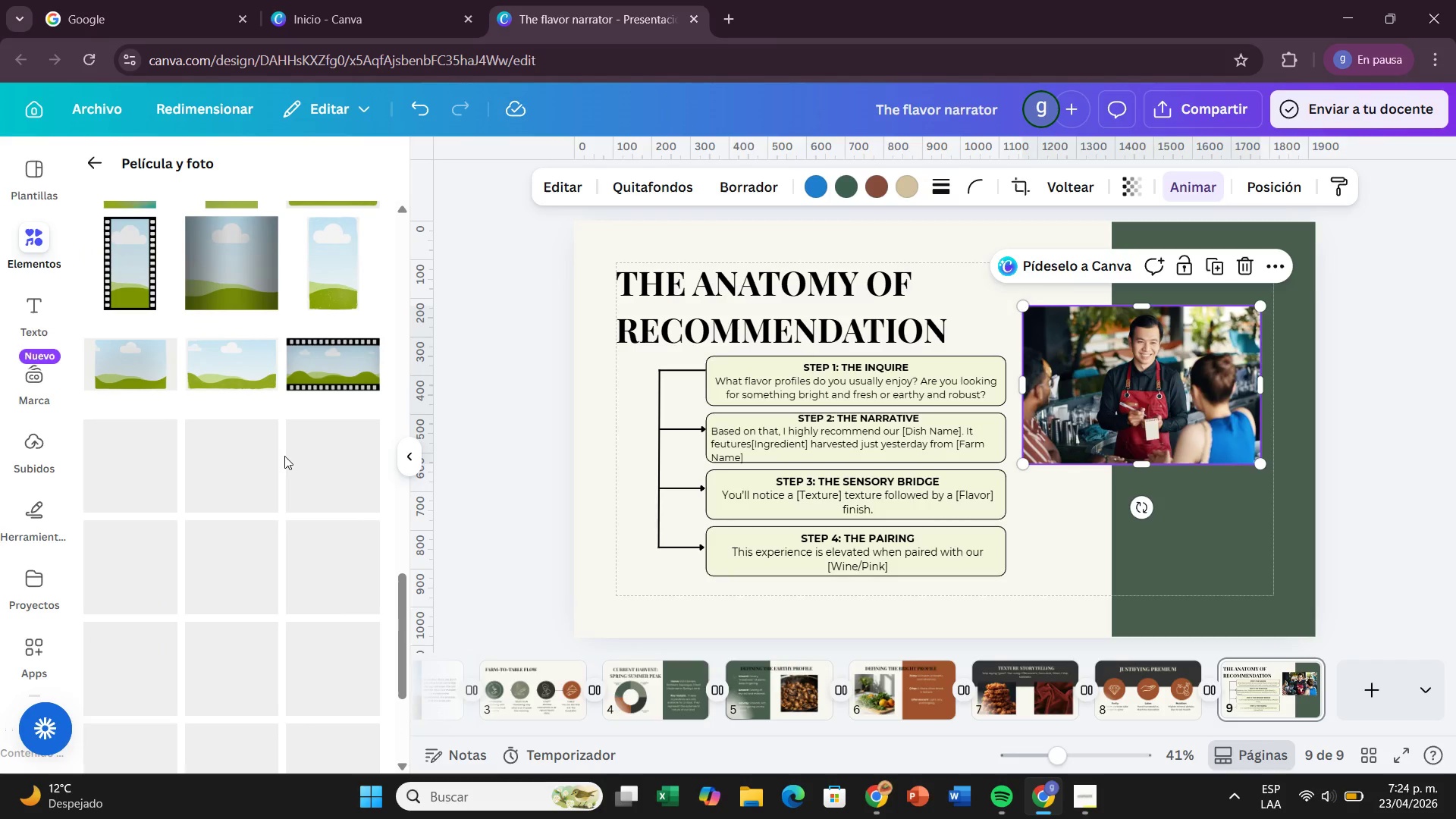 
left_click([78, 161])
 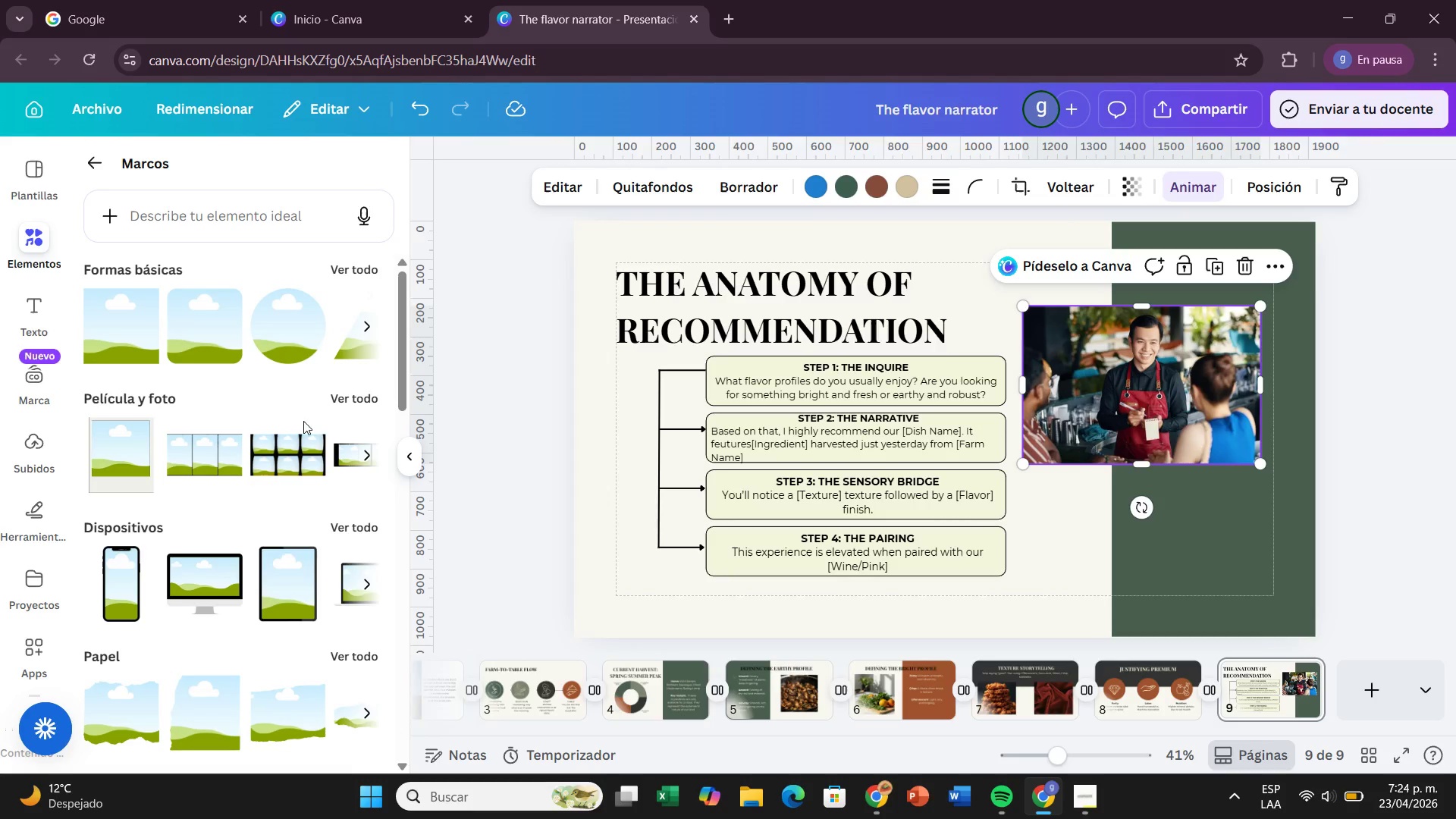 
scroll: coordinate [310, 517], scroll_direction: down, amount: 2.0
 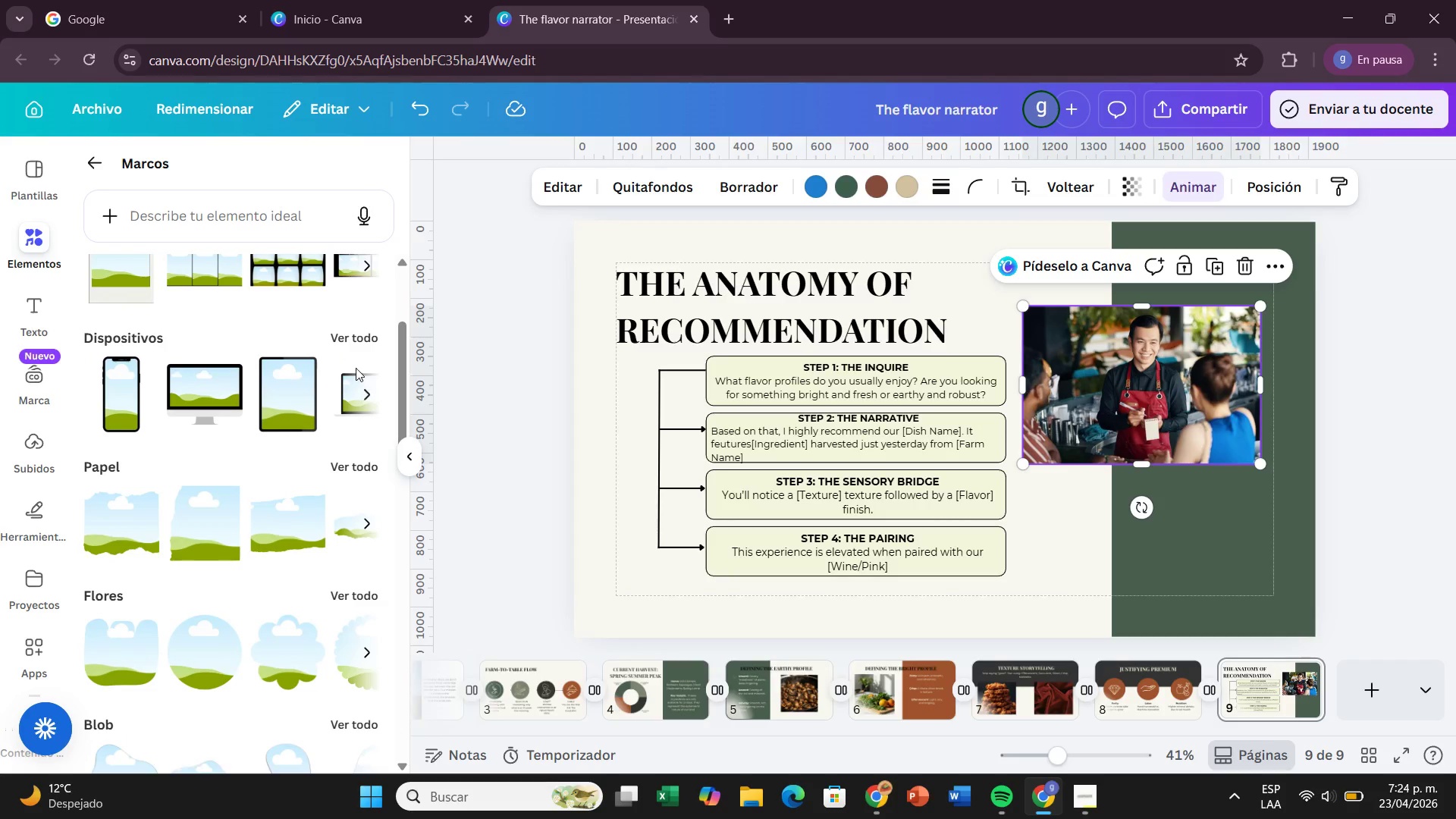 
left_click([359, 347])
 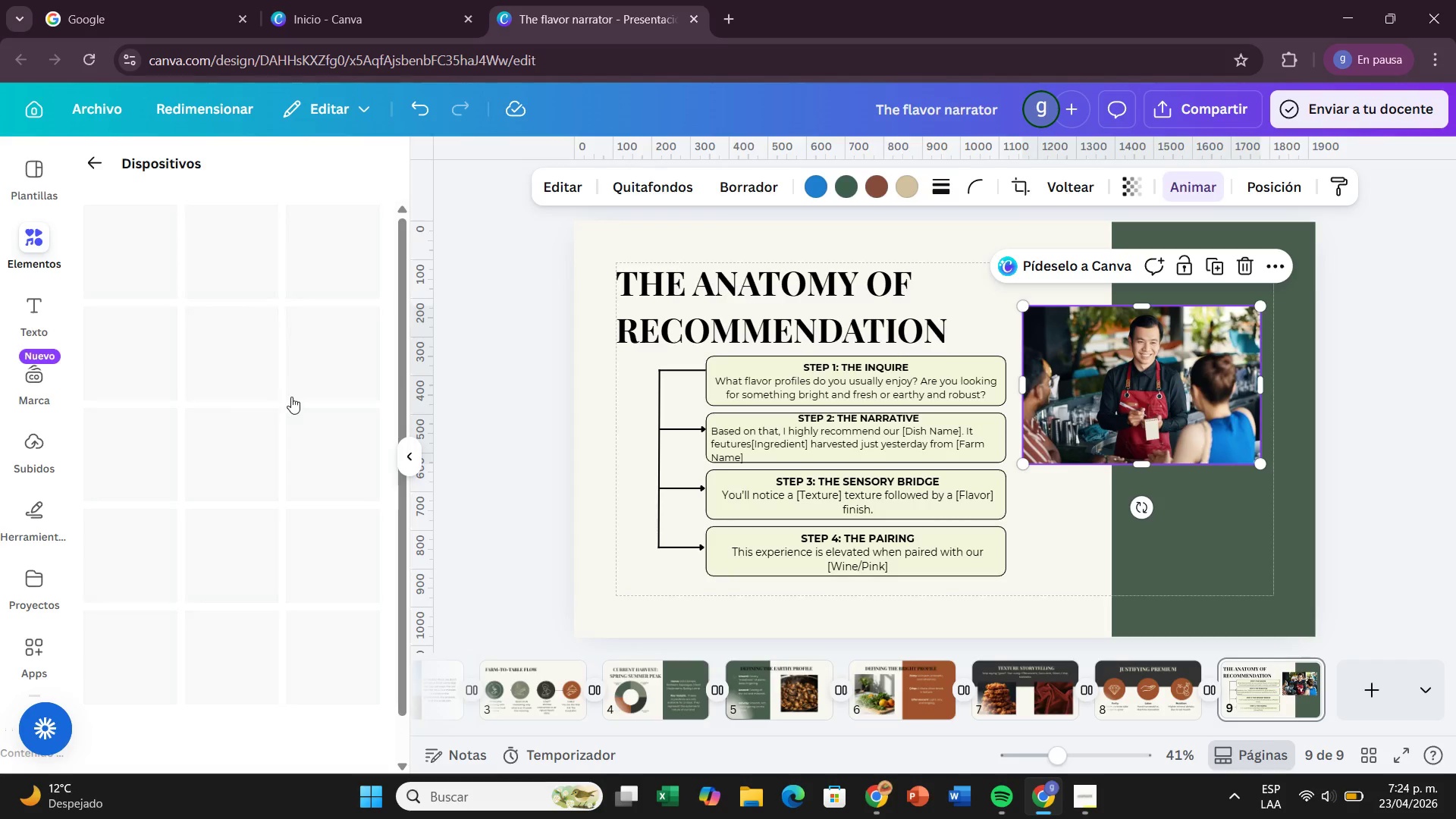 
scroll: coordinate [290, 401], scroll_direction: down, amount: 1.0
 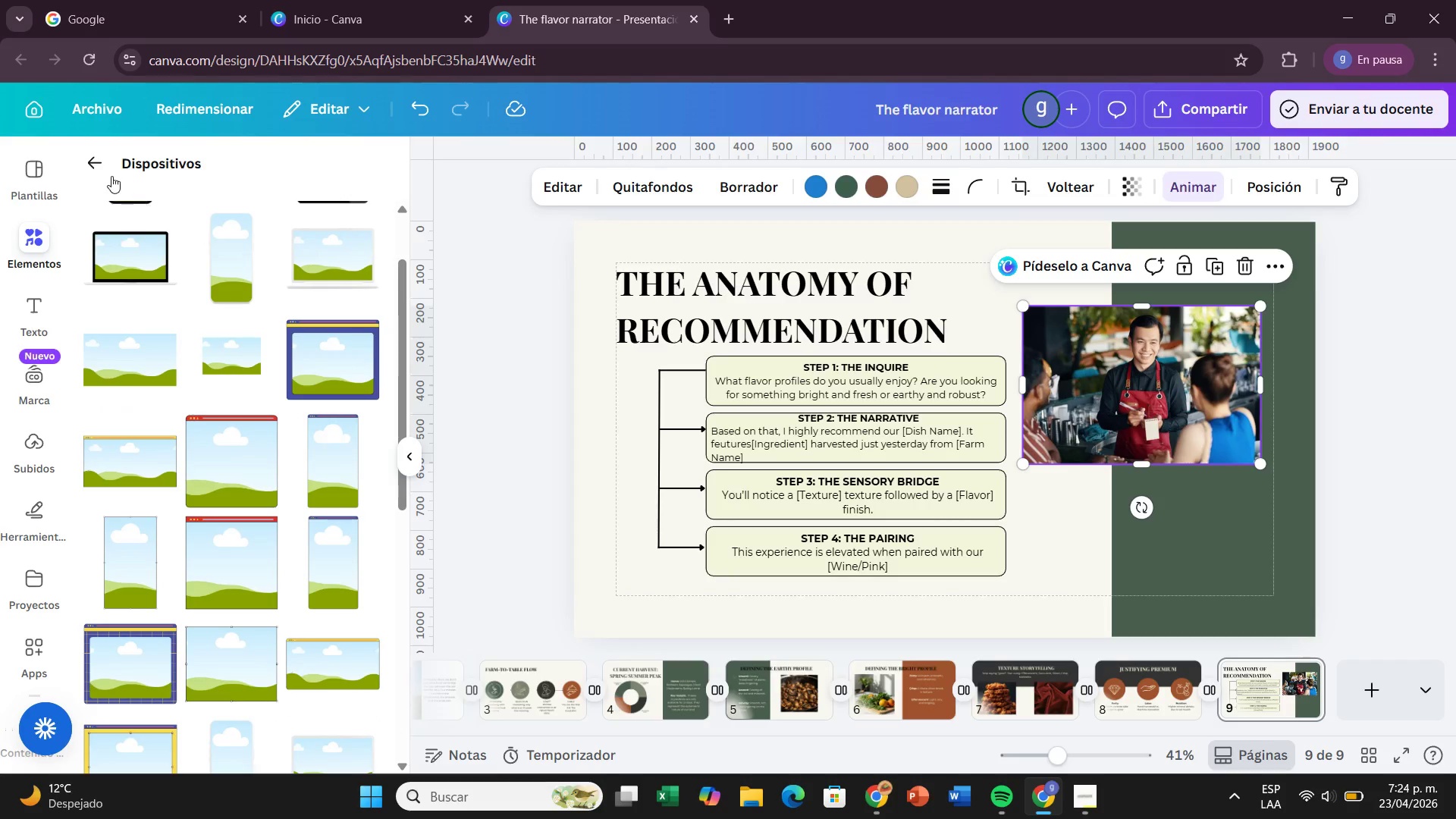 
left_click([89, 168])
 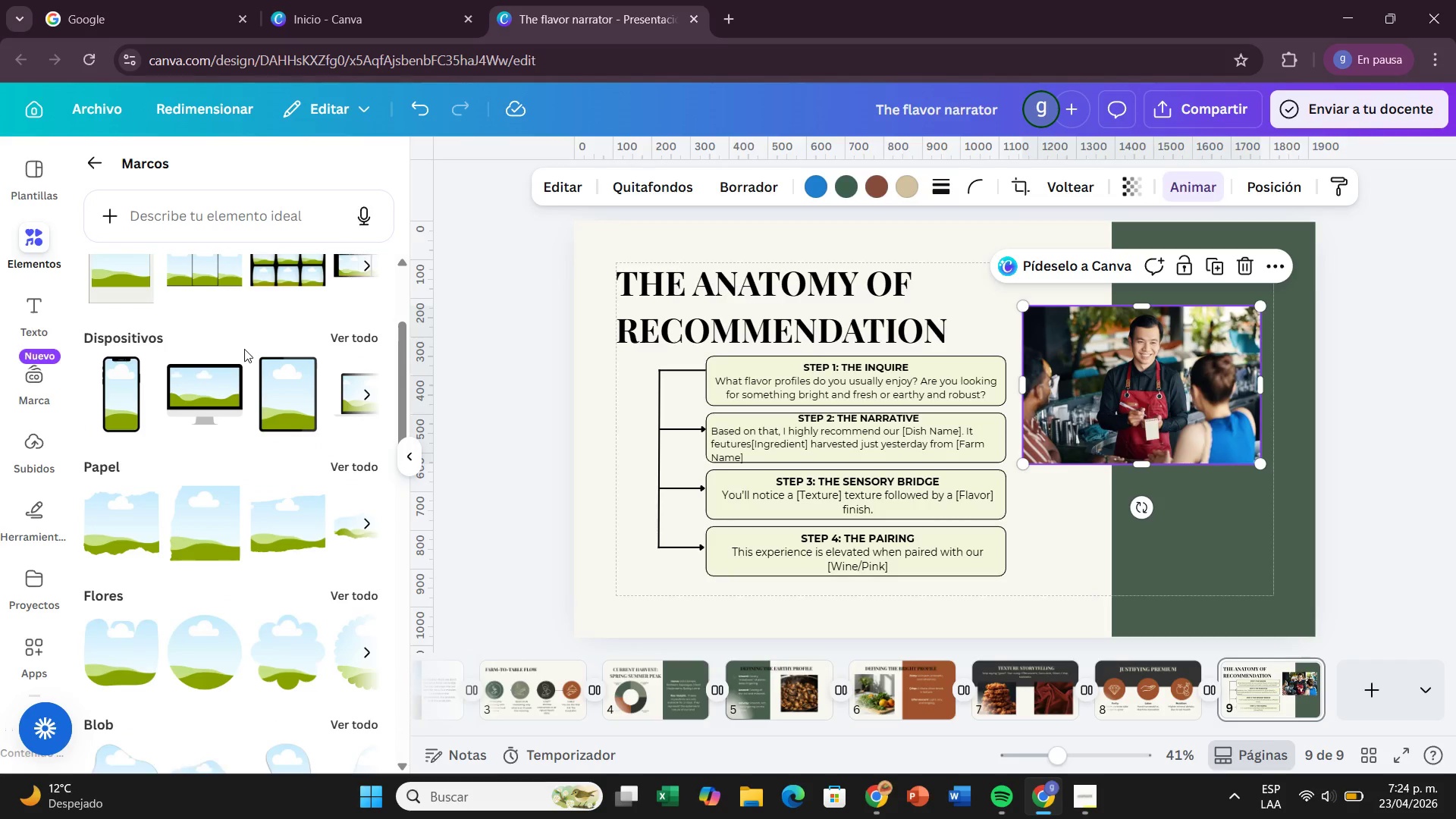 
scroll: coordinate [243, 350], scroll_direction: down, amount: 5.0
 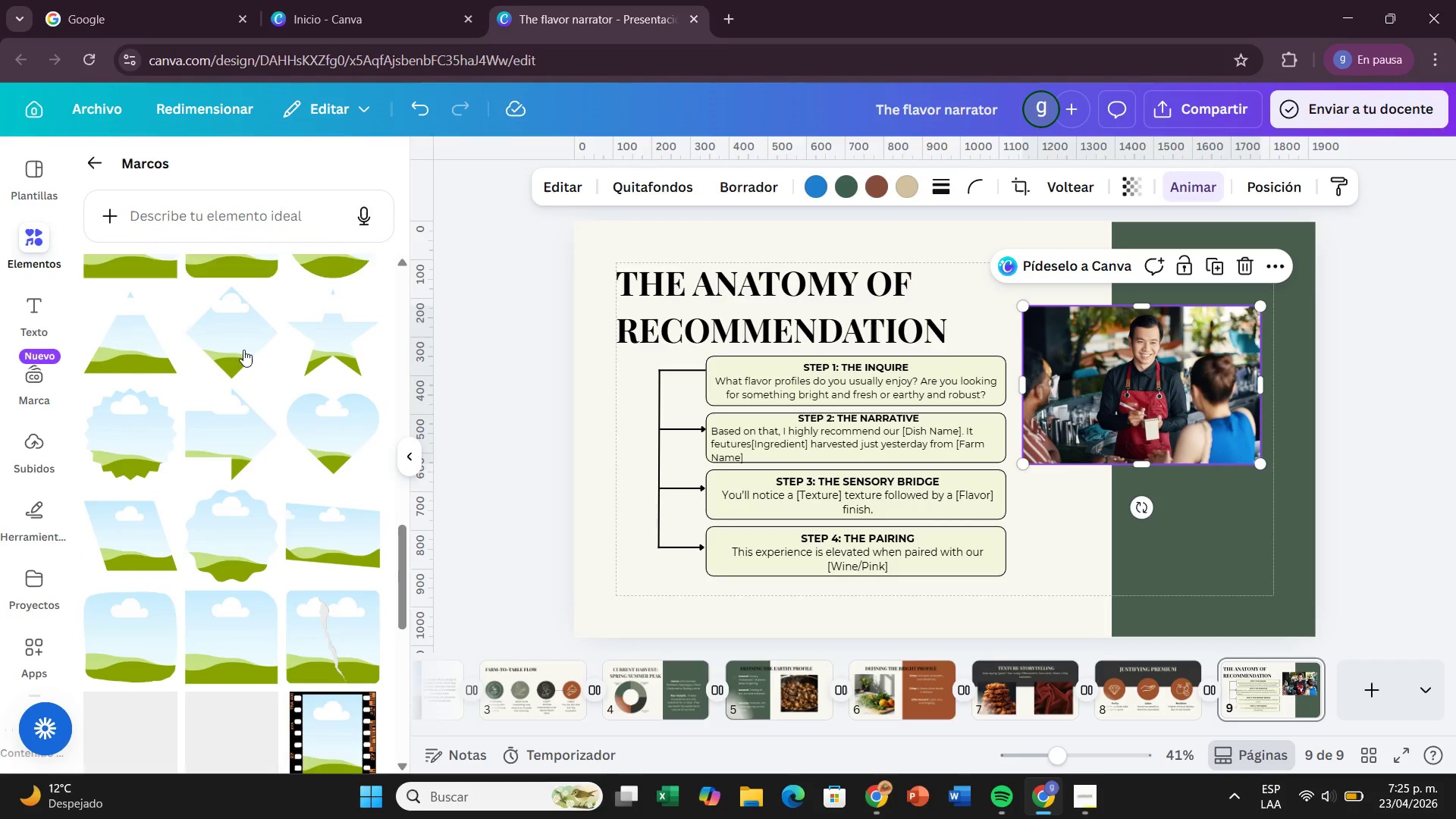 
scroll: coordinate [240, 350], scroll_direction: up, amount: 12.0
 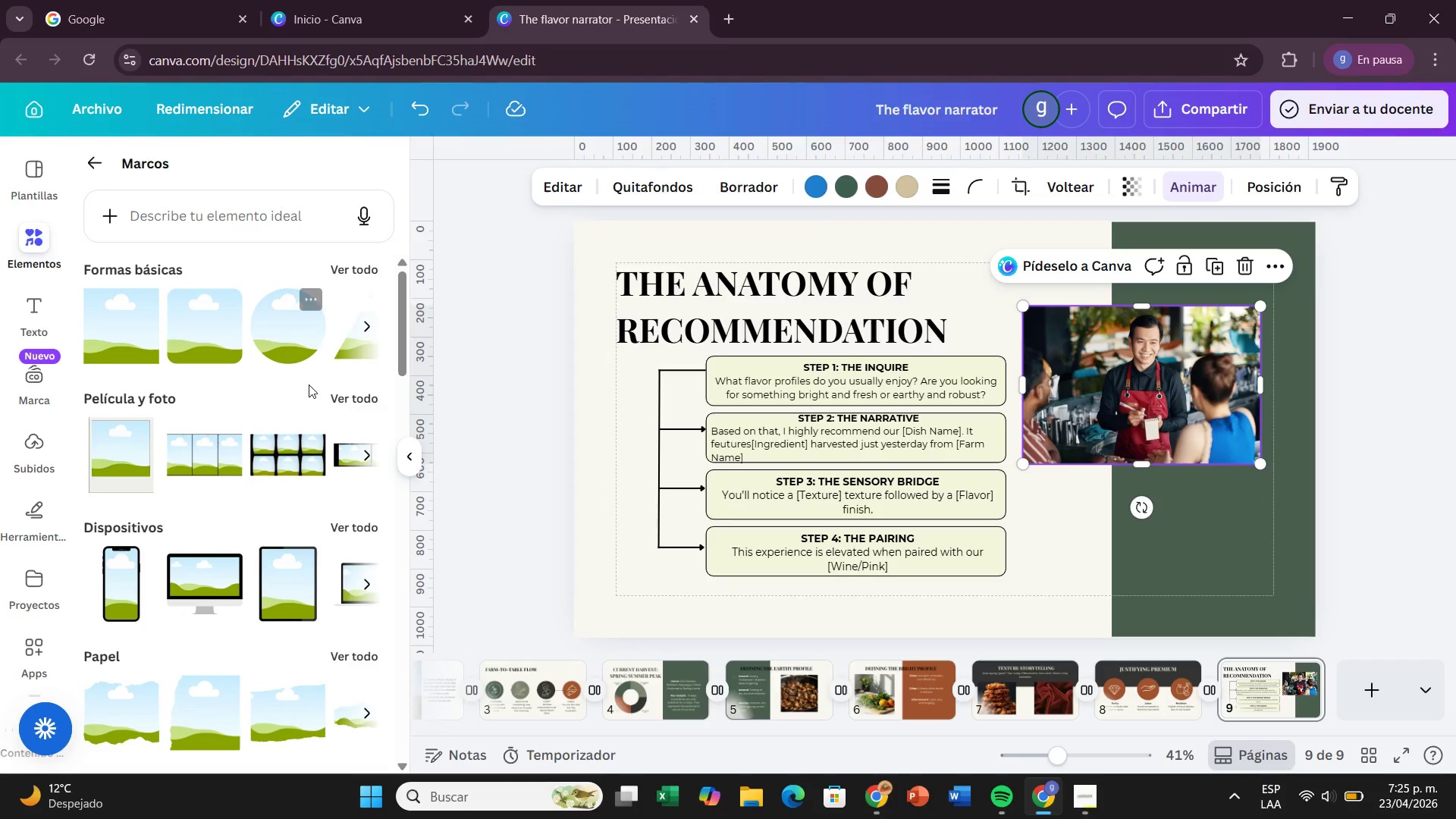 
left_click([334, 404])
 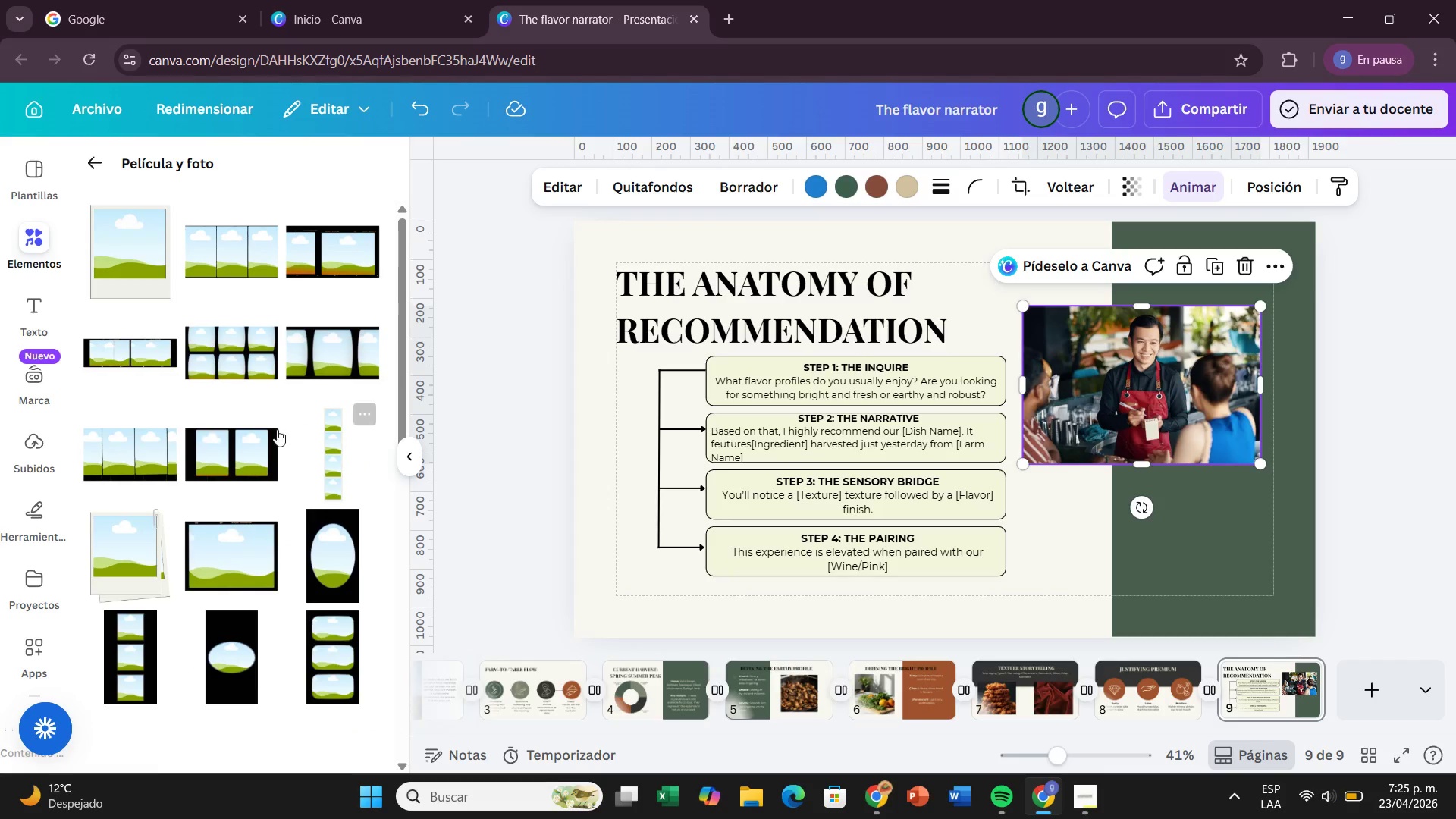 
scroll: coordinate [257, 460], scroll_direction: down, amount: 20.0
 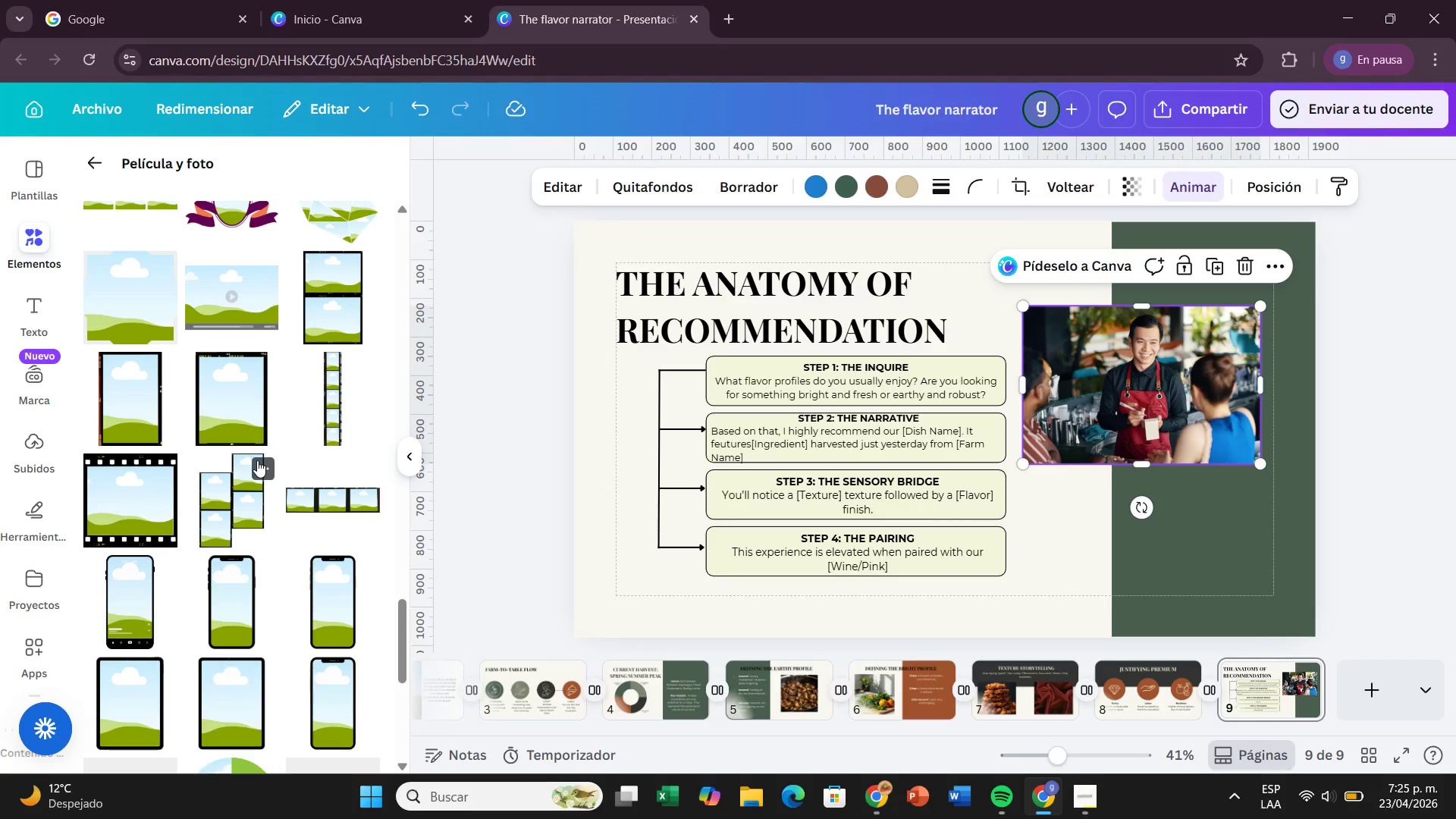 
scroll: coordinate [259, 450], scroll_direction: down, amount: 18.0
 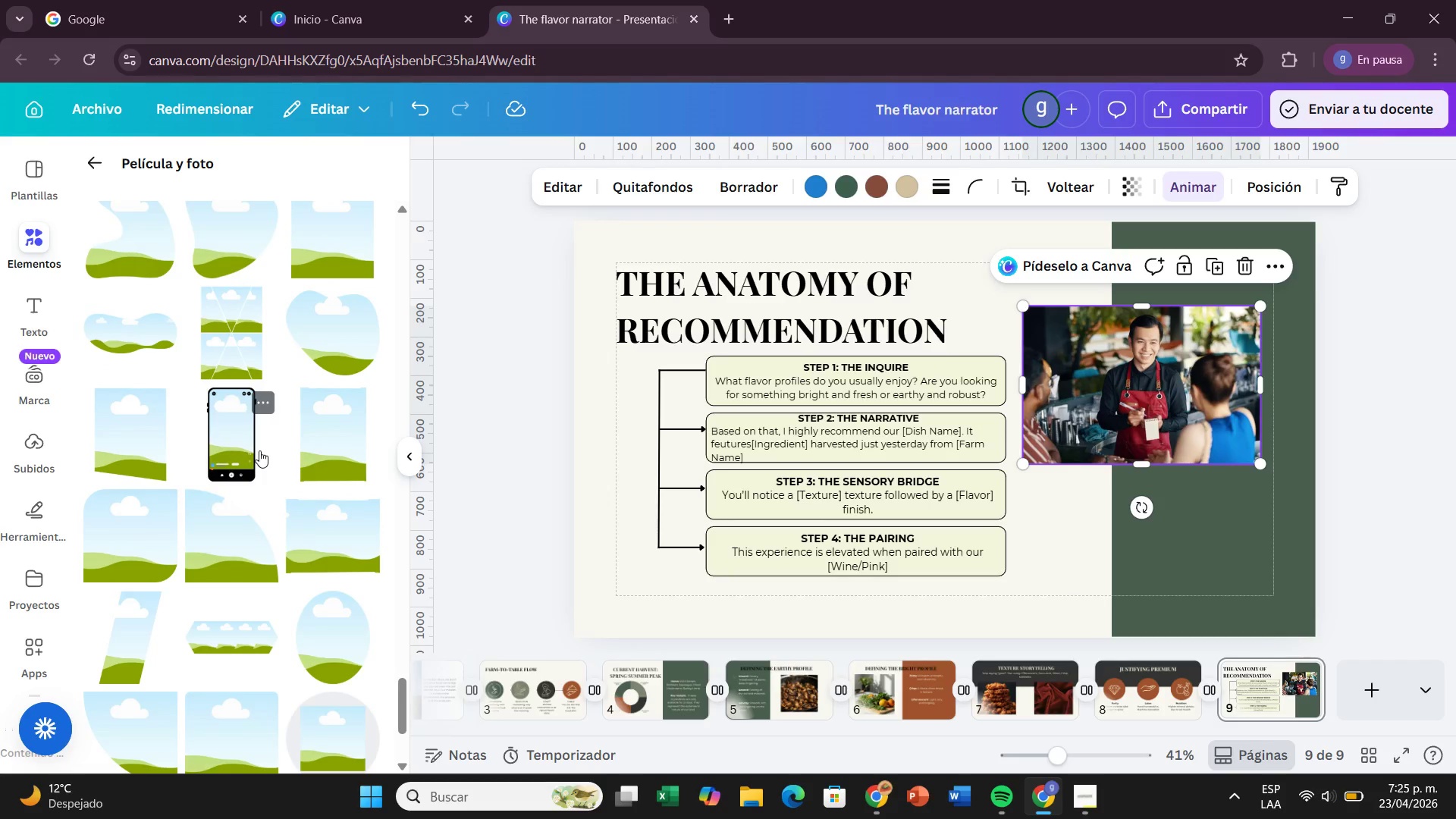 
scroll: coordinate [251, 406], scroll_direction: up, amount: 6.0
 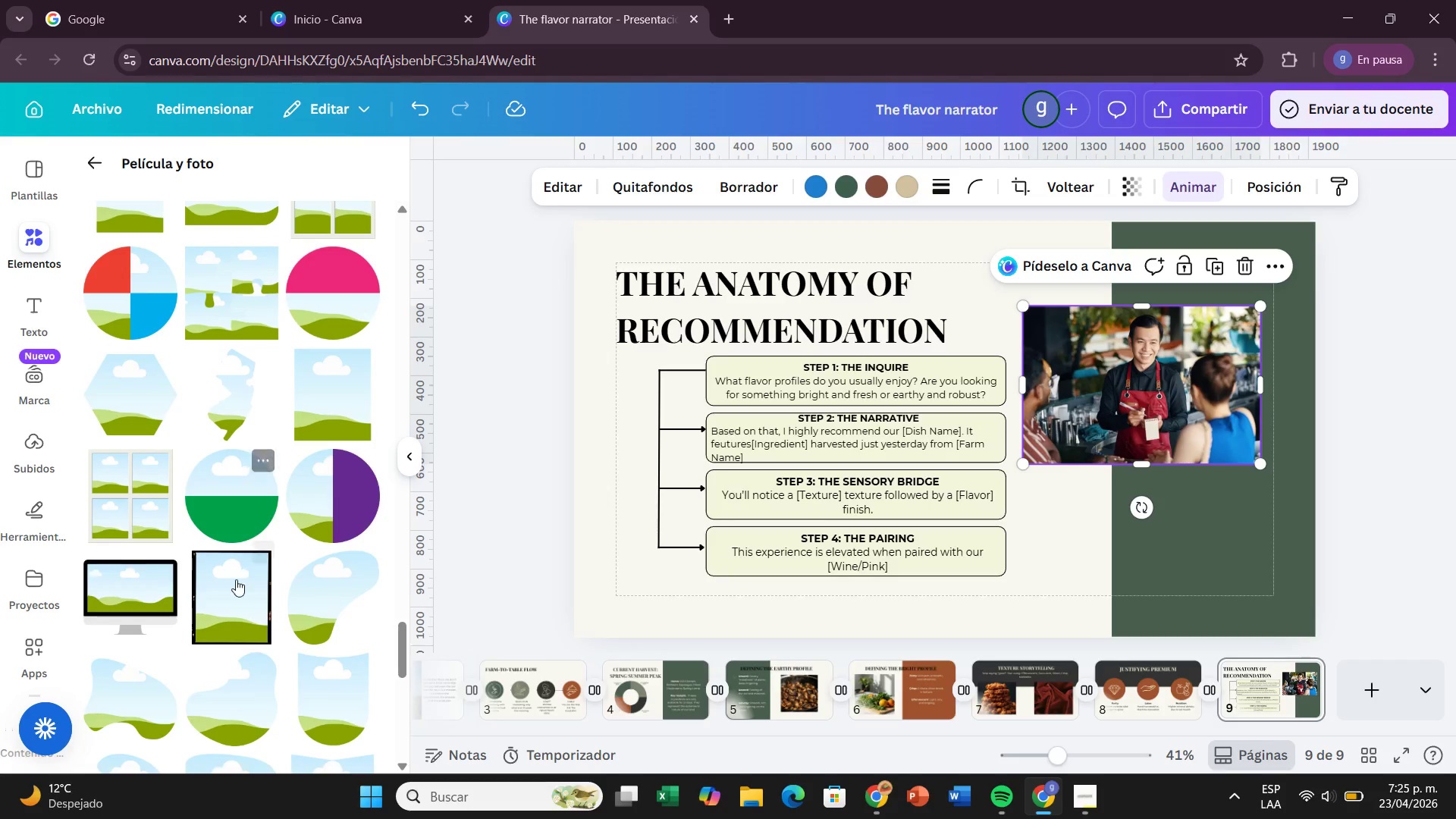 
left_click_drag(start_coordinate=[231, 583], to_coordinate=[964, 336])
 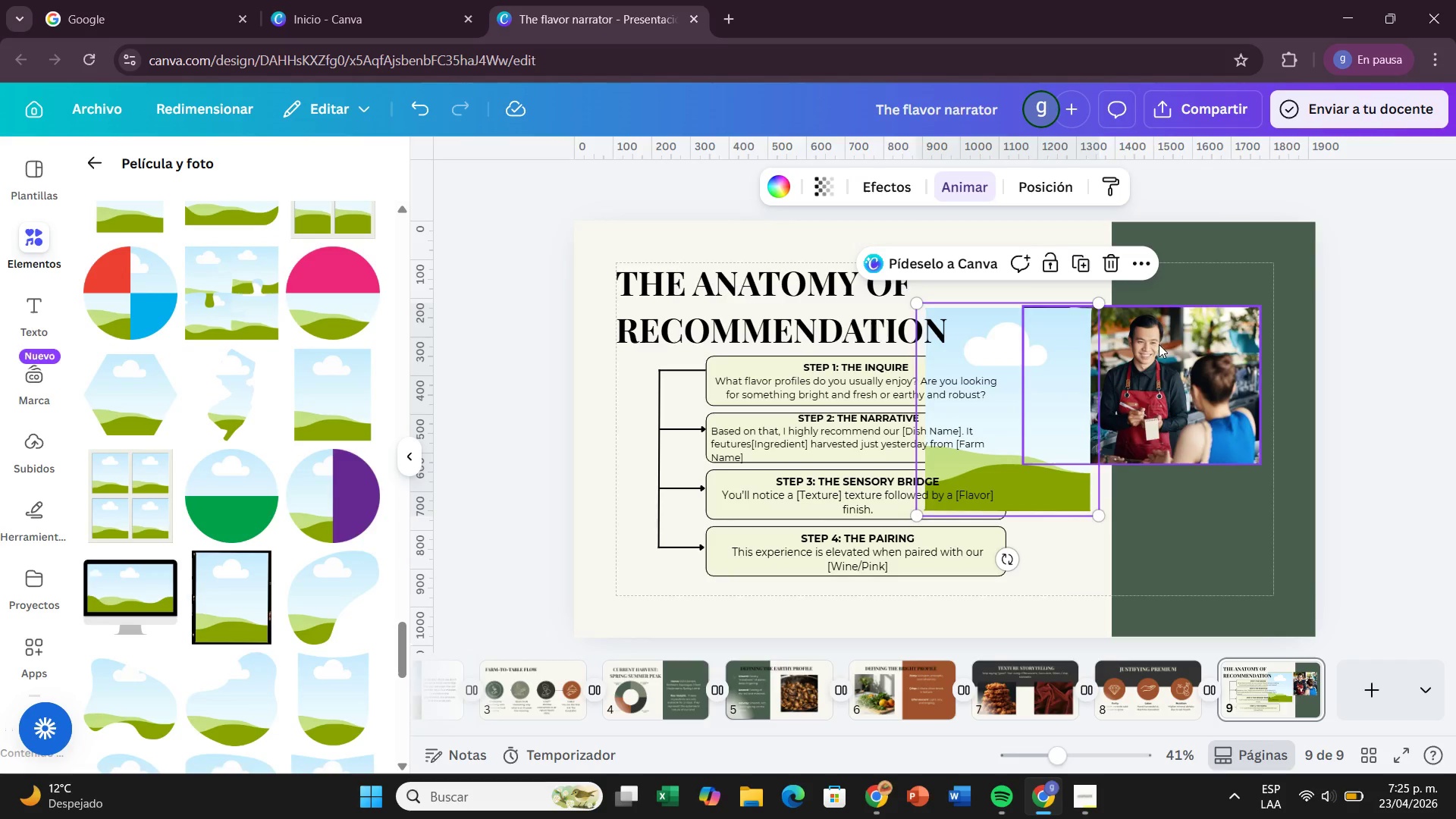 
left_click_drag(start_coordinate=[1164, 344], to_coordinate=[1031, 369])
 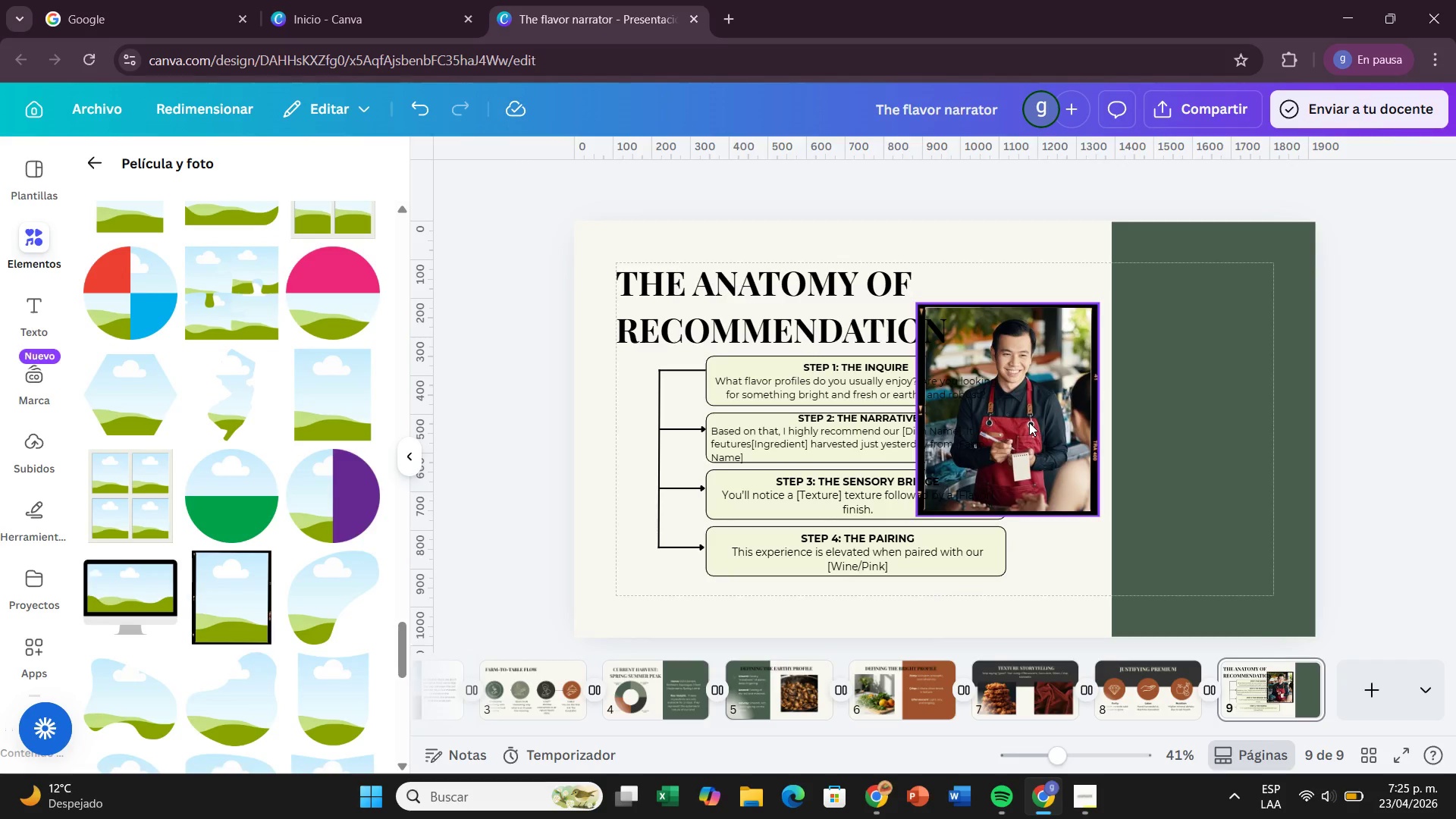 
left_click_drag(start_coordinate=[1029, 422], to_coordinate=[1163, 408])
 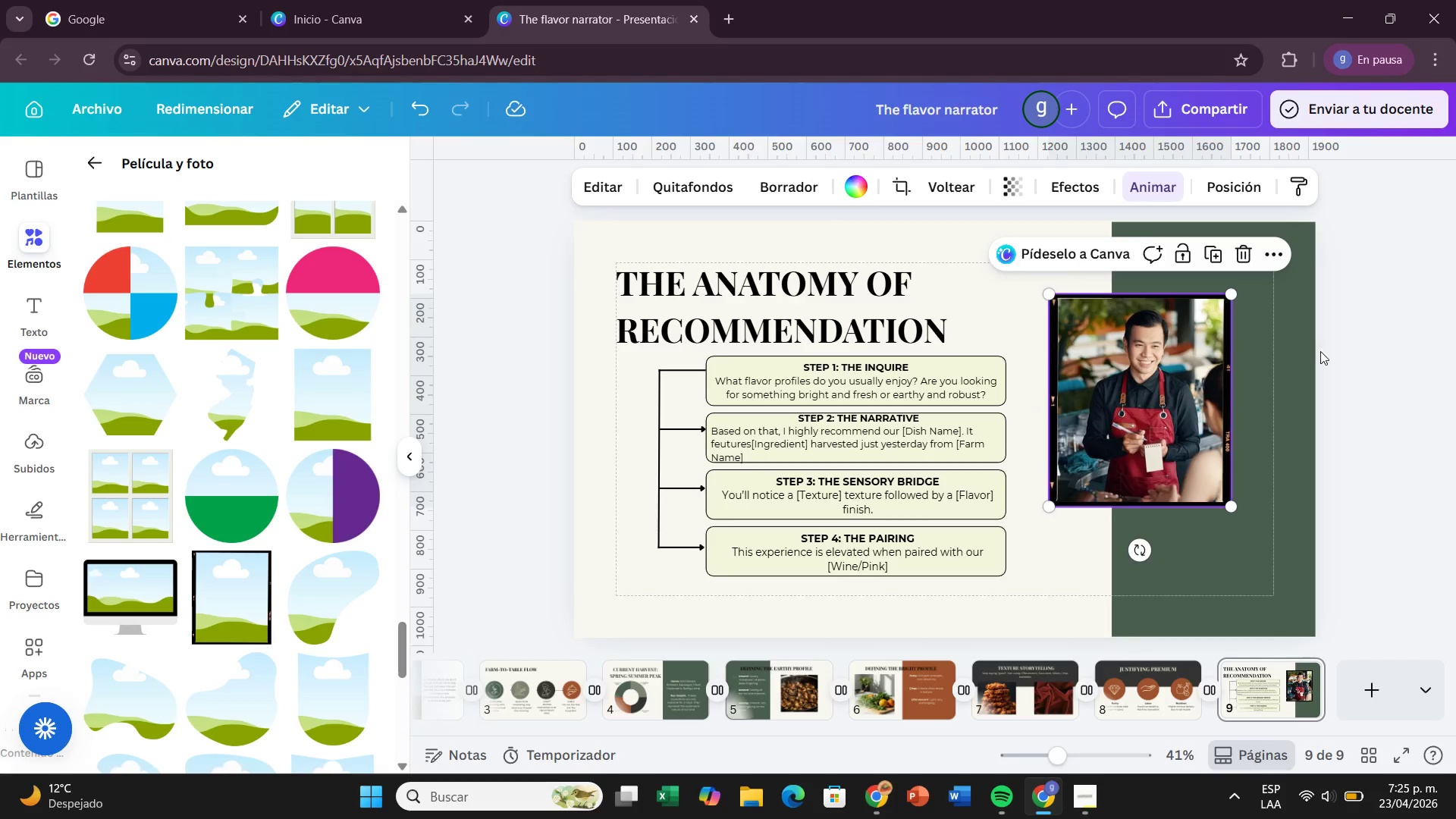 
left_click([1317, 354])
 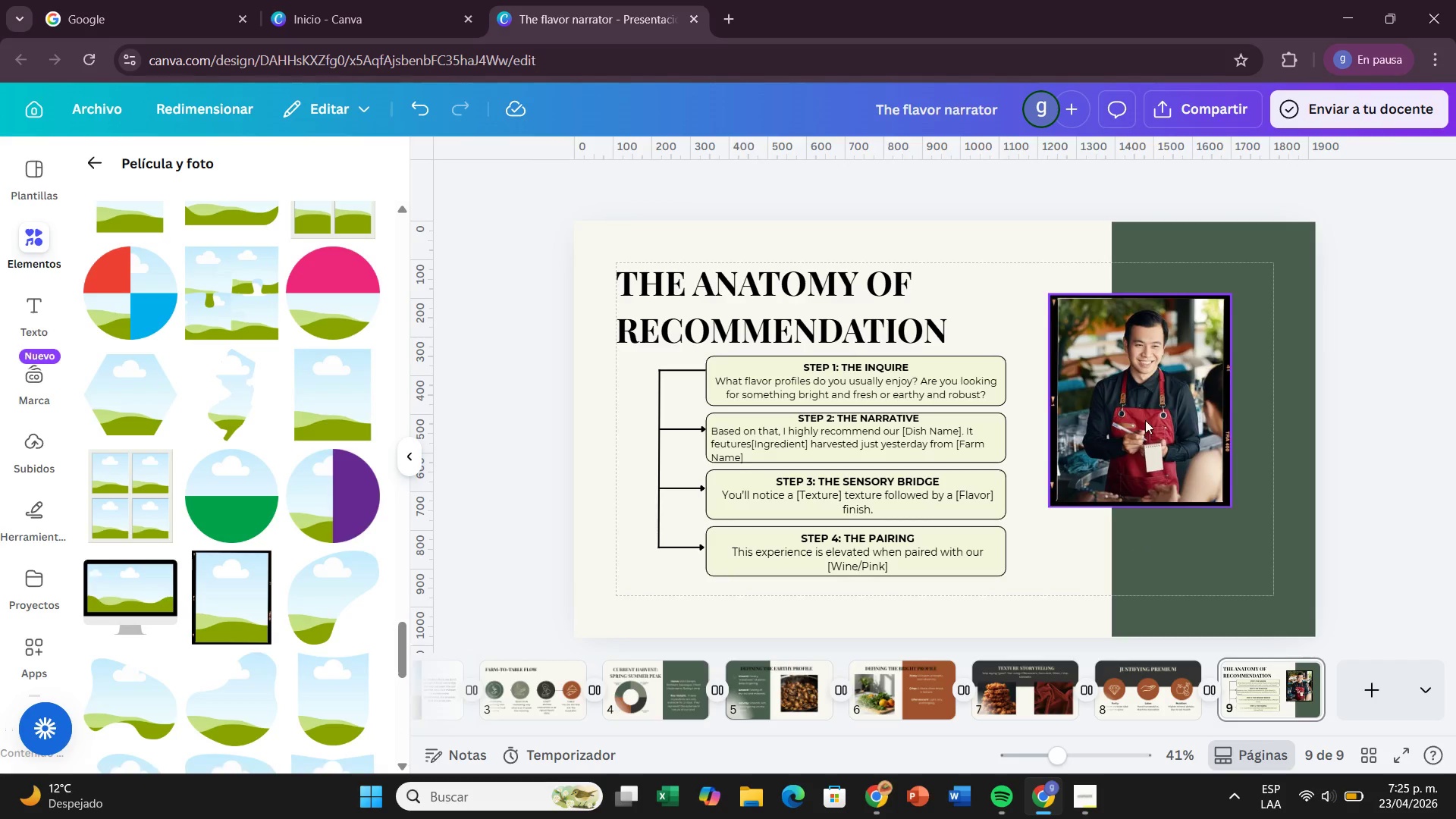 
left_click([1145, 420])
 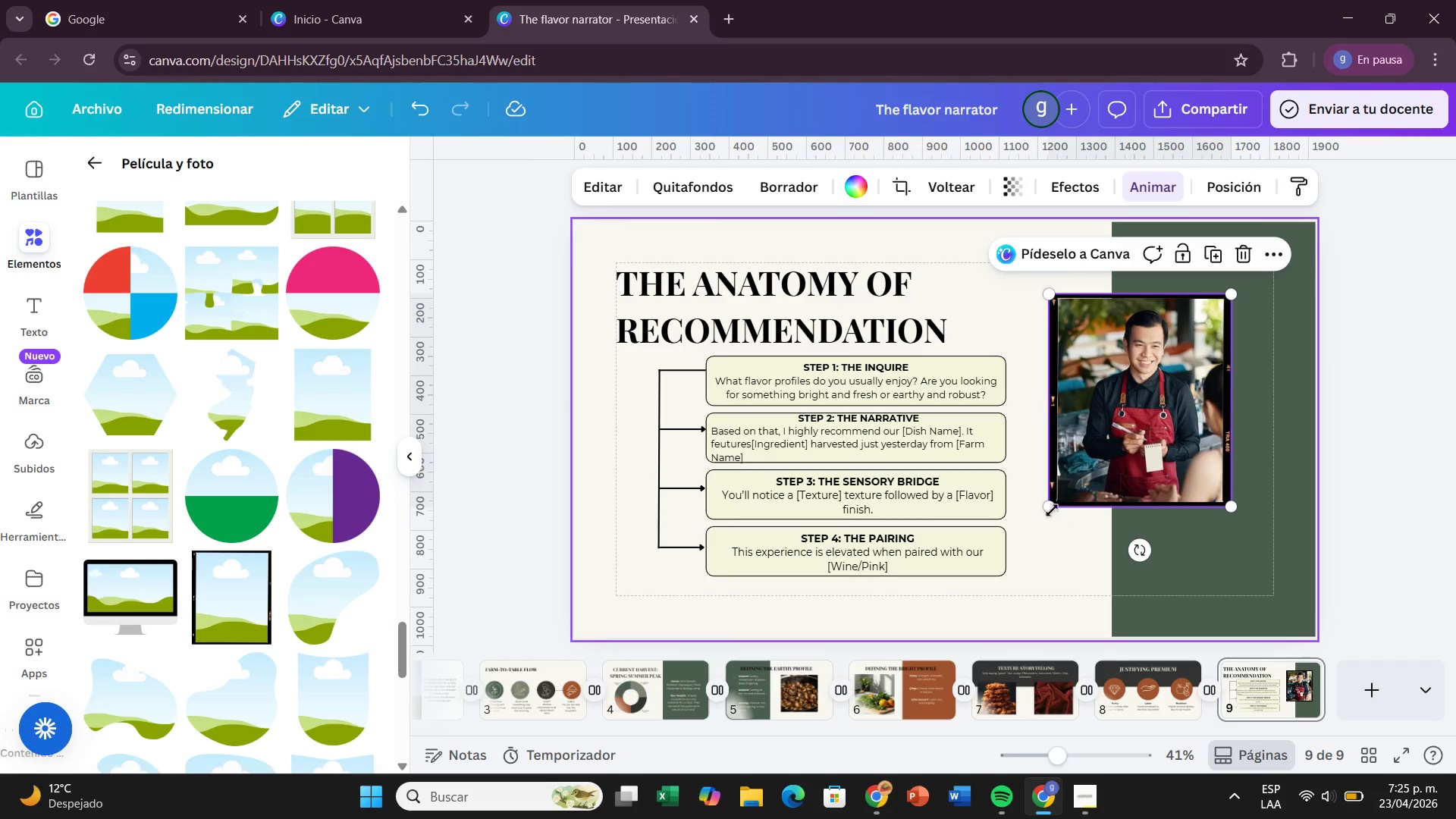 
left_click_drag(start_coordinate=[1044, 504], to_coordinate=[1084, 471])
 